 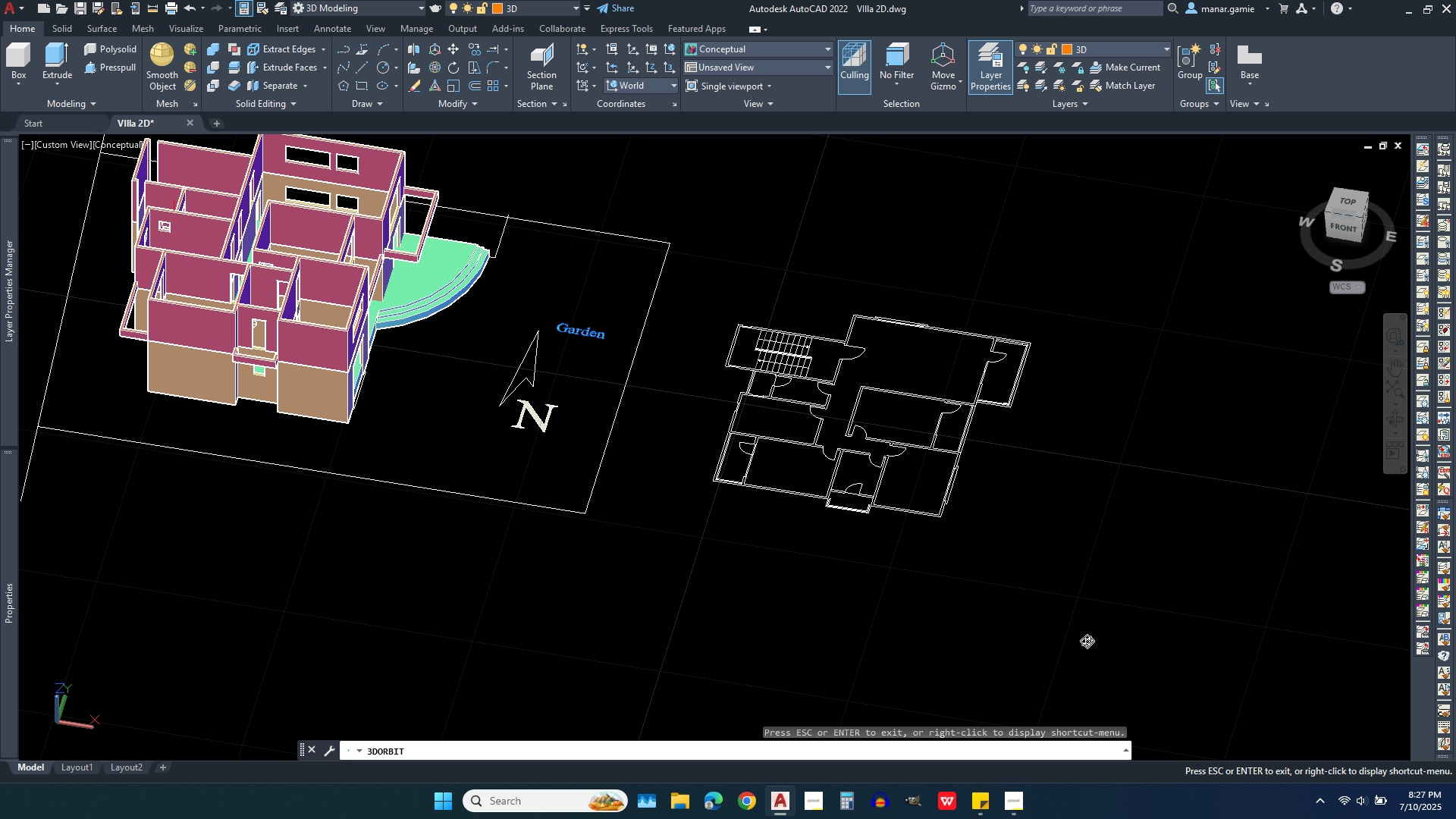 
scroll: coordinate [1007, 704], scroll_direction: down, amount: 1.0
 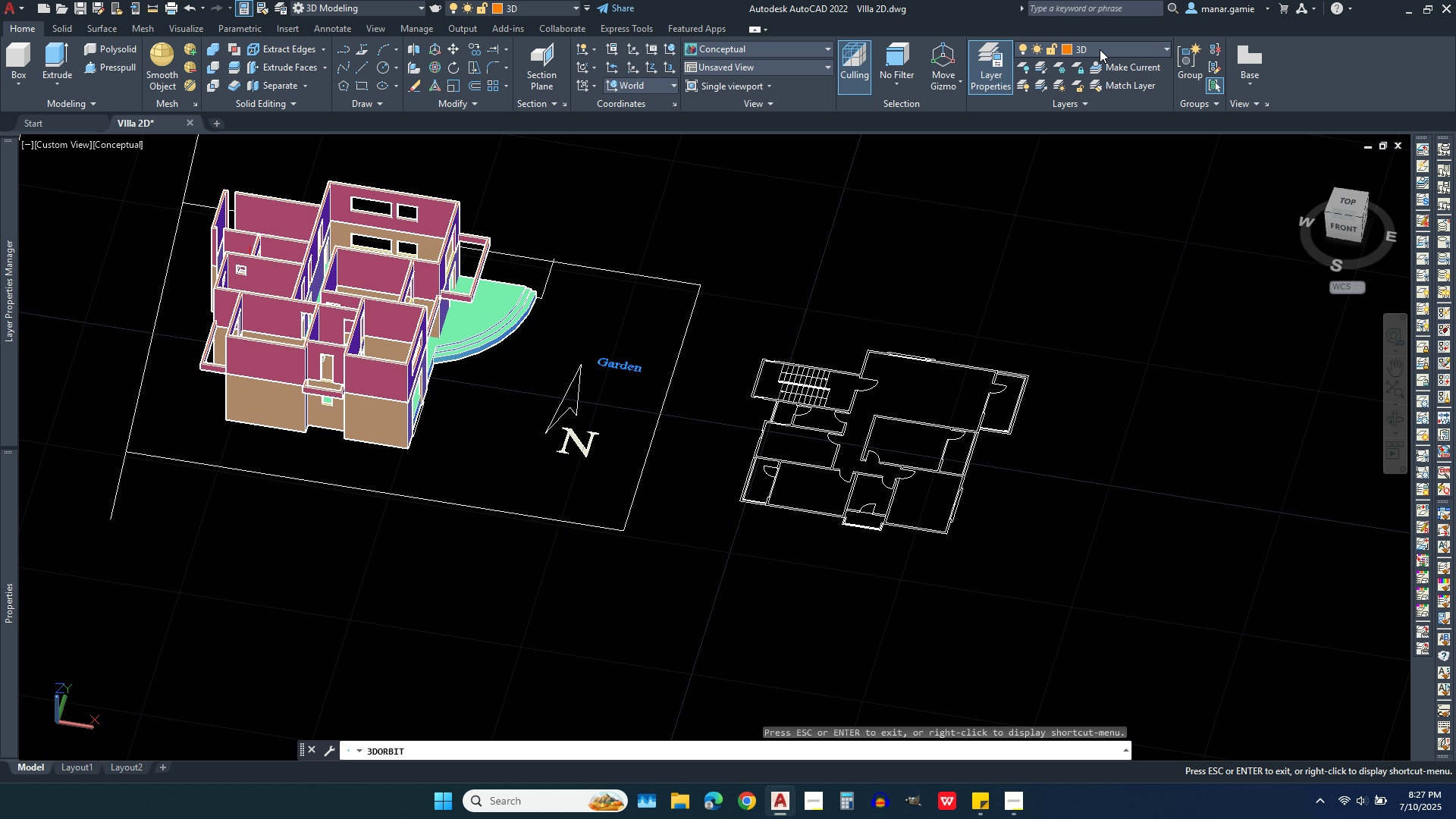 
left_click([1103, 49])
 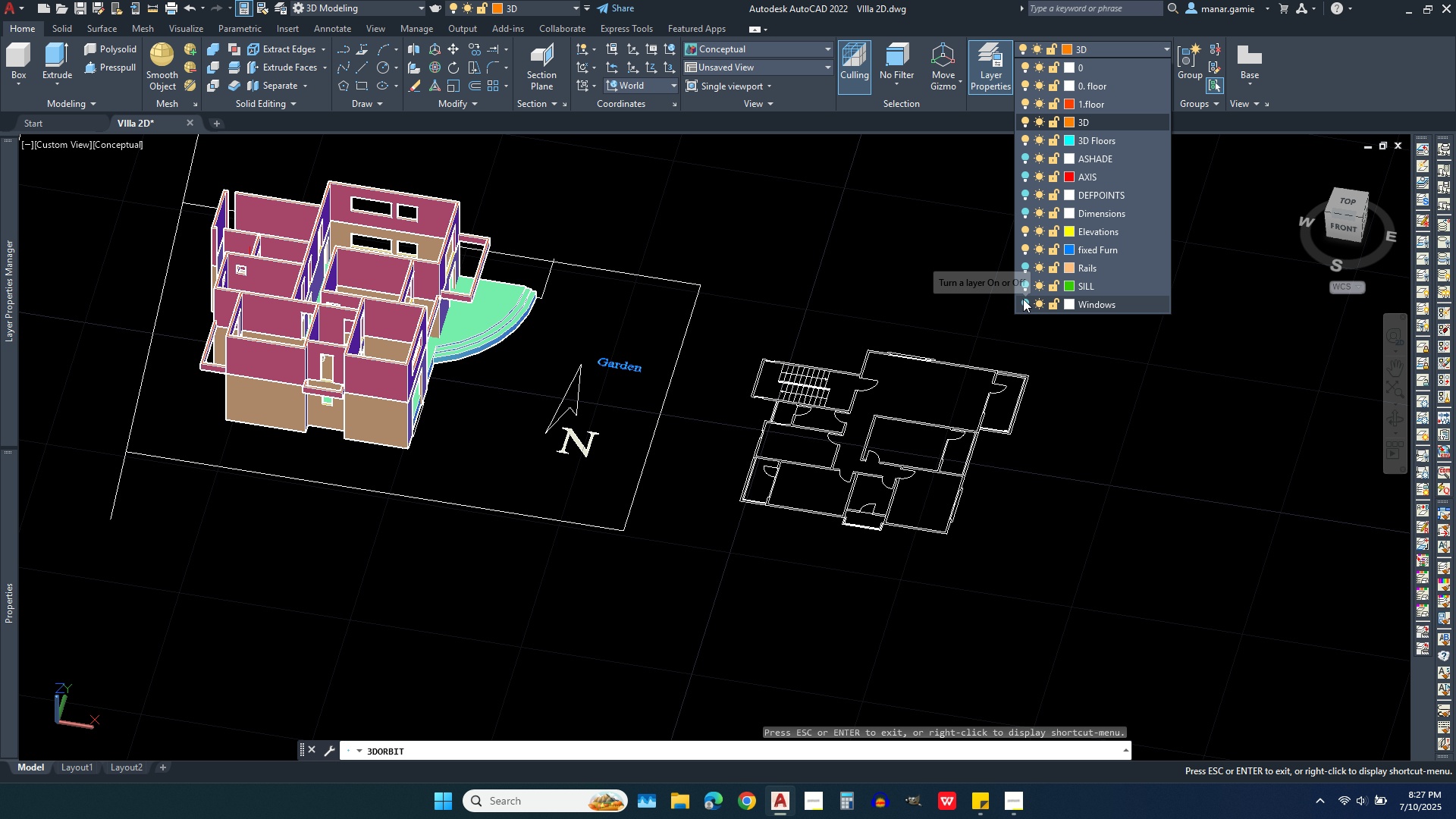 
left_click([1023, 299])
 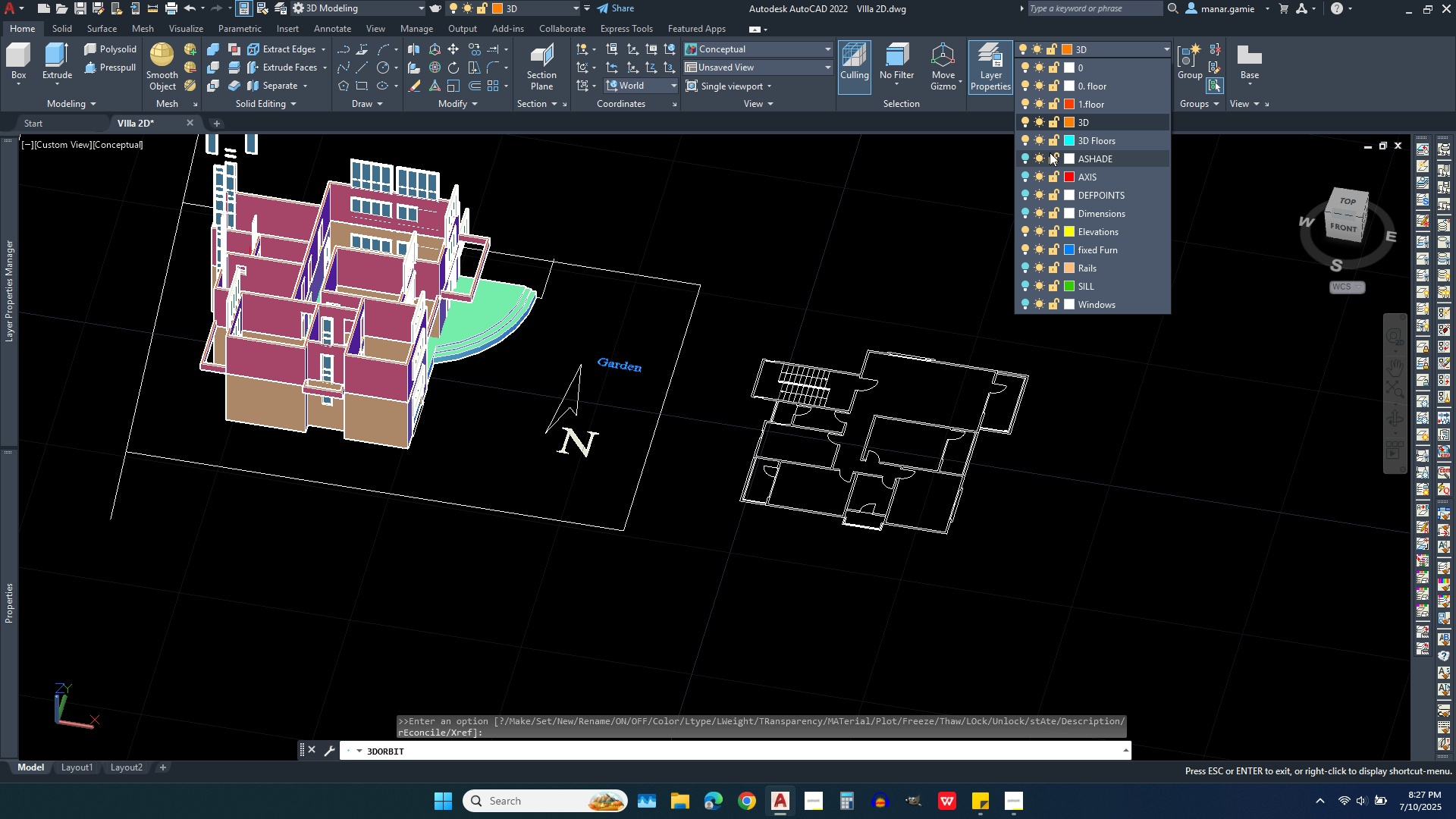 
wait(7.68)
 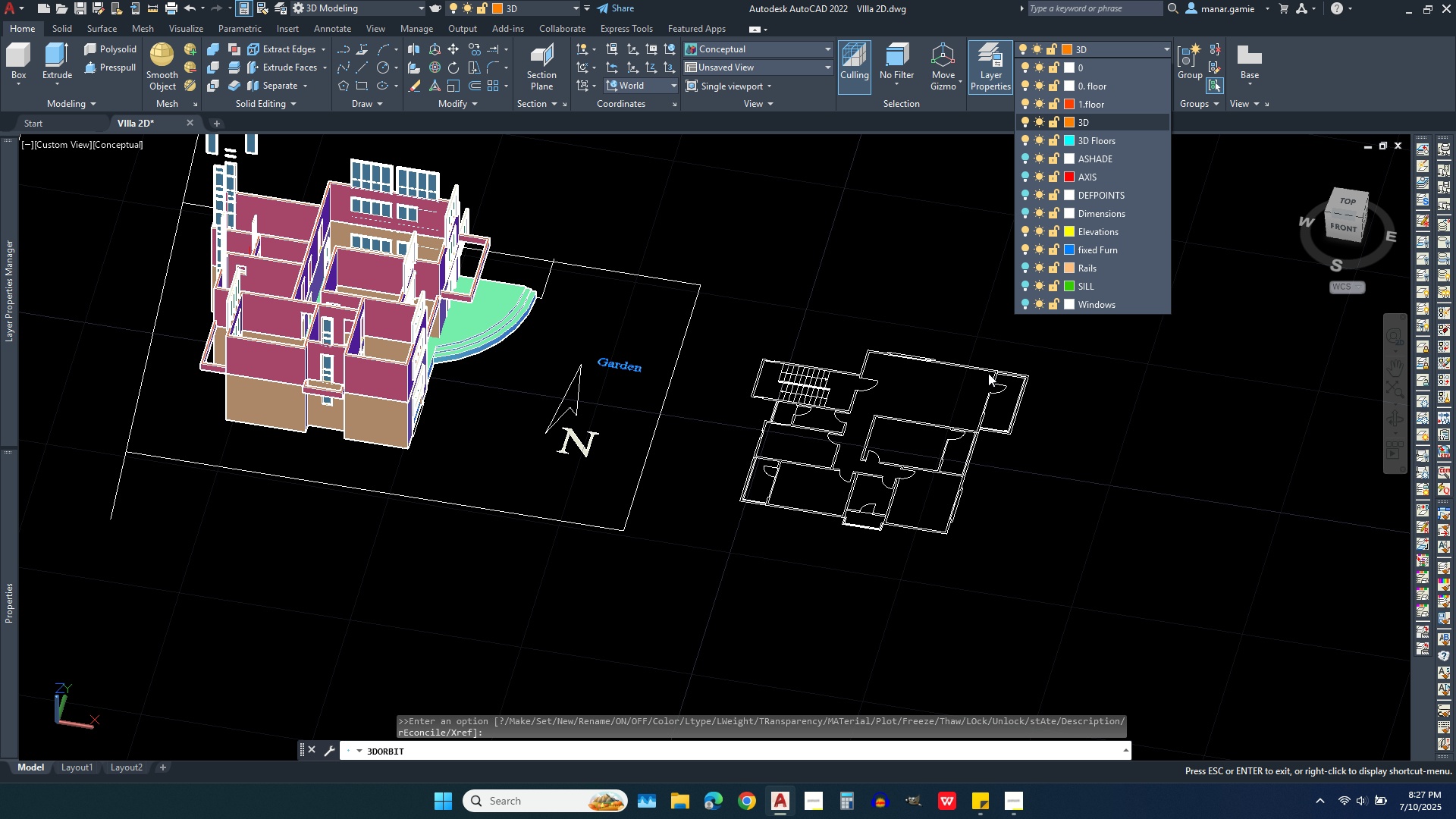 
left_click([1025, 118])
 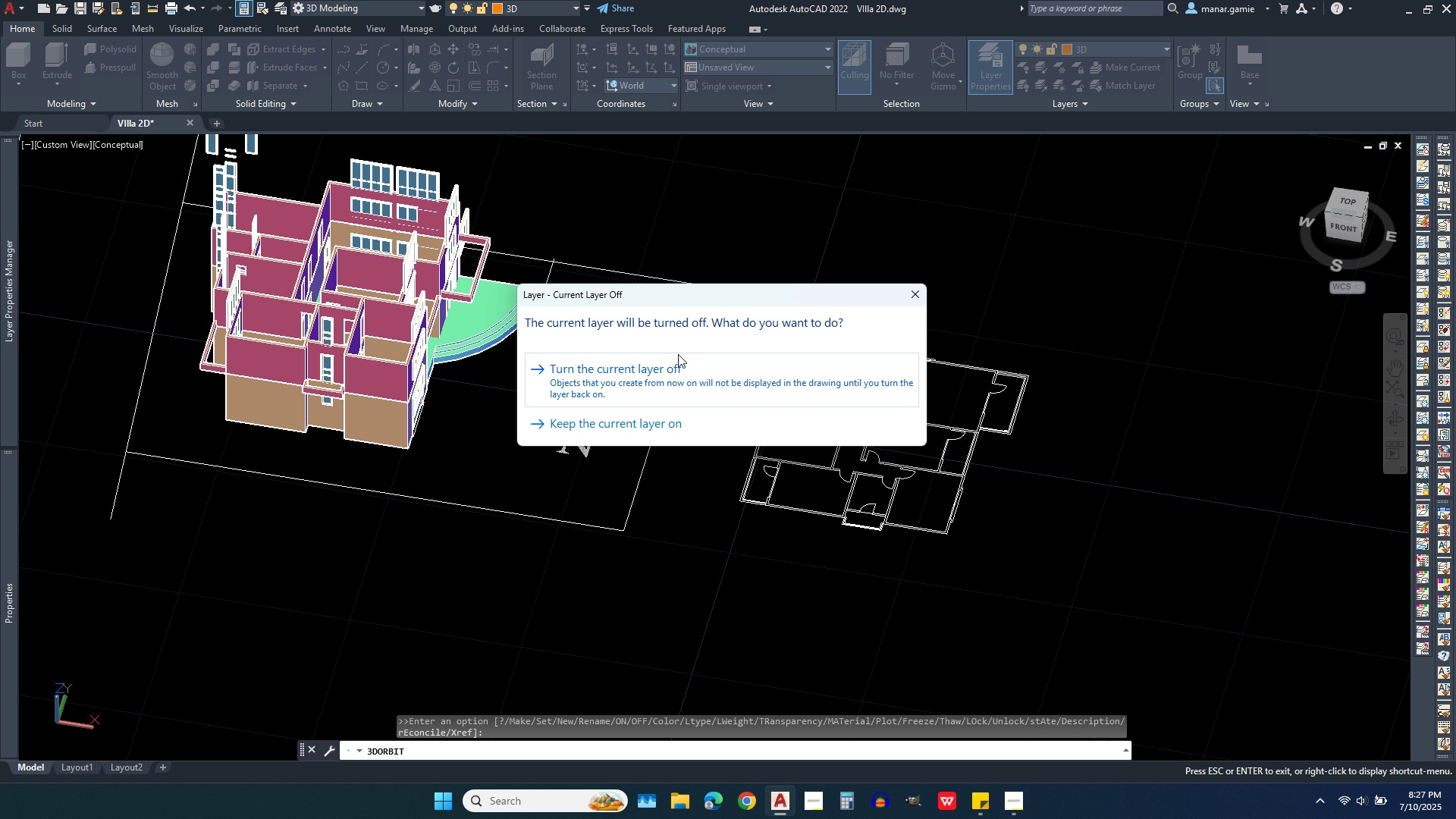 
left_click([628, 370])
 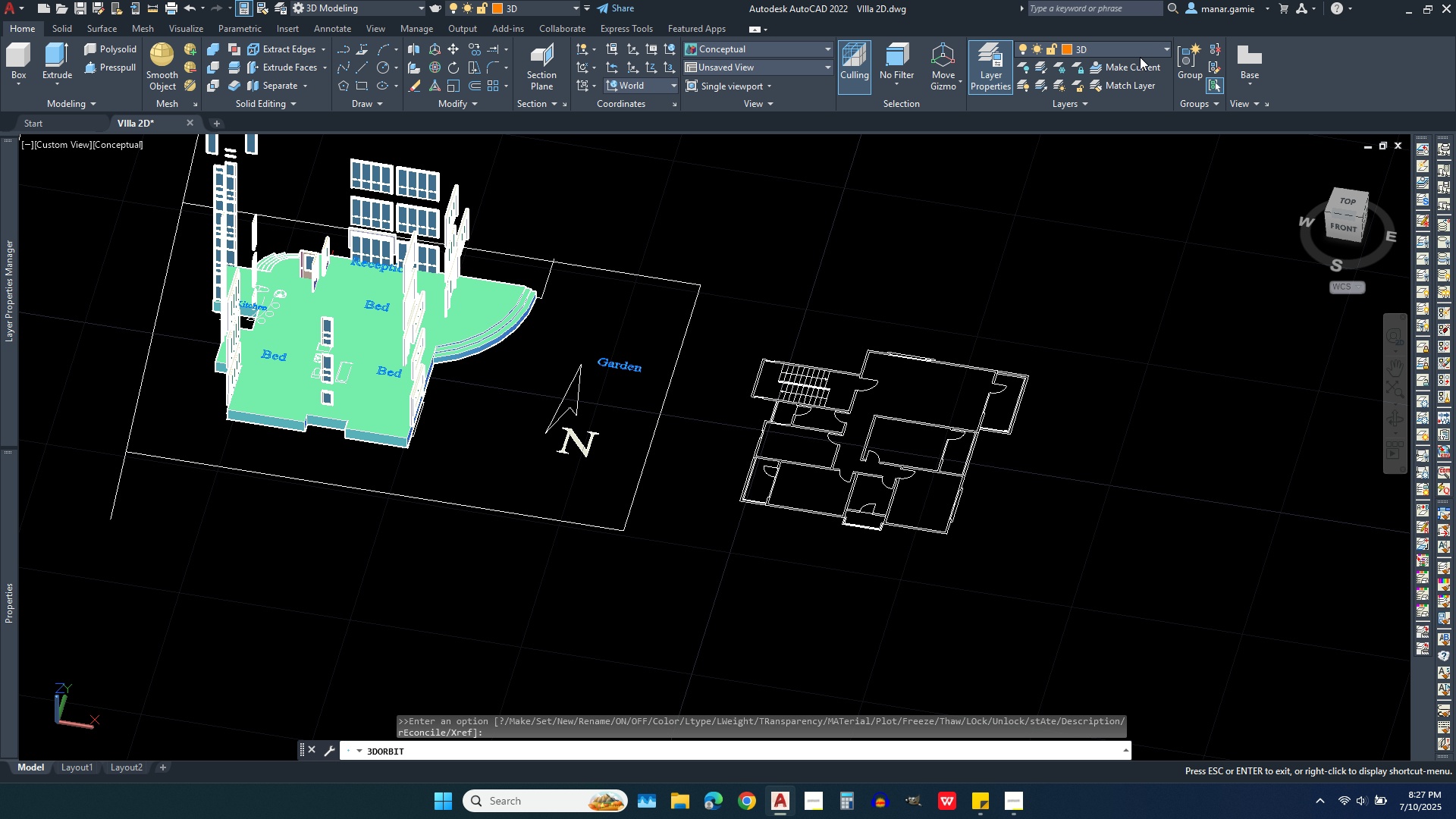 
left_click([1140, 46])
 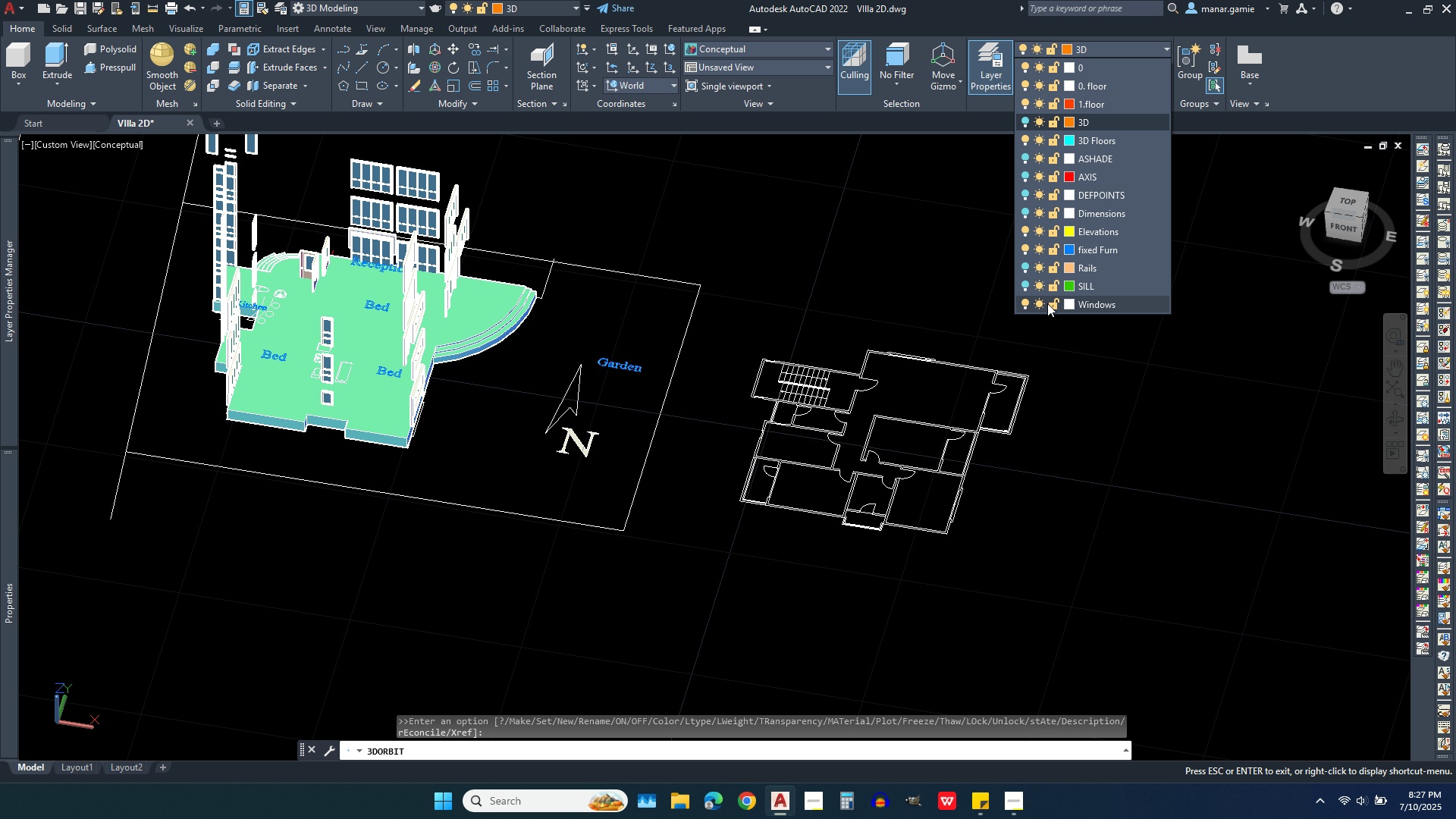 
mouse_move([1021, 301])
 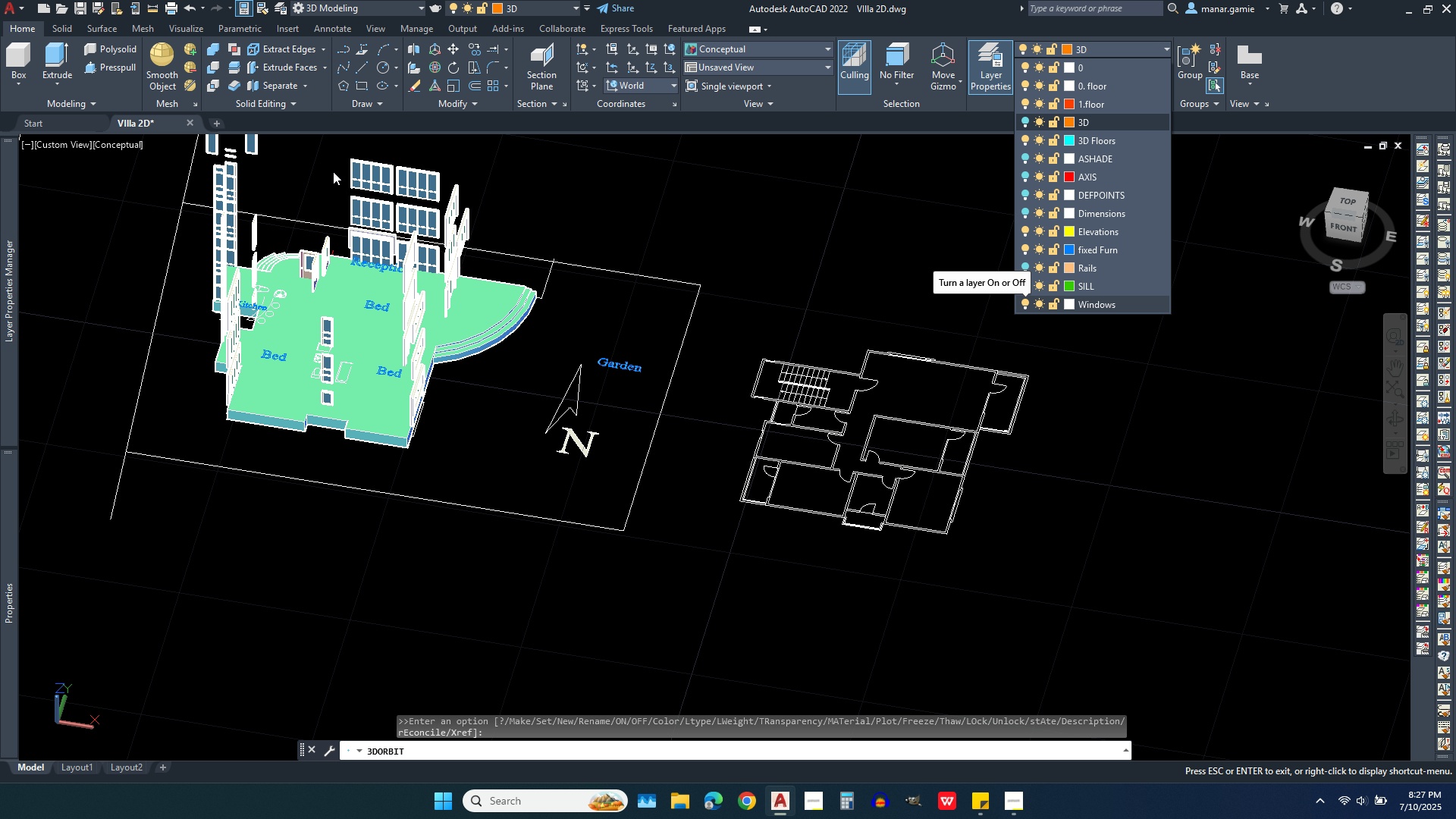 
left_click([315, 168])
 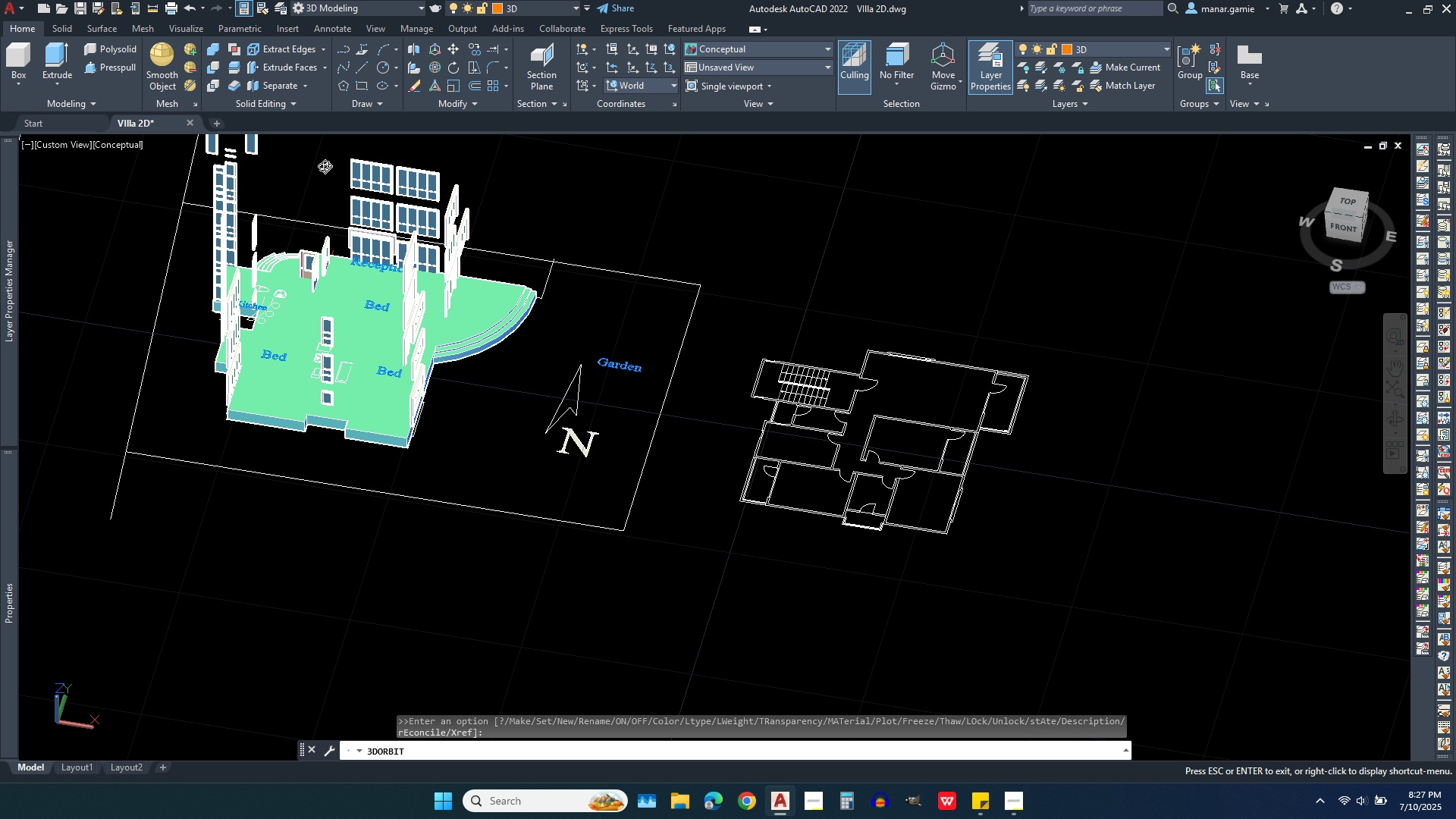 
scroll: coordinate [394, 206], scroll_direction: up, amount: 23.0
 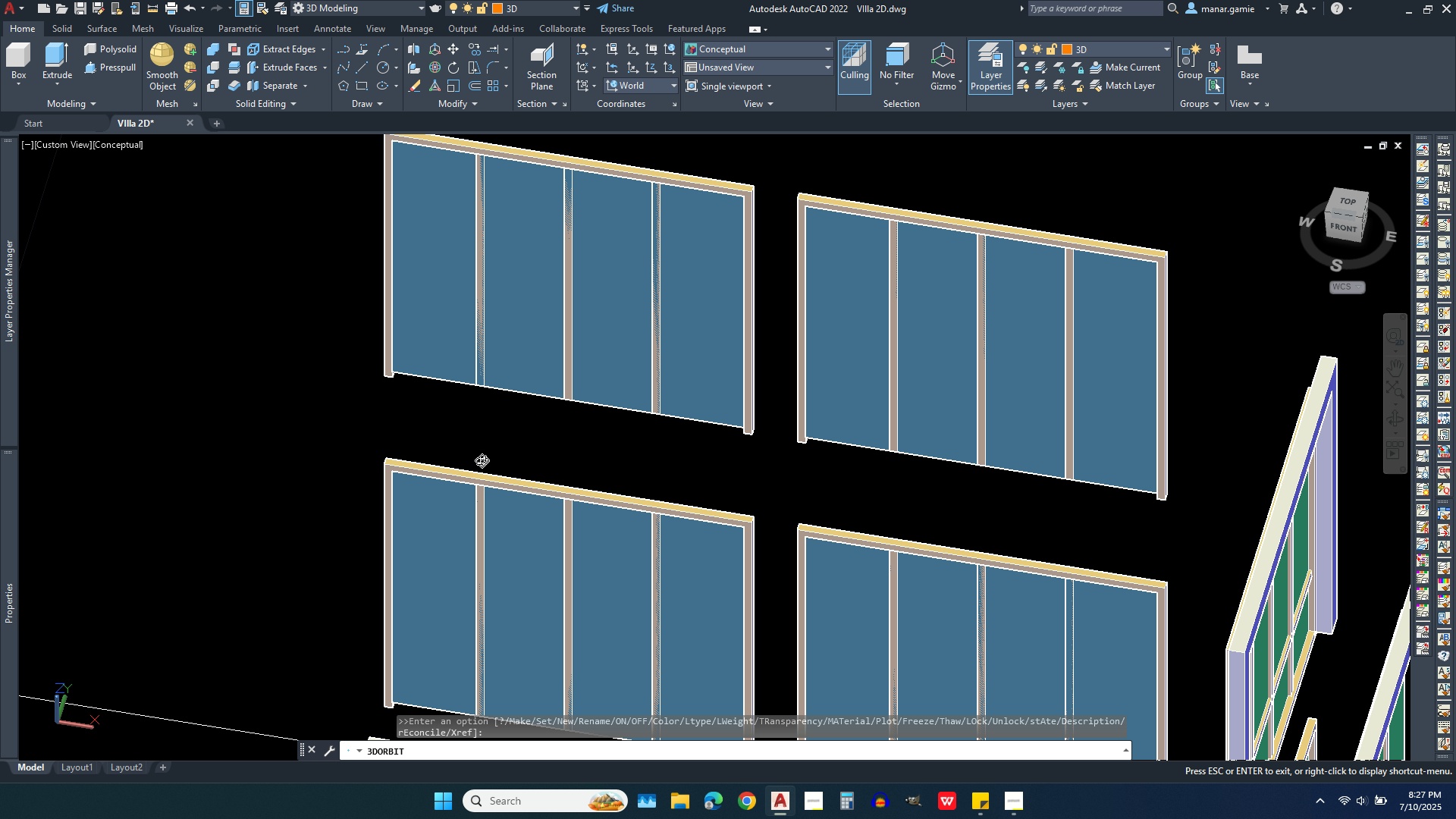 
scroll: coordinate [484, 476], scroll_direction: down, amount: 2.0
 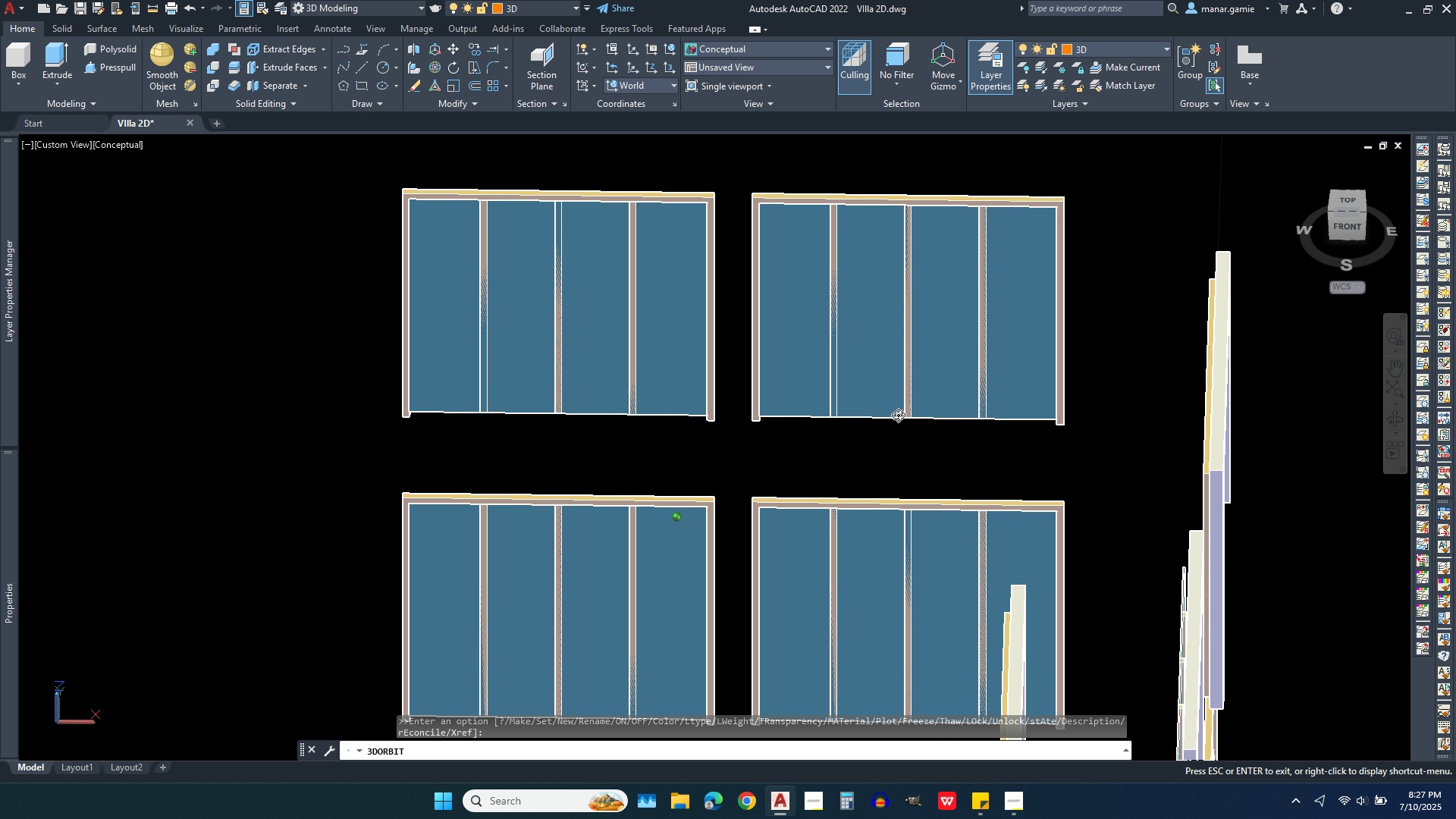 
wait(6.69)
 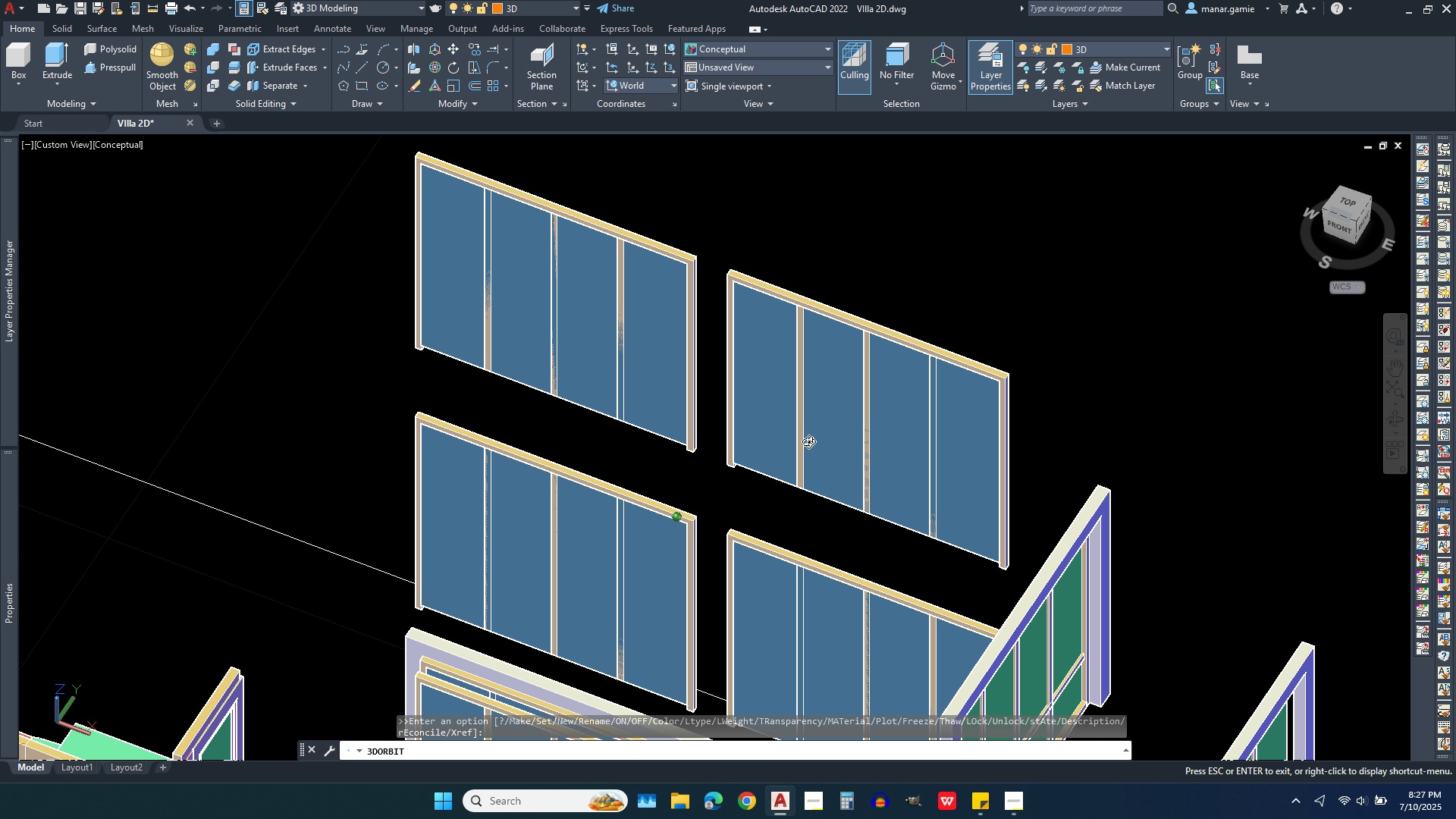 
scroll: coordinate [275, 336], scroll_direction: down, amount: 5.0
 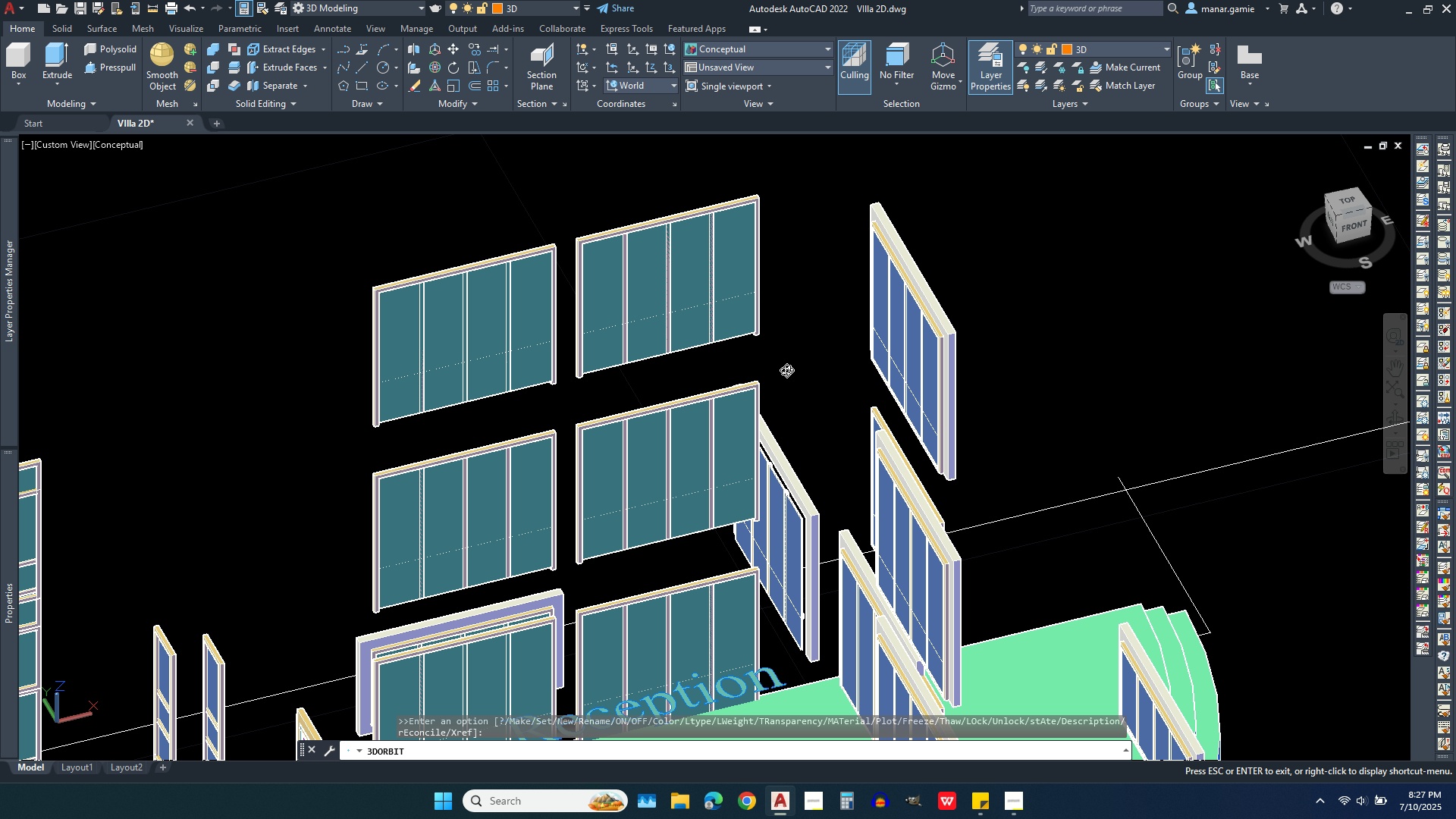 
scroll: coordinate [893, 357], scroll_direction: up, amount: 5.0
 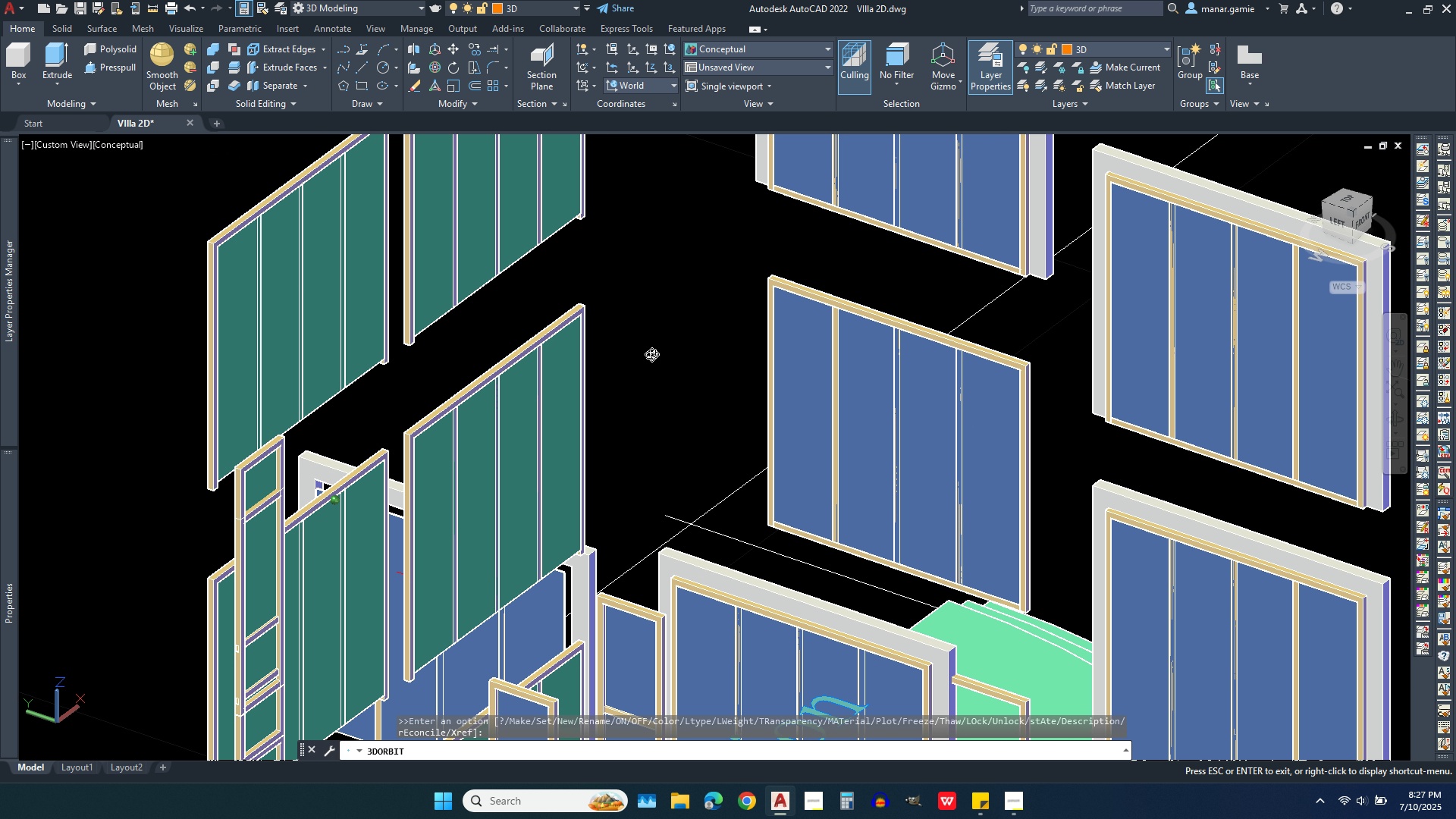 
wait(7.29)
 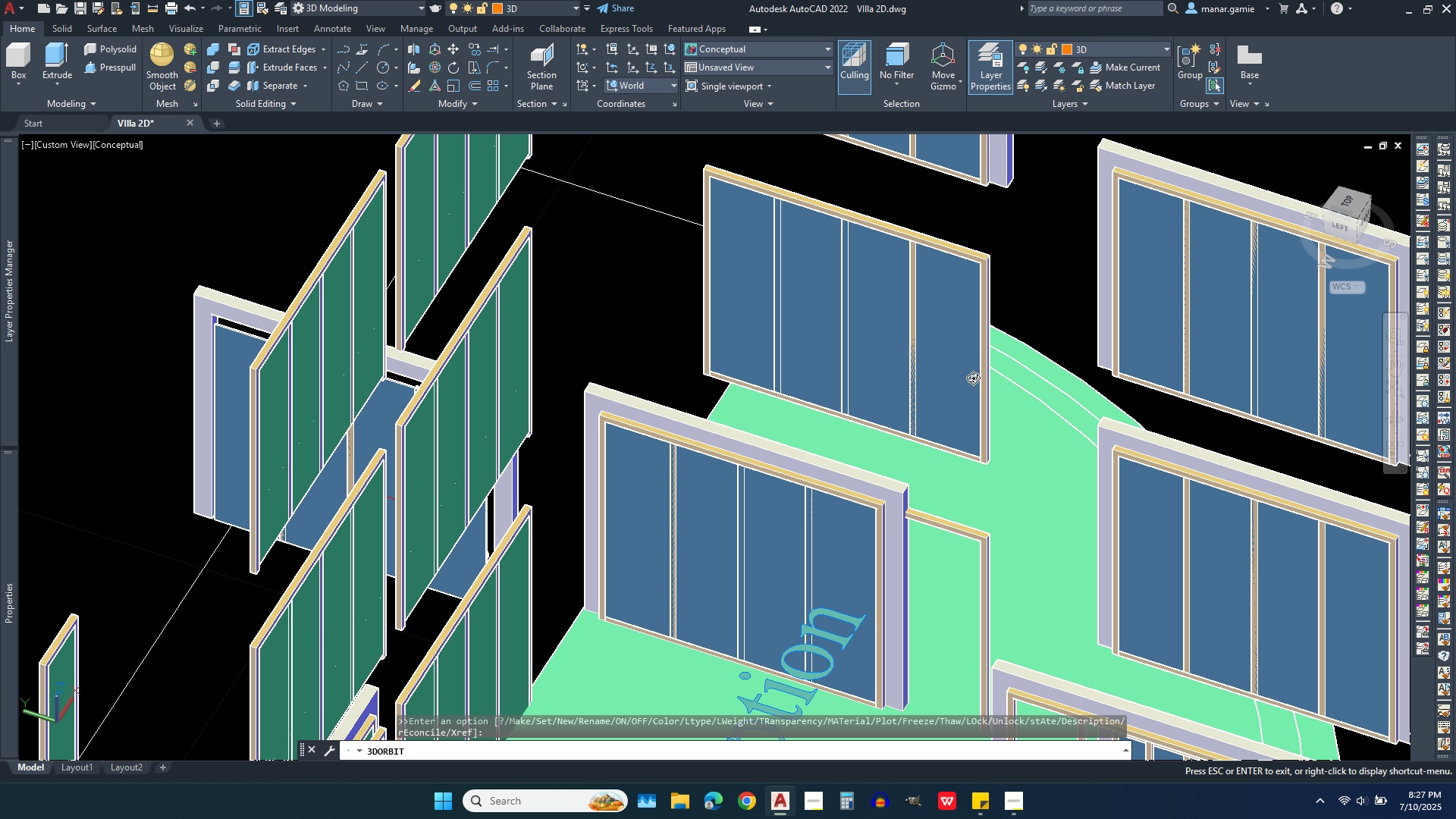 
scroll: coordinate [564, 431], scroll_direction: down, amount: 10.0
 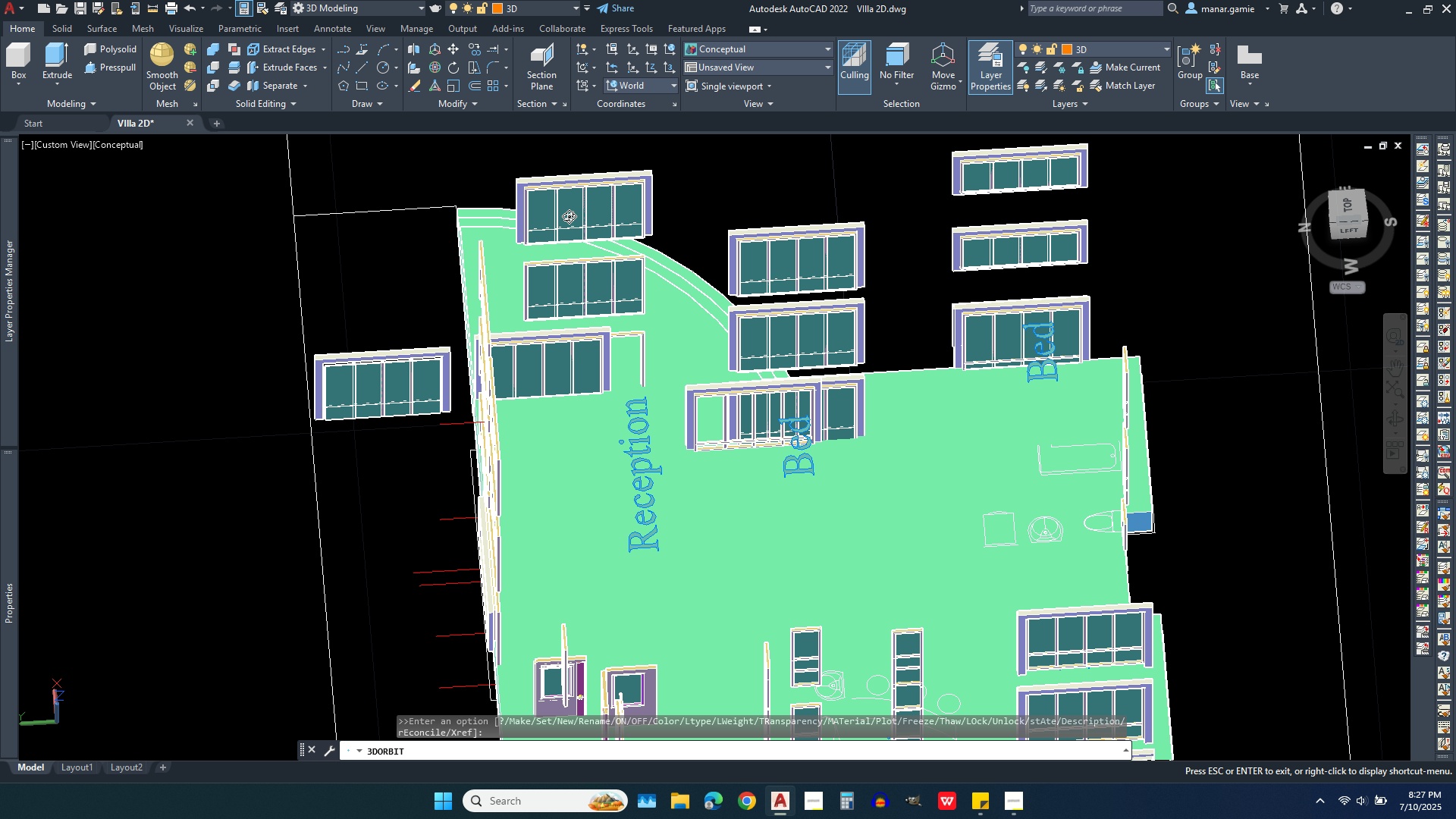 
scroll: coordinate [548, 165], scroll_direction: up, amount: 14.0
 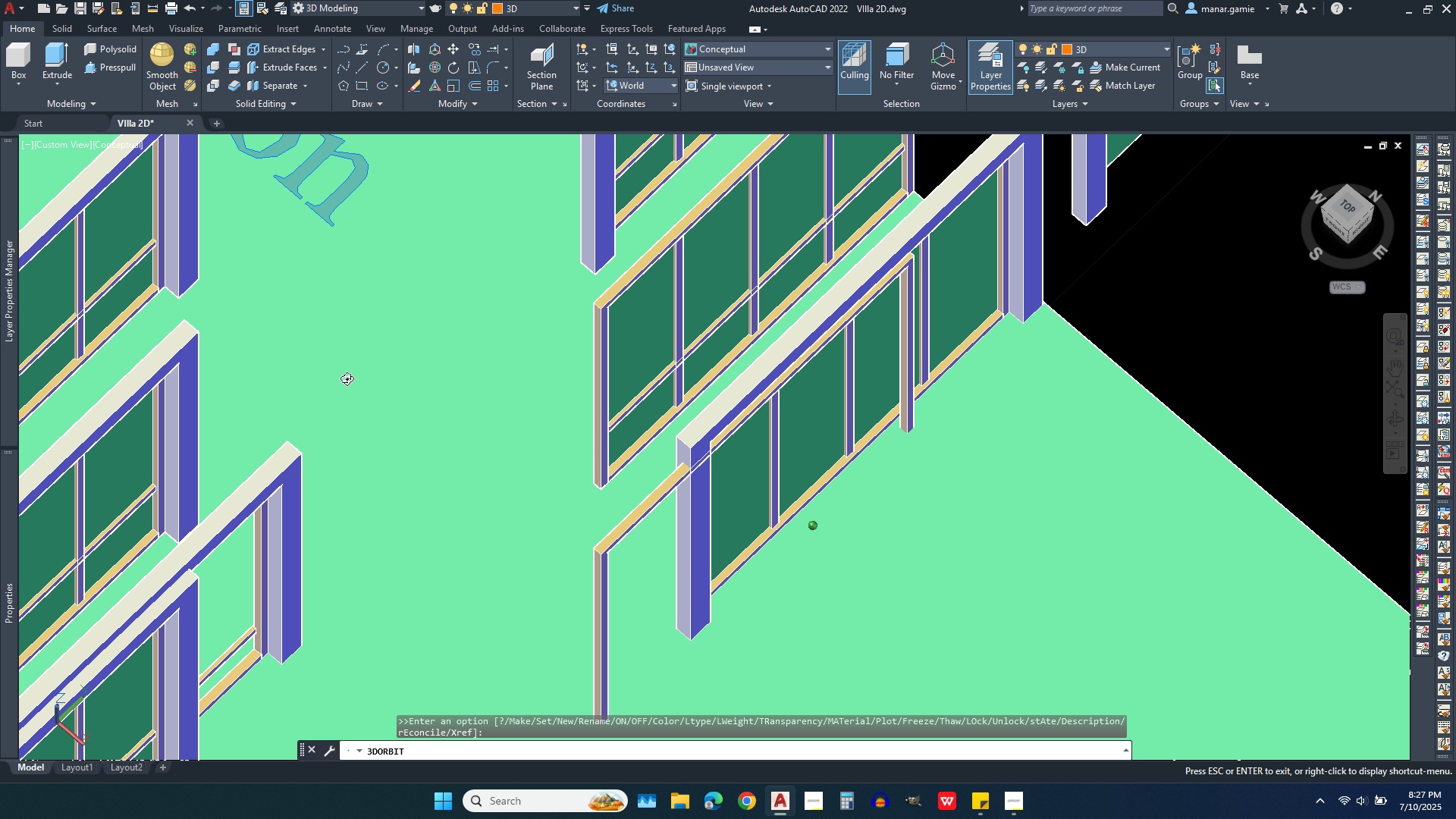 
scroll: coordinate [224, 410], scroll_direction: down, amount: 12.0
 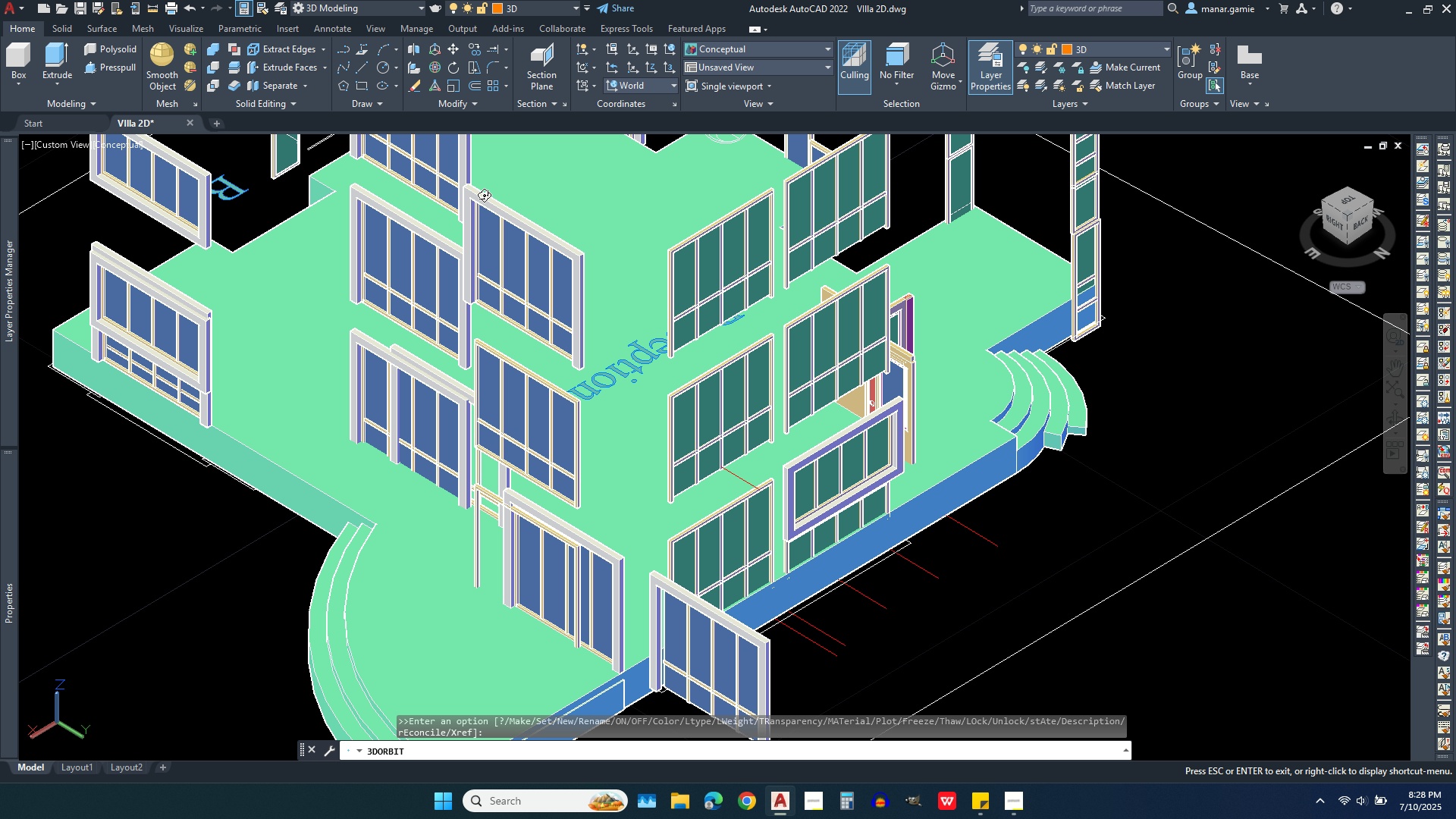 
scroll: coordinate [664, 208], scroll_direction: up, amount: 6.0
 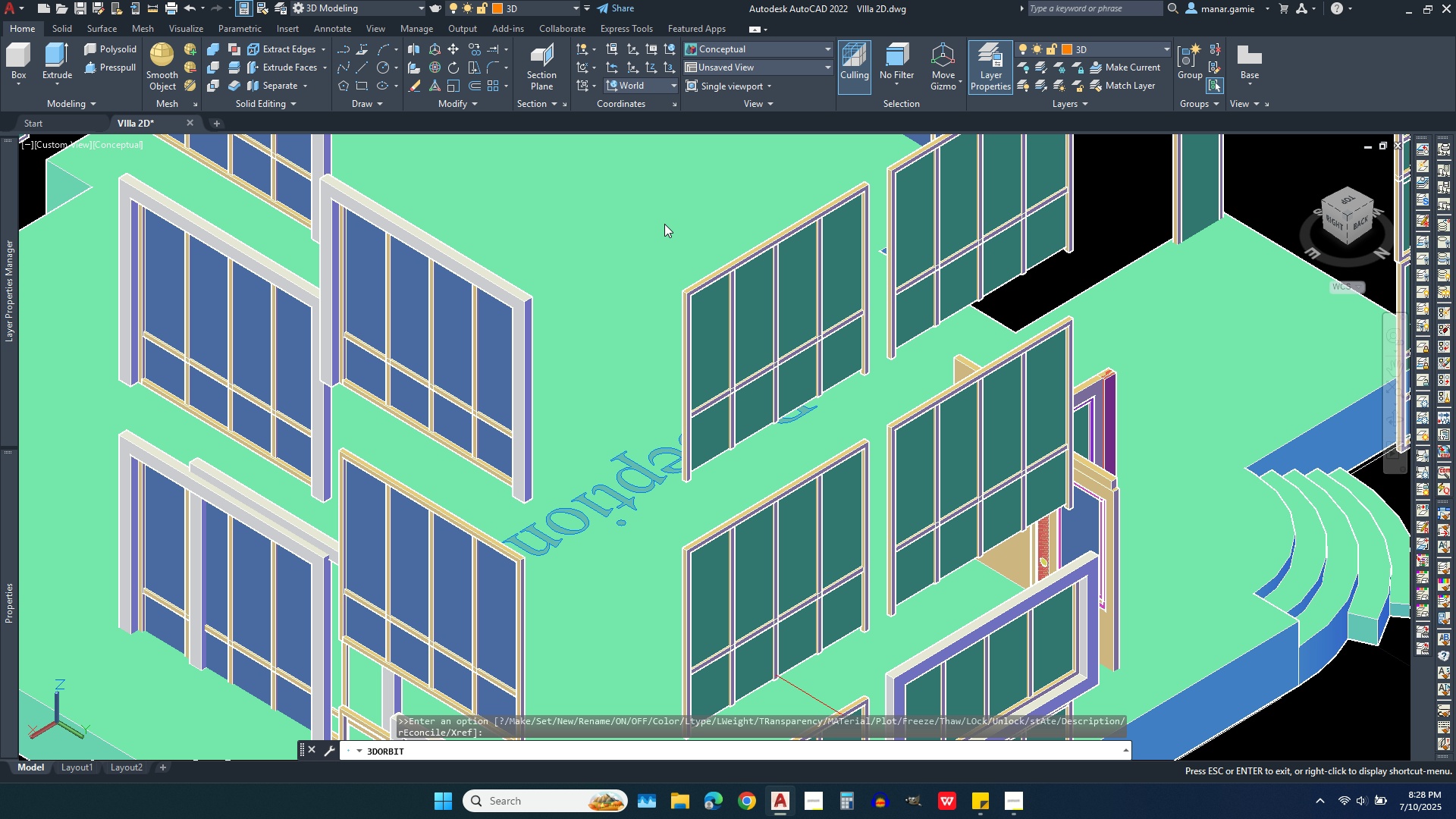 
right_click([664, 224])
 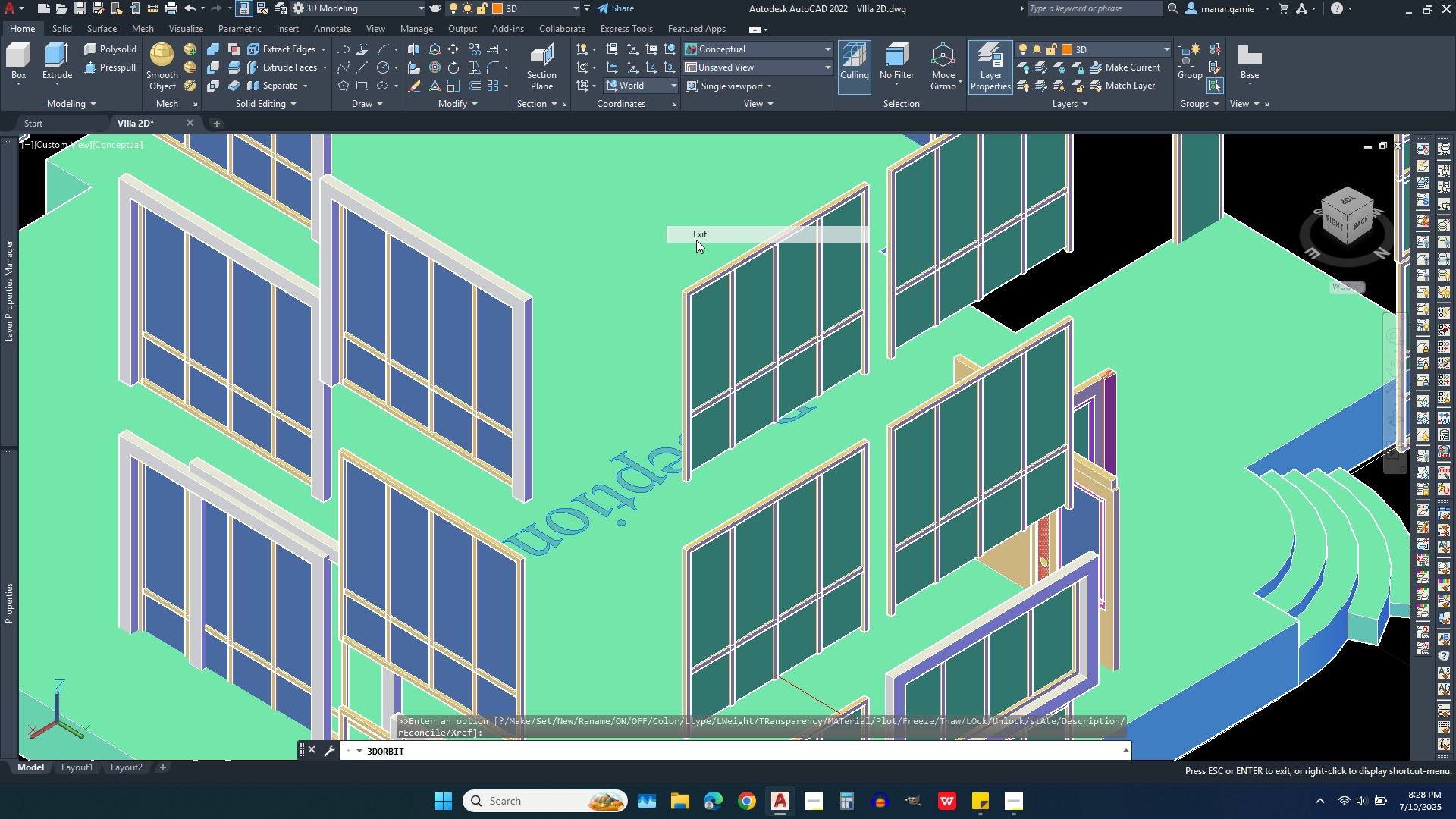 
left_click([696, 240])
 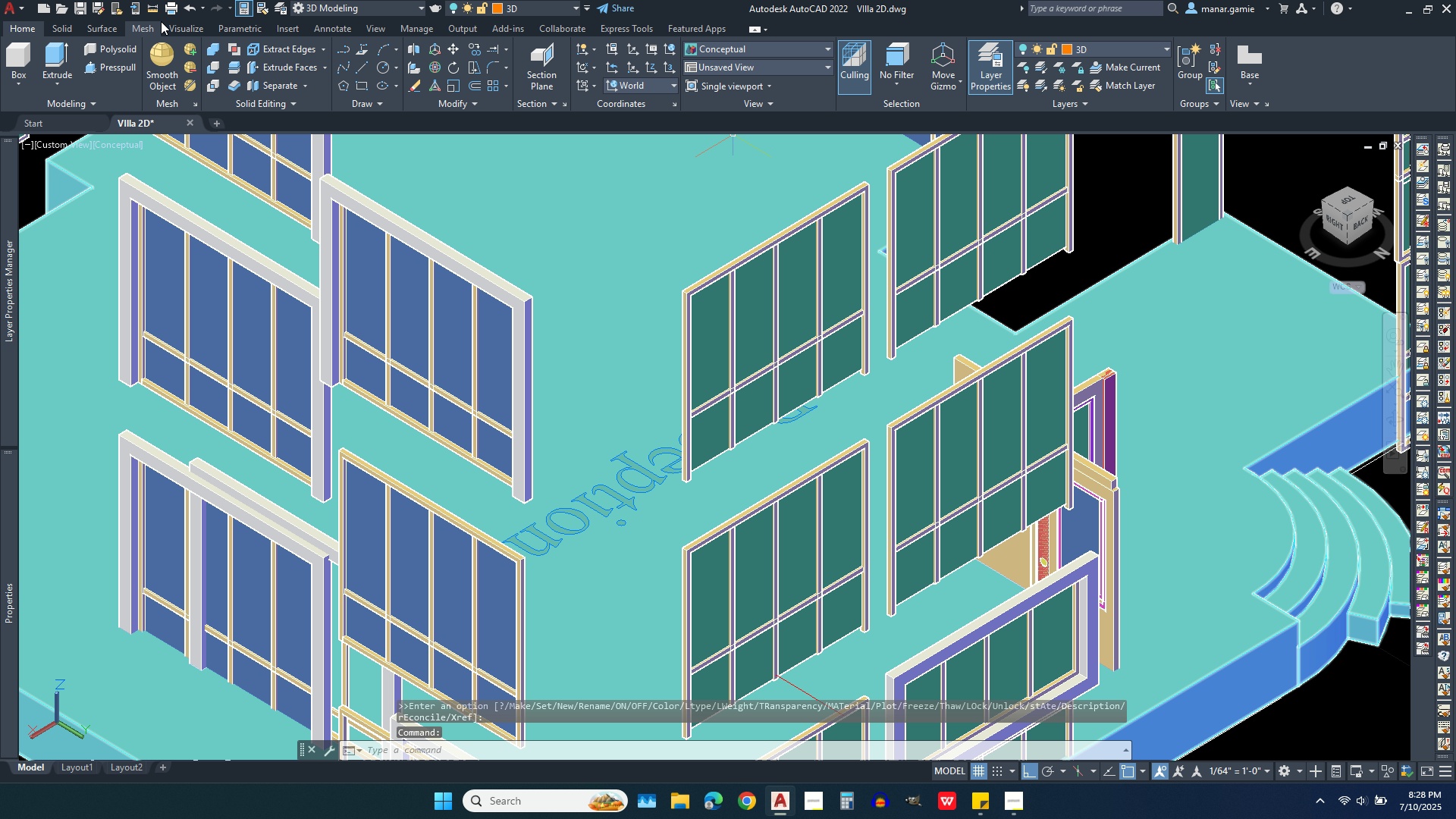 
left_click([155, 11])
 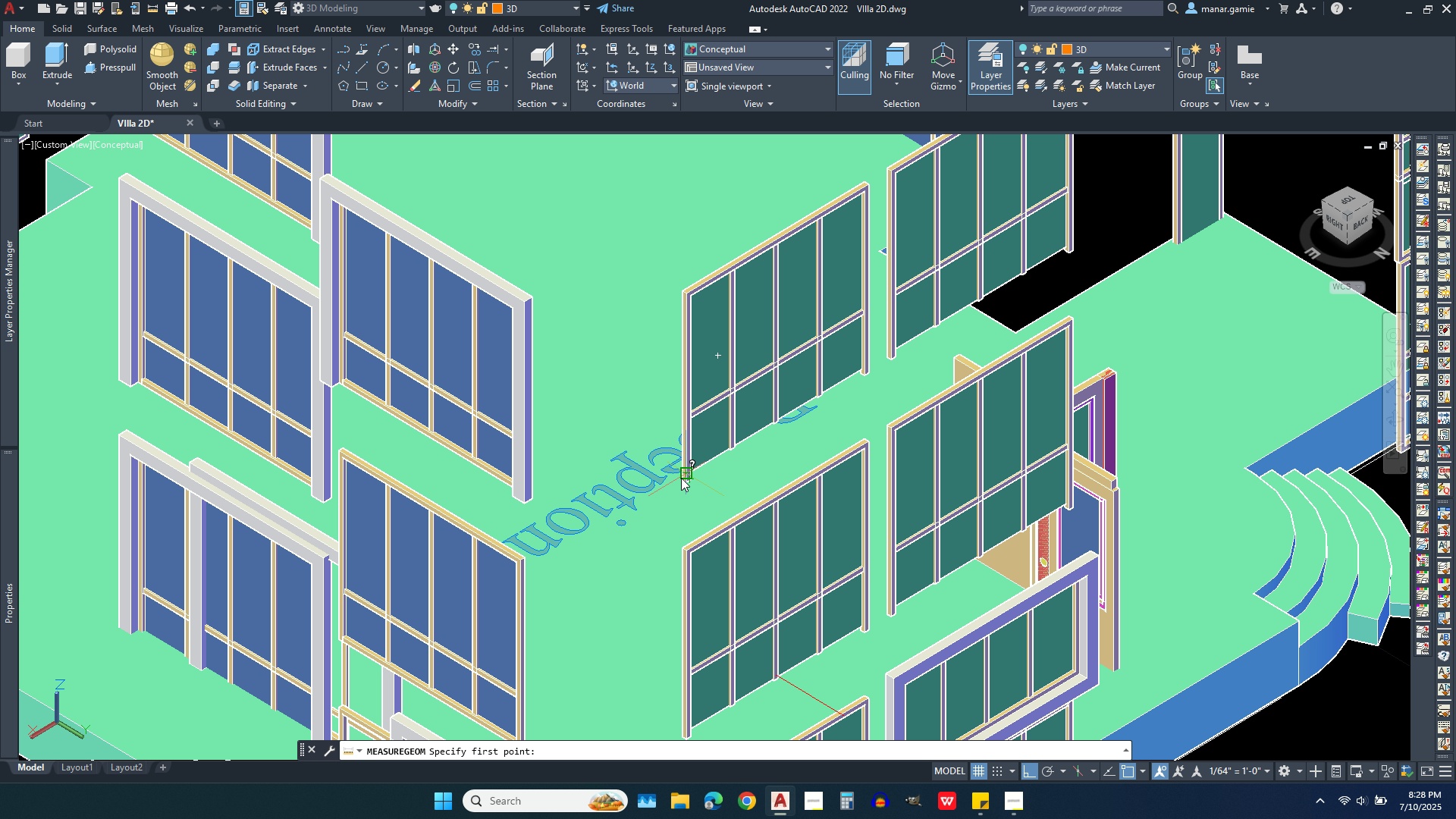 
left_click([681, 483])
 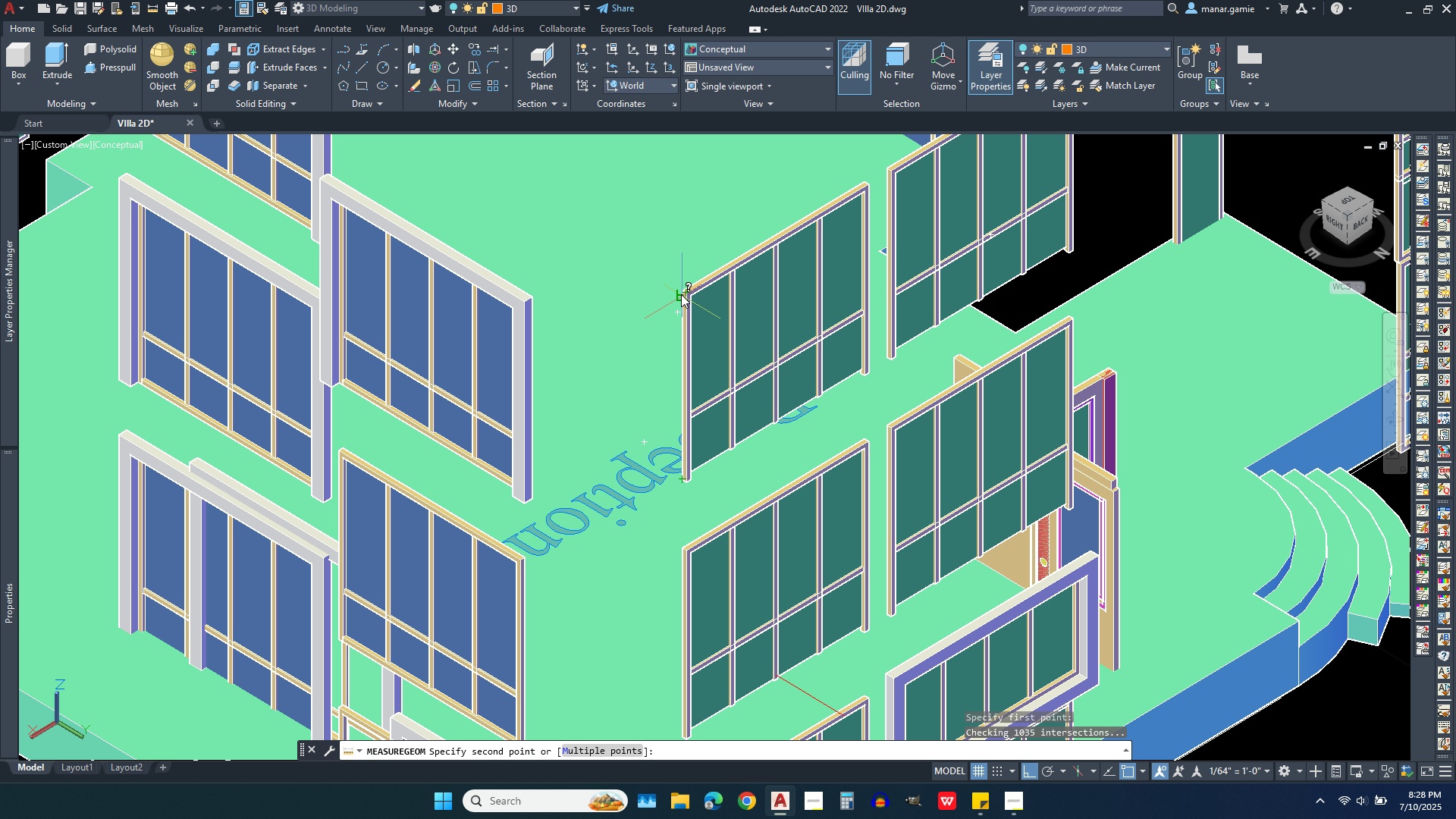 
wait(6.32)
 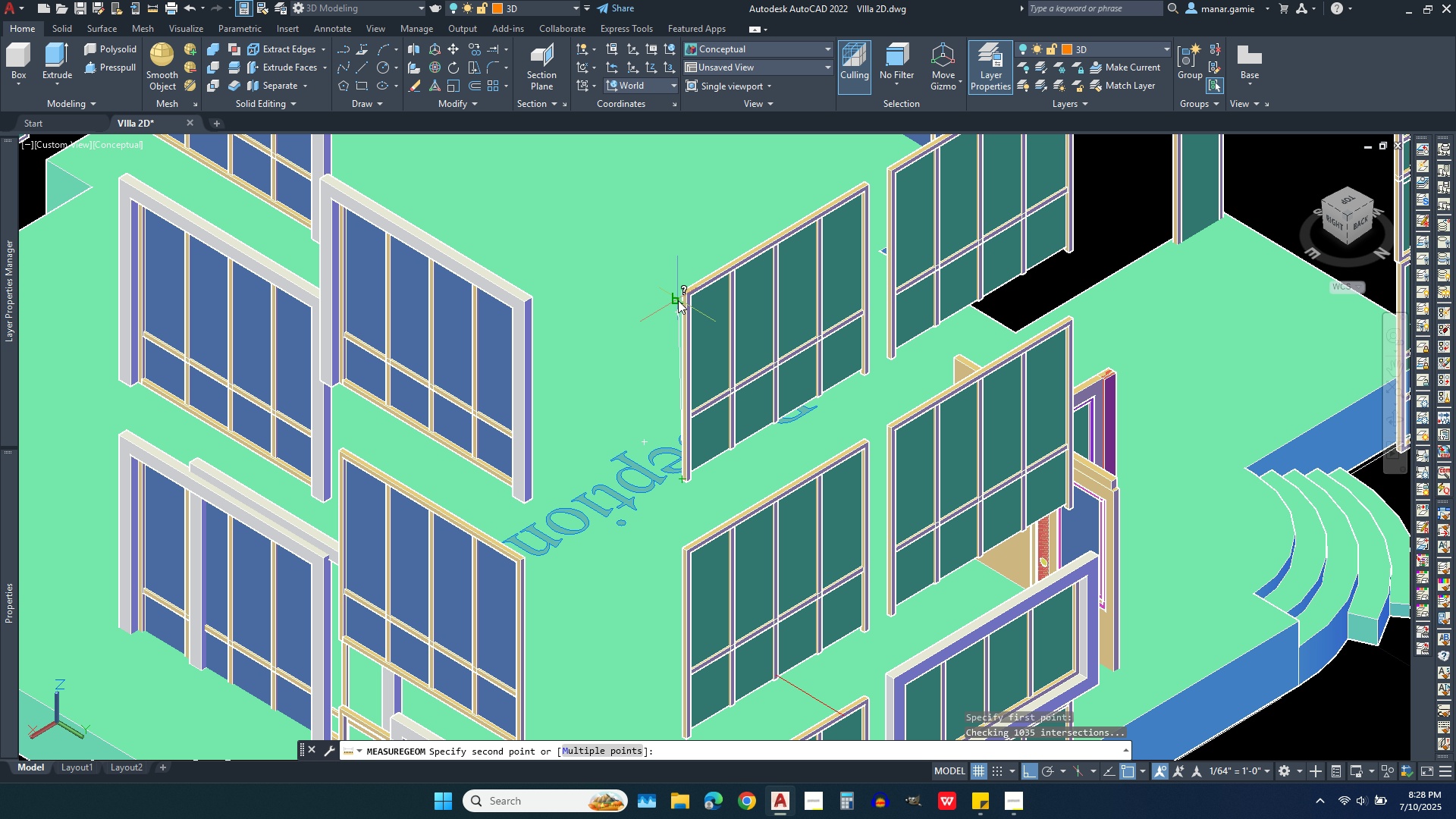 
scroll: coordinate [689, 297], scroll_direction: up, amount: 6.0
 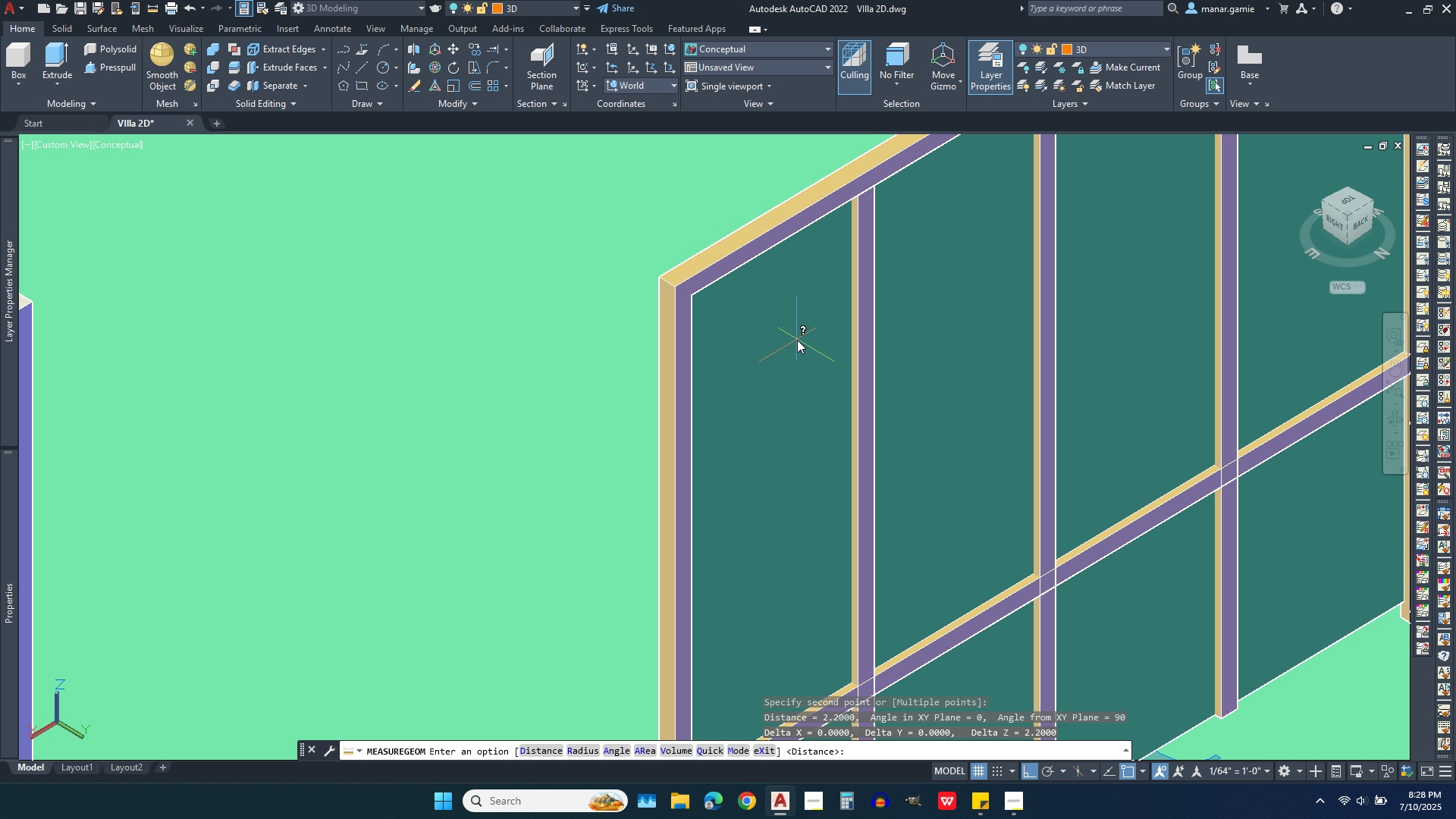 
scroll: coordinate [800, 340], scroll_direction: down, amount: 2.0
 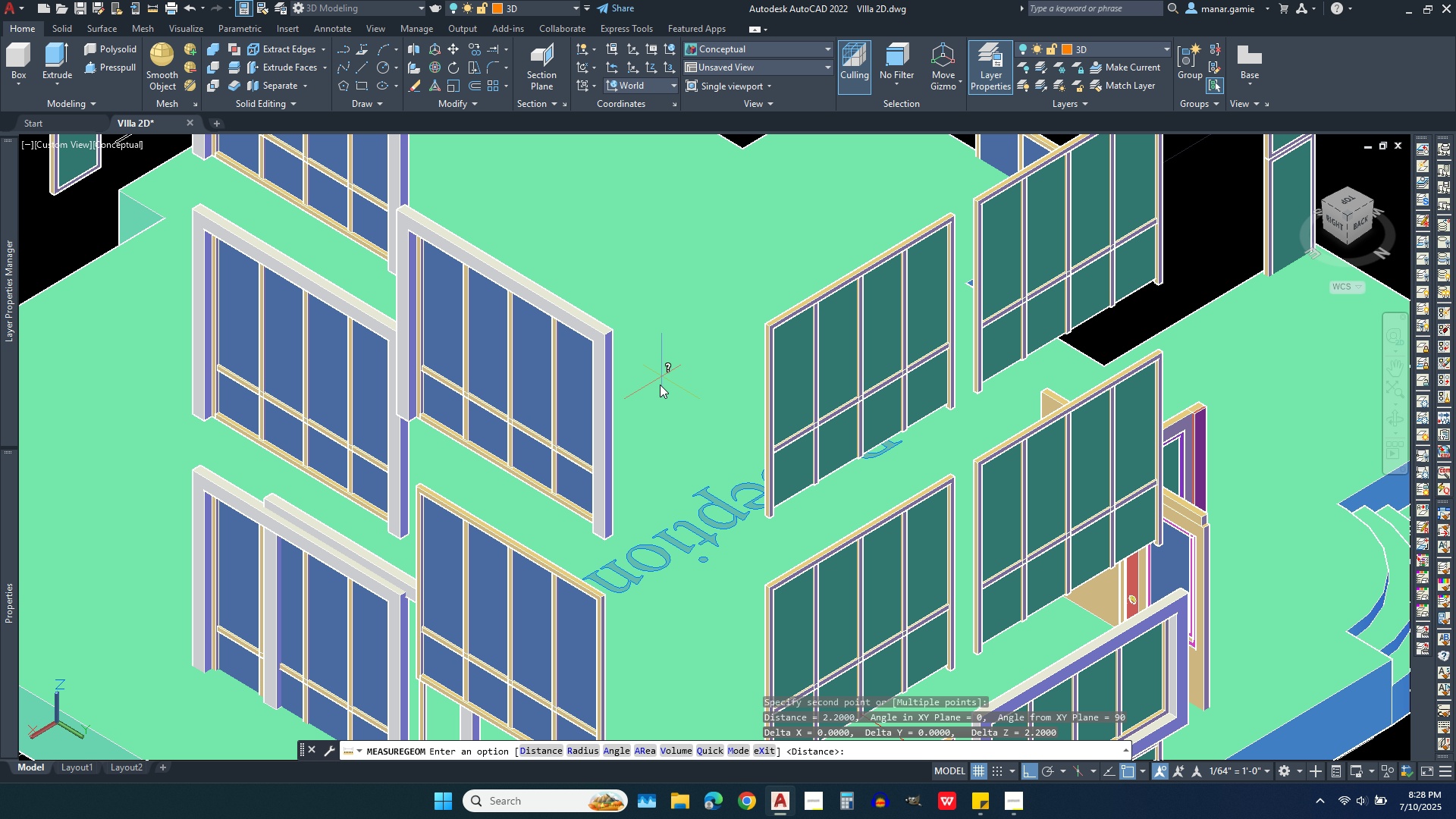 
wait(5.06)
 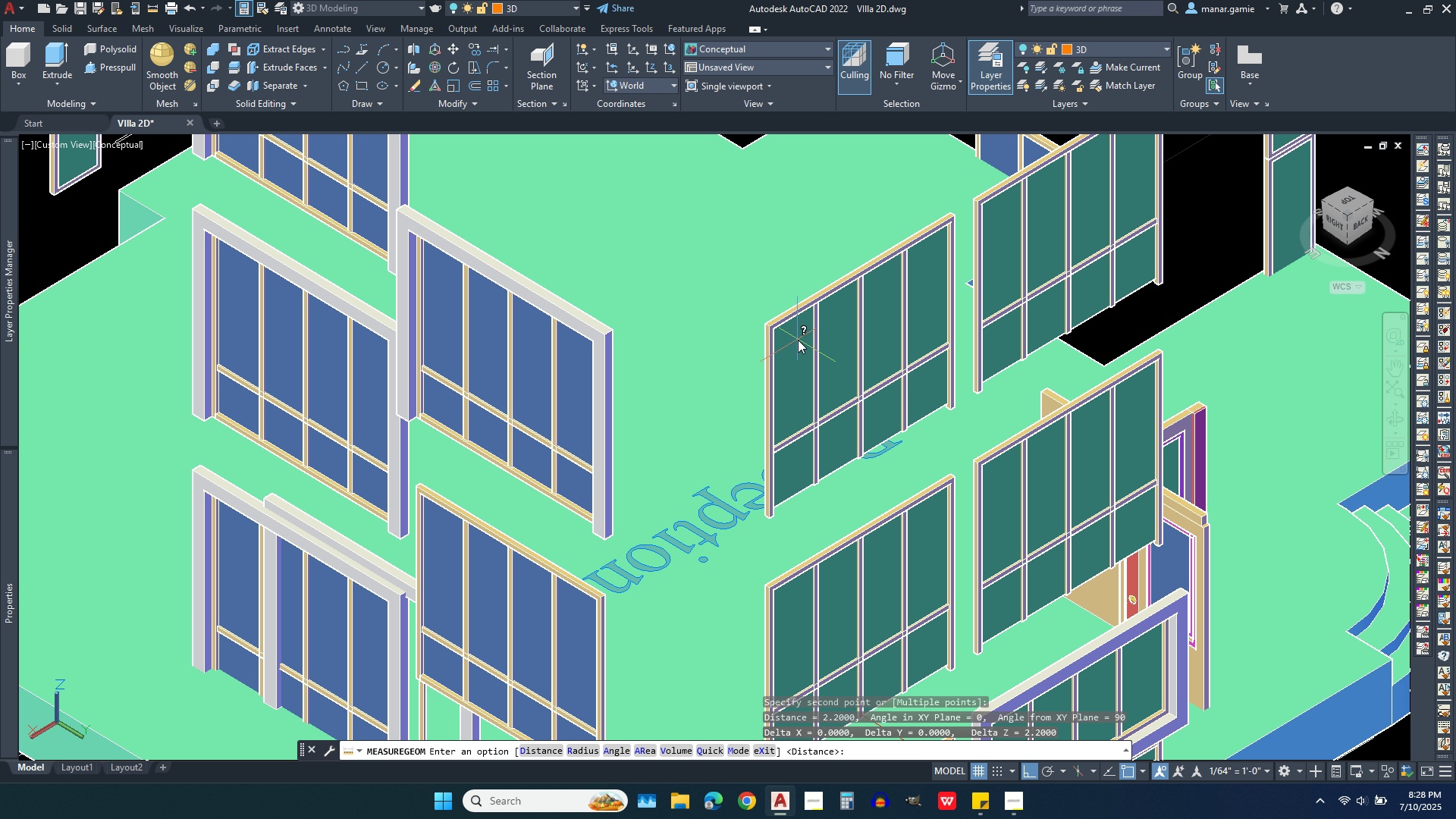 
scroll: coordinate [707, 369], scroll_direction: down, amount: 2.0
 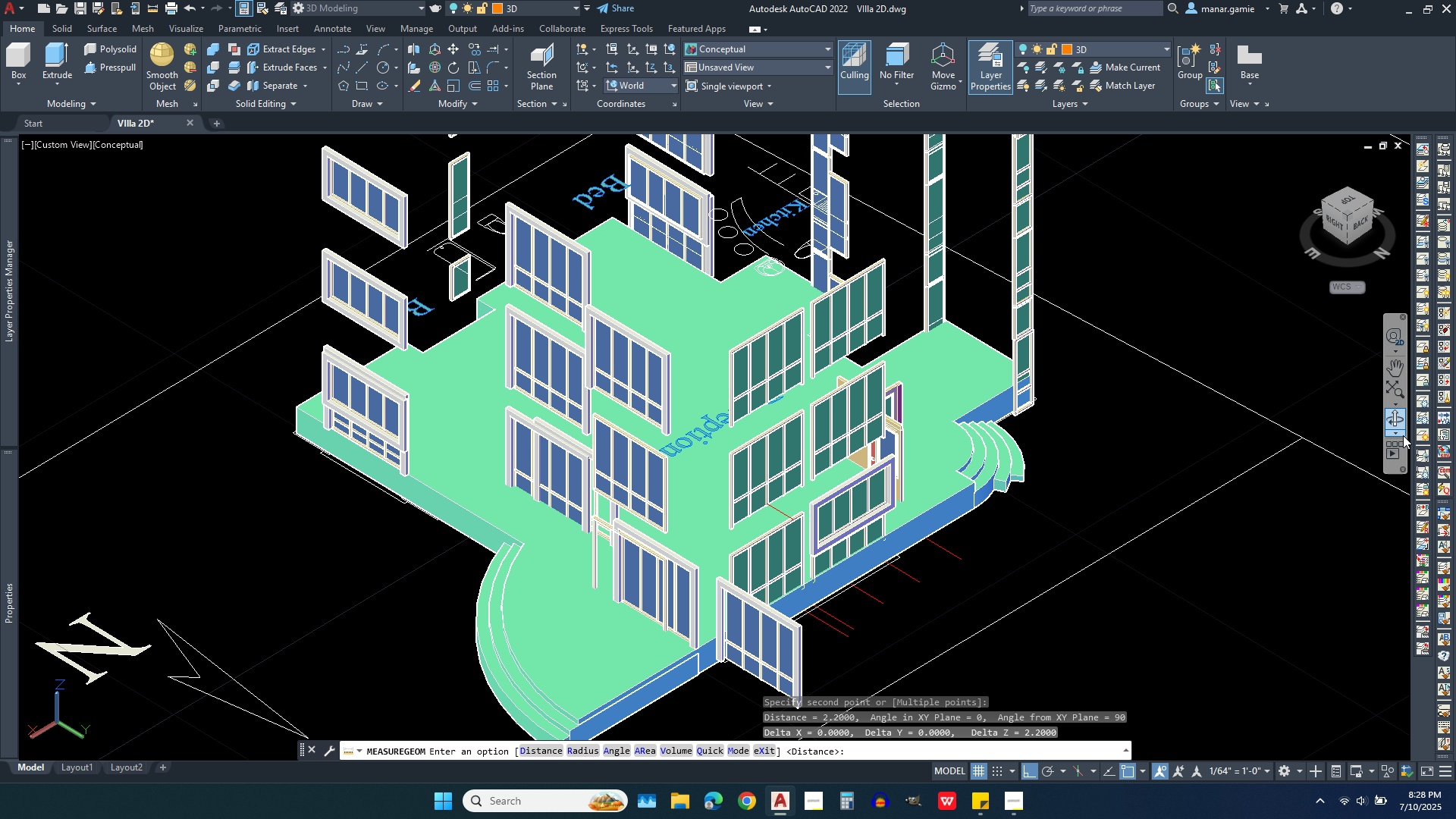 
left_click([1395, 419])
 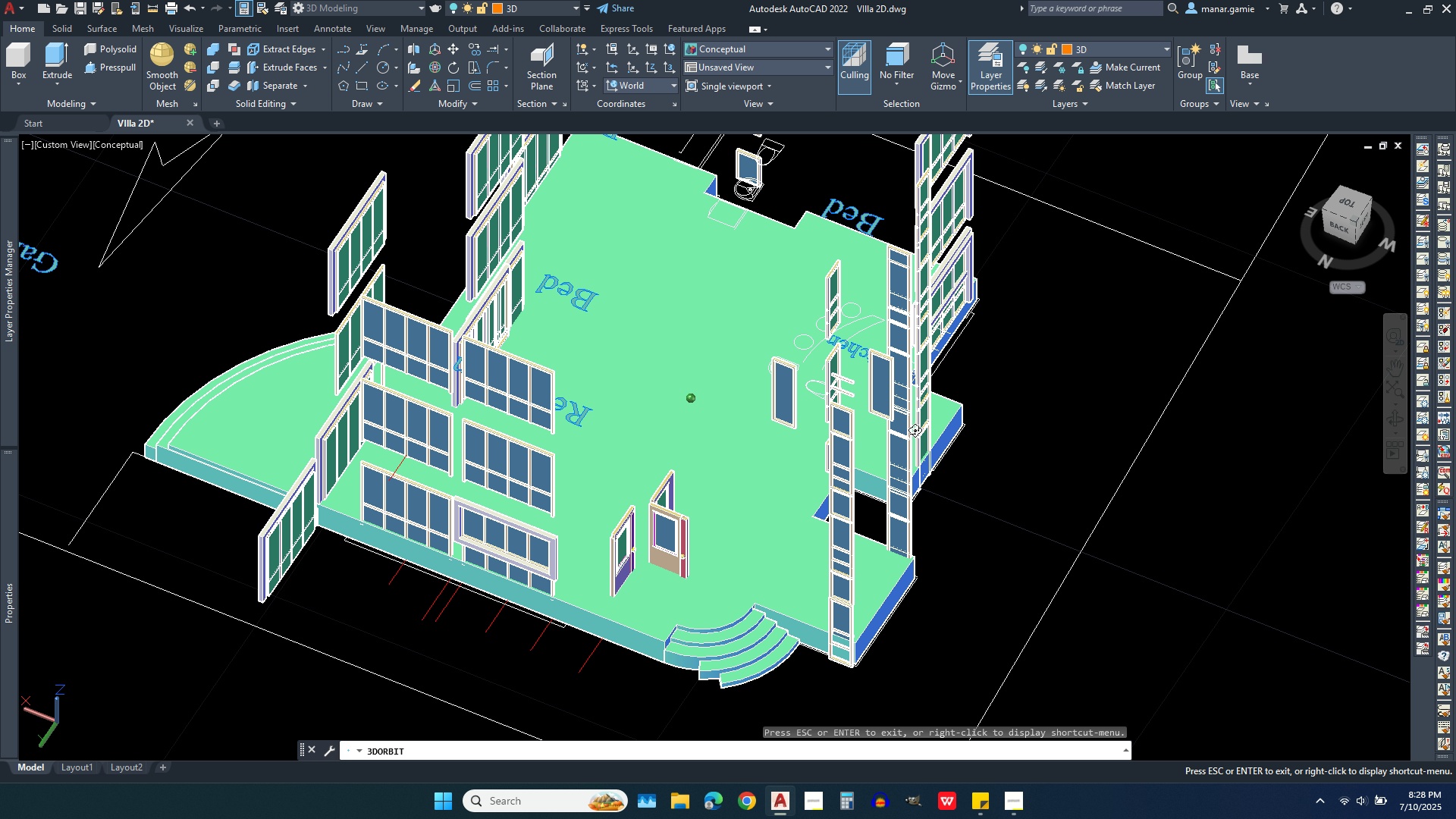 
scroll: coordinate [368, 231], scroll_direction: up, amount: 13.0
 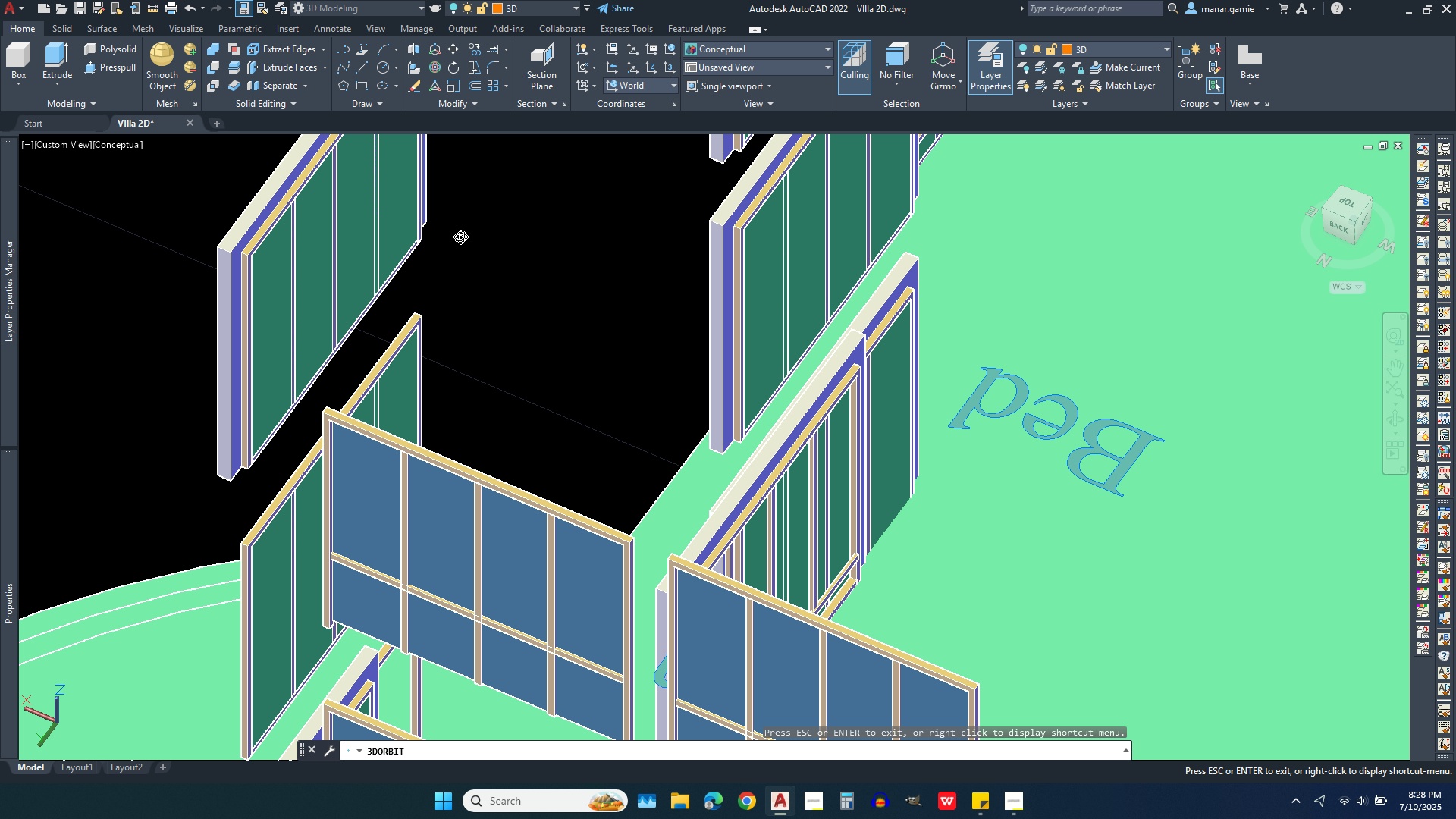 
right_click([460, 237])
 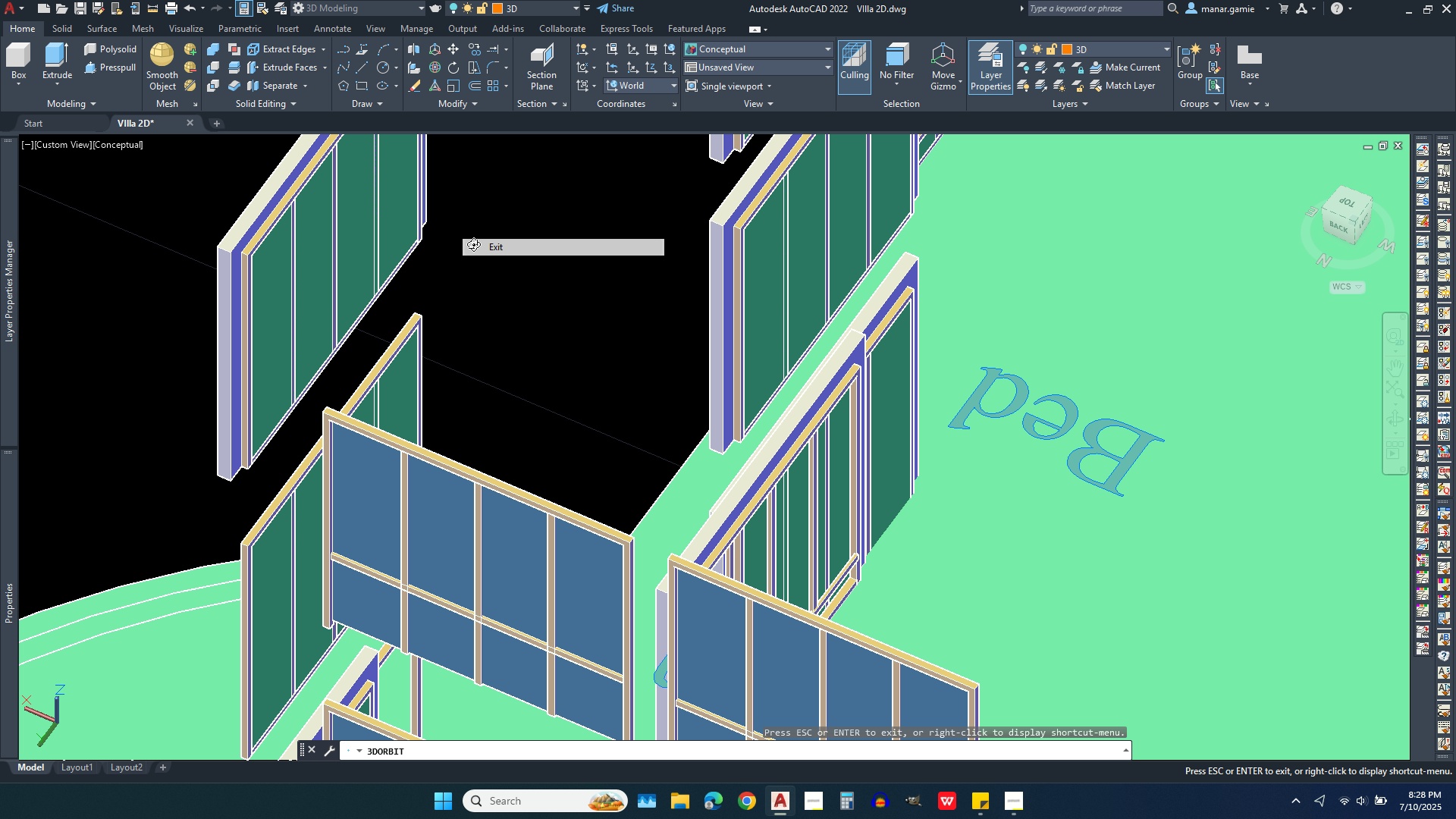 
left_click([473, 244])
 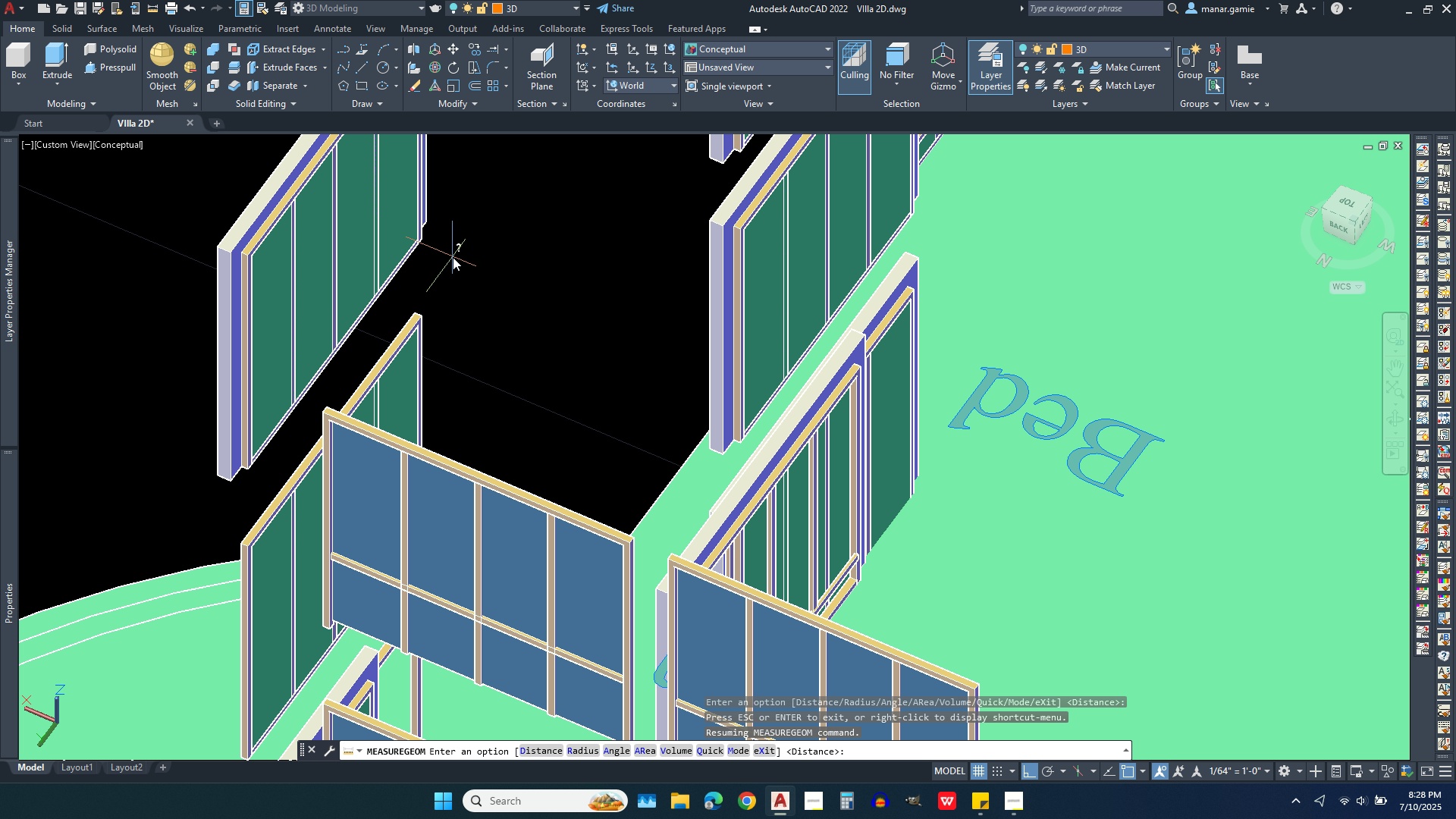 
left_click([453, 257])
 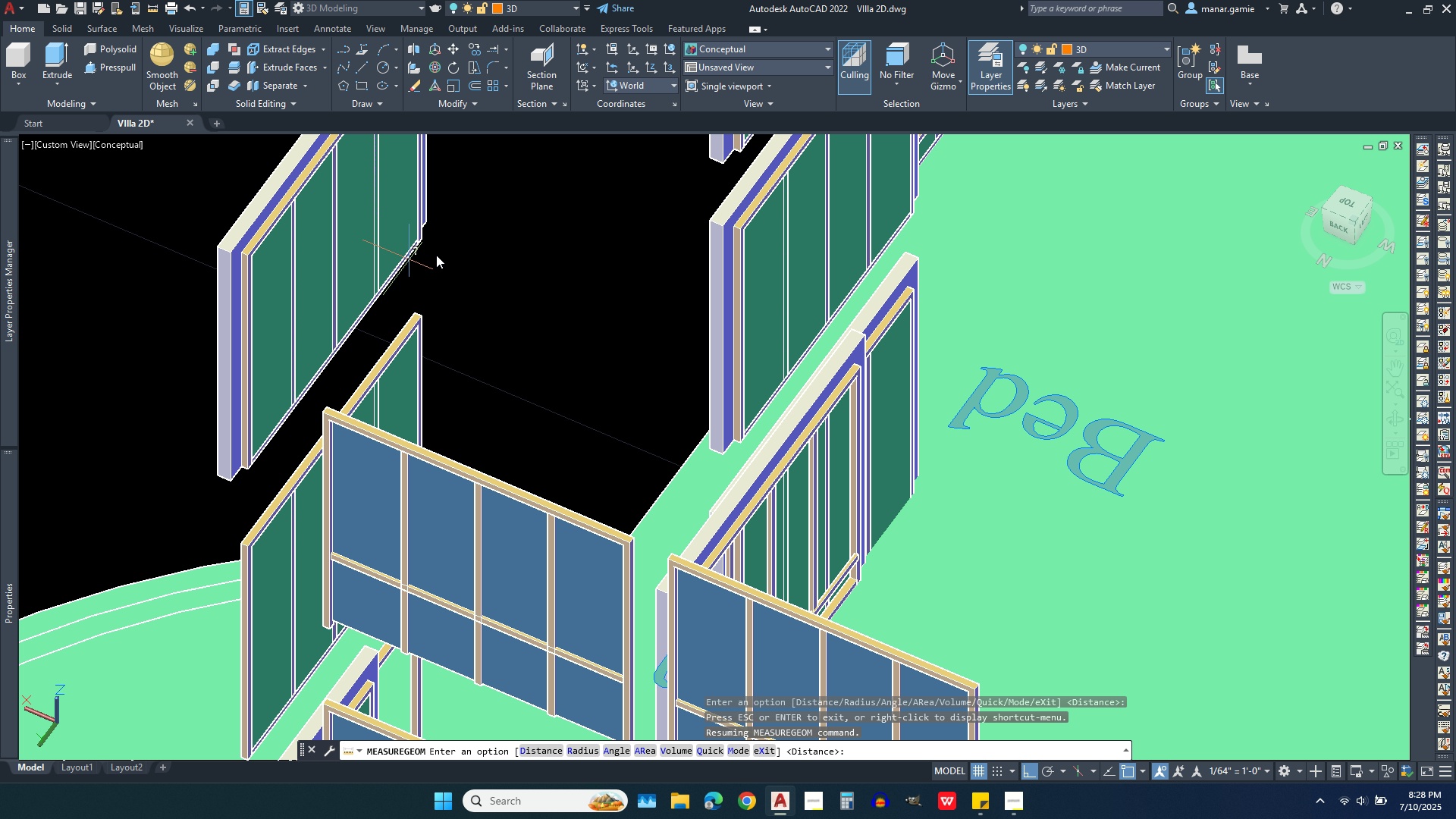 
key(Escape)
 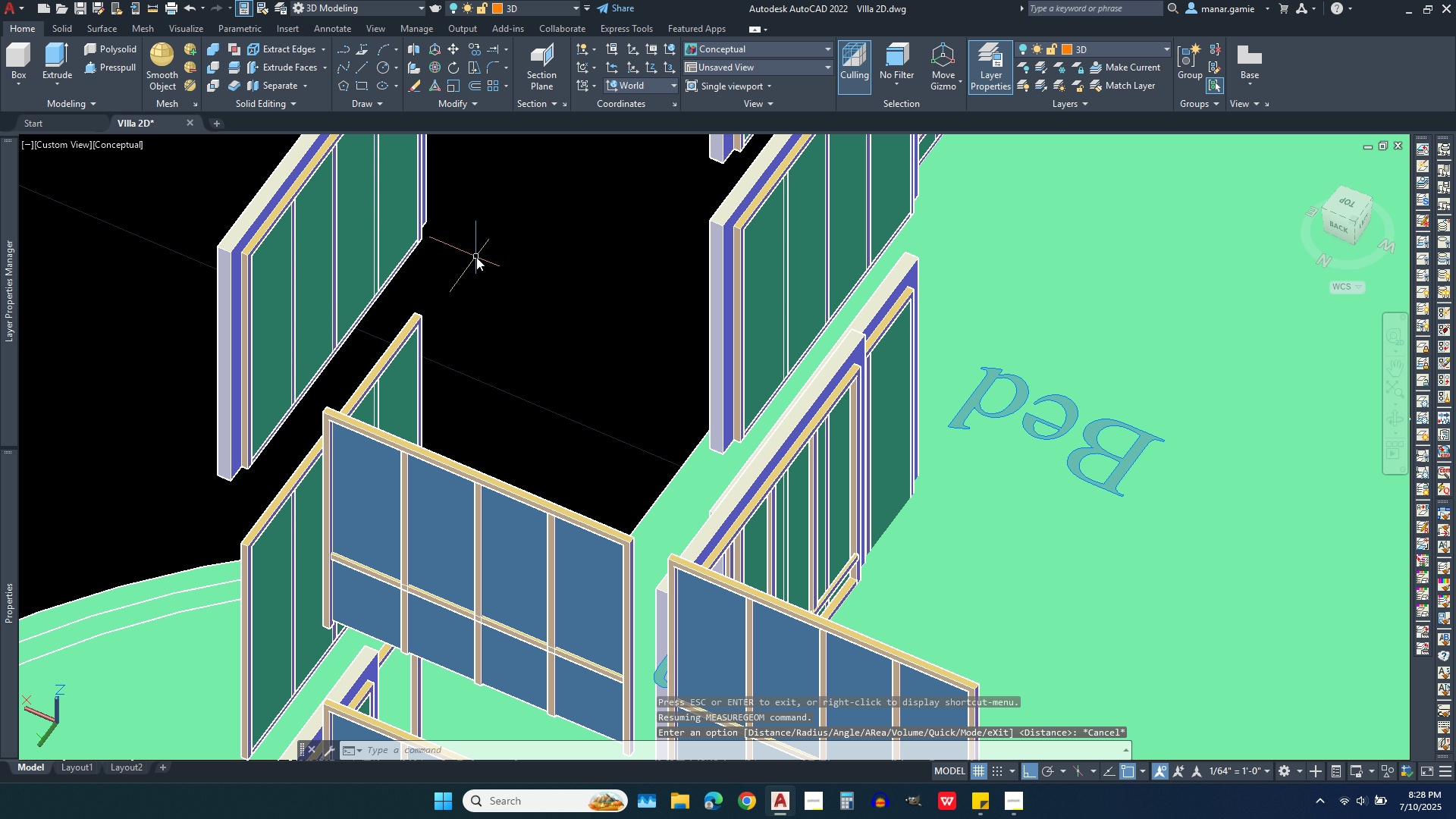 
left_click([476, 257])
 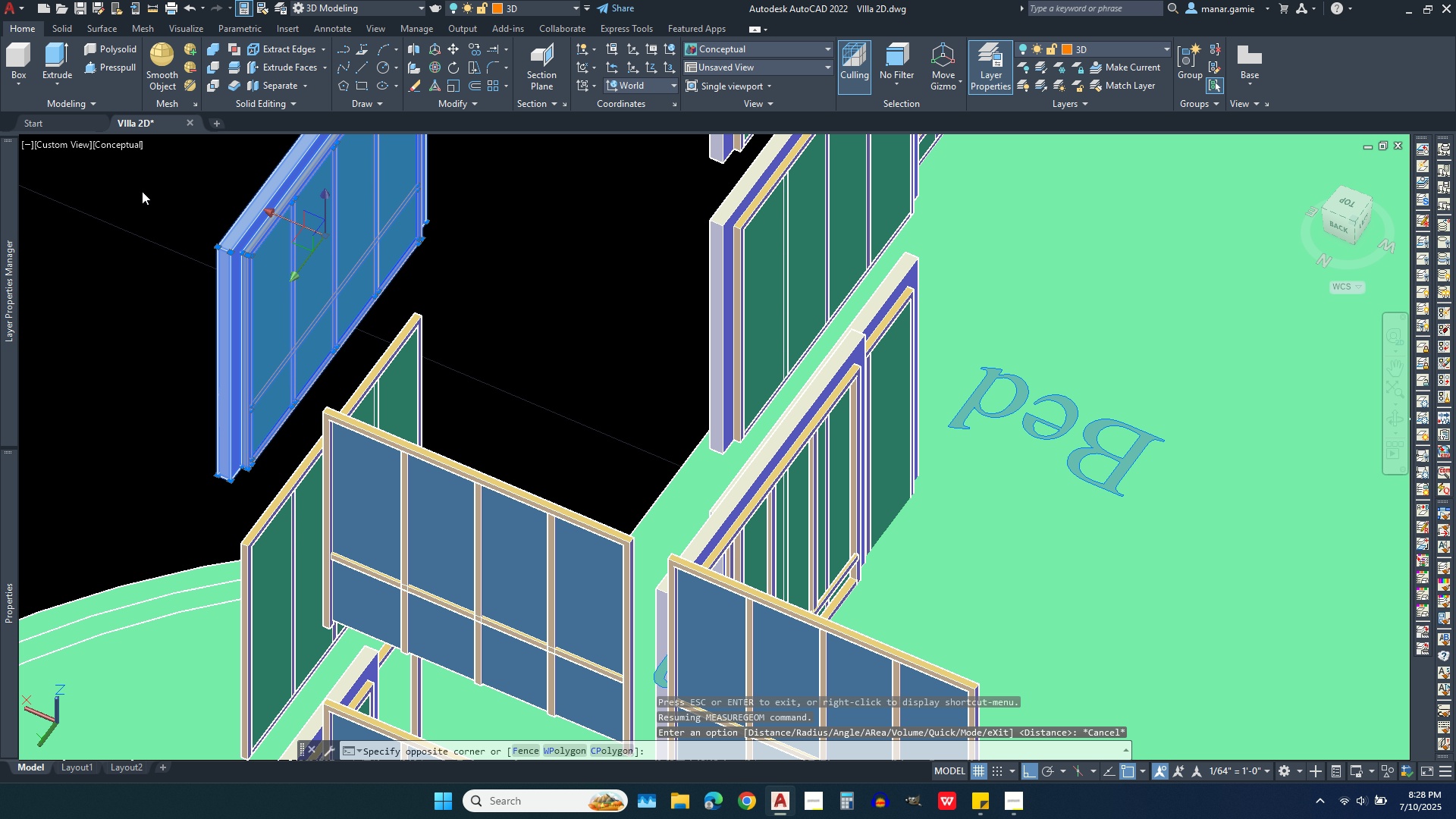 
left_click([142, 191])
 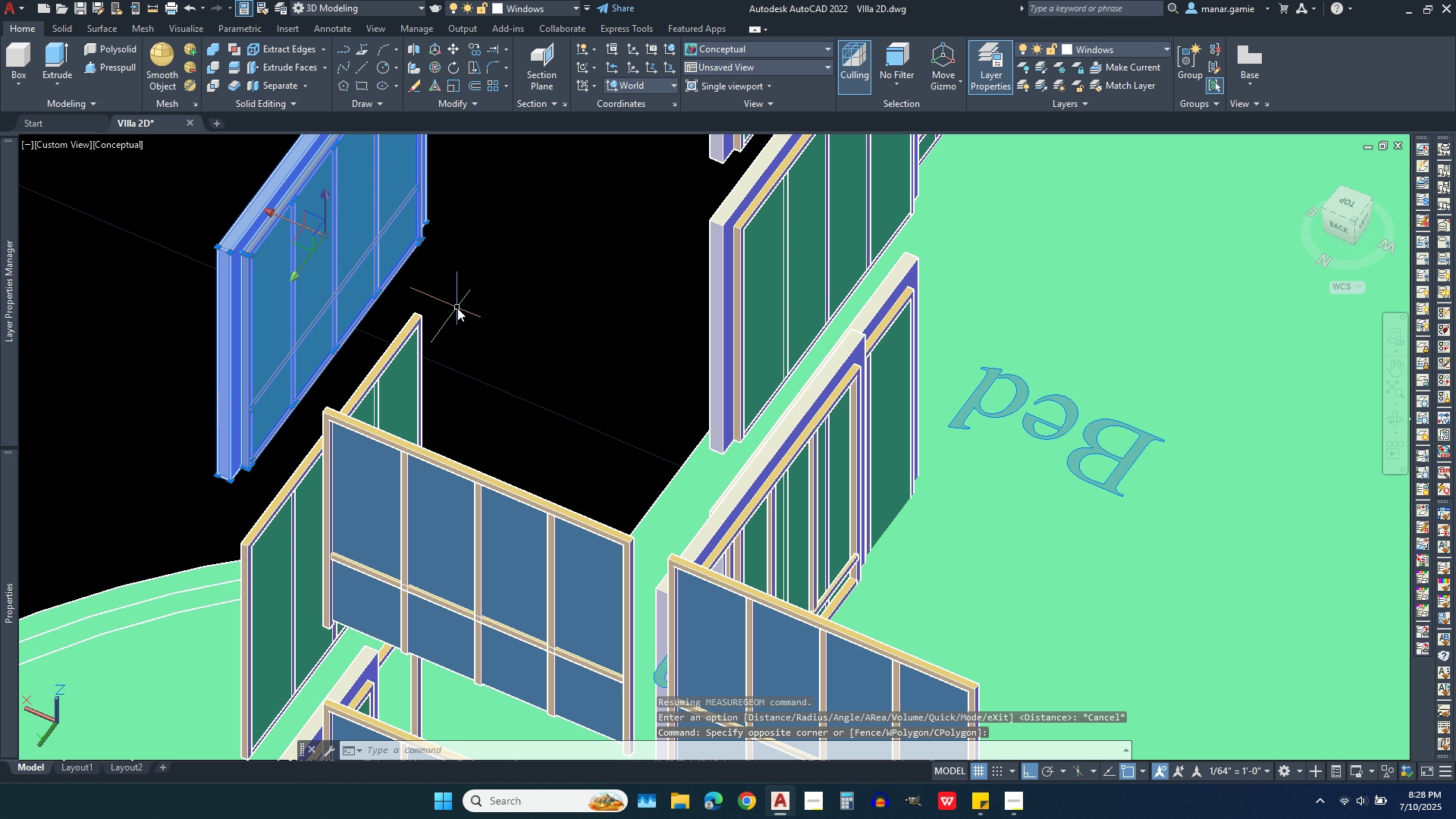 
scroll: coordinate [457, 308], scroll_direction: down, amount: 4.0
 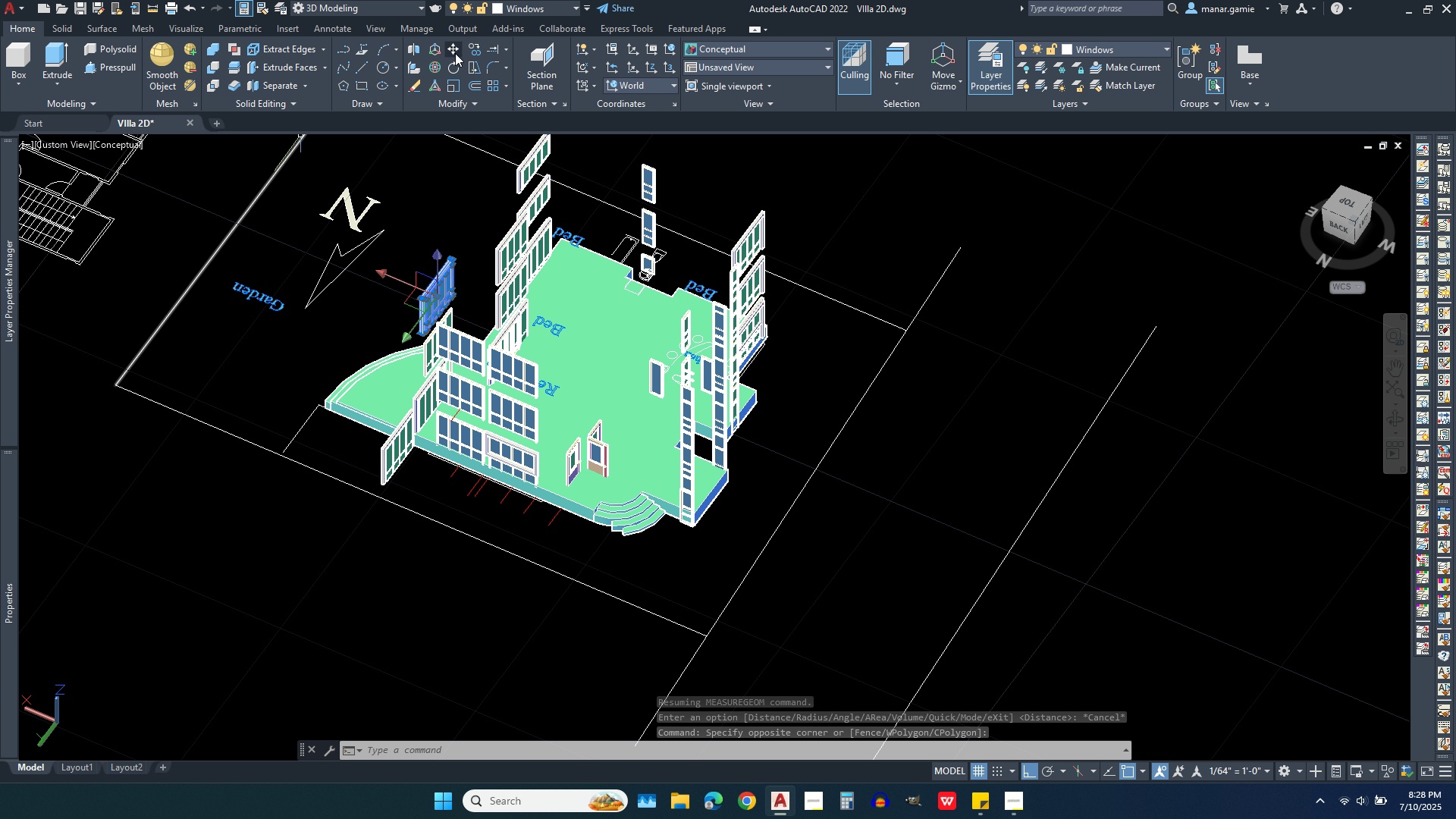 
left_click([450, 51])
 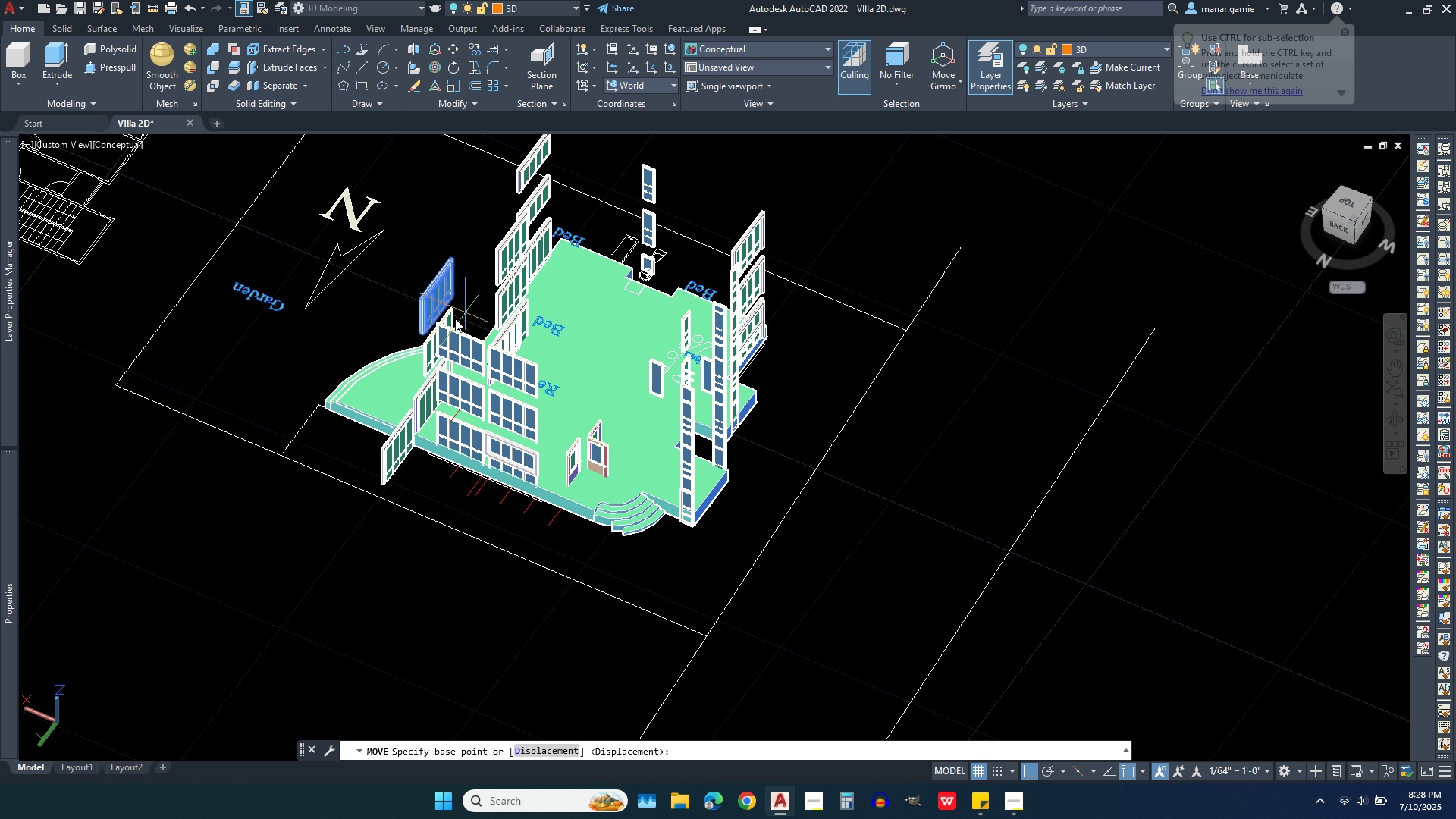 
scroll: coordinate [466, 327], scroll_direction: up, amount: 8.0
 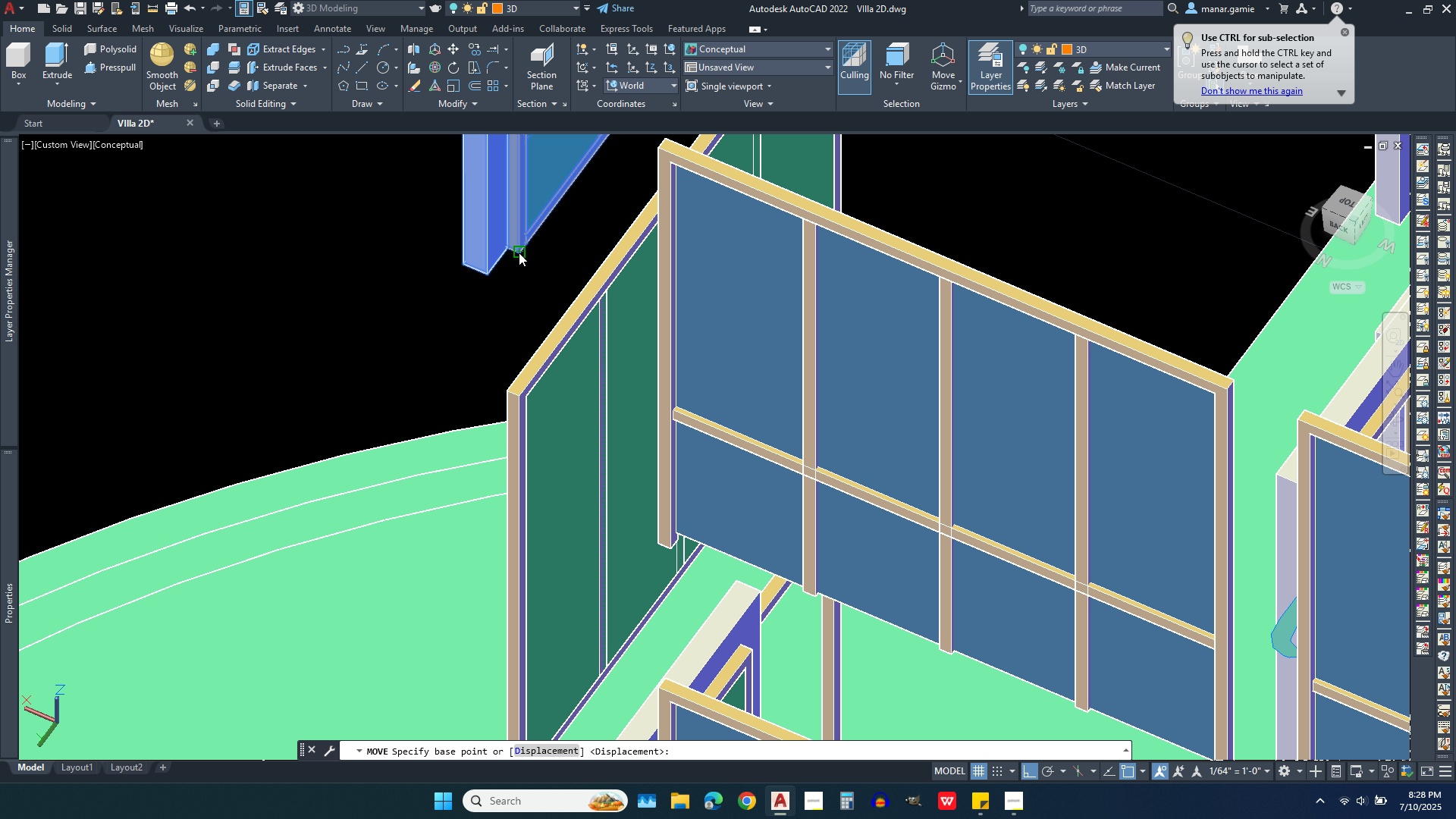 
left_click([519, 253])
 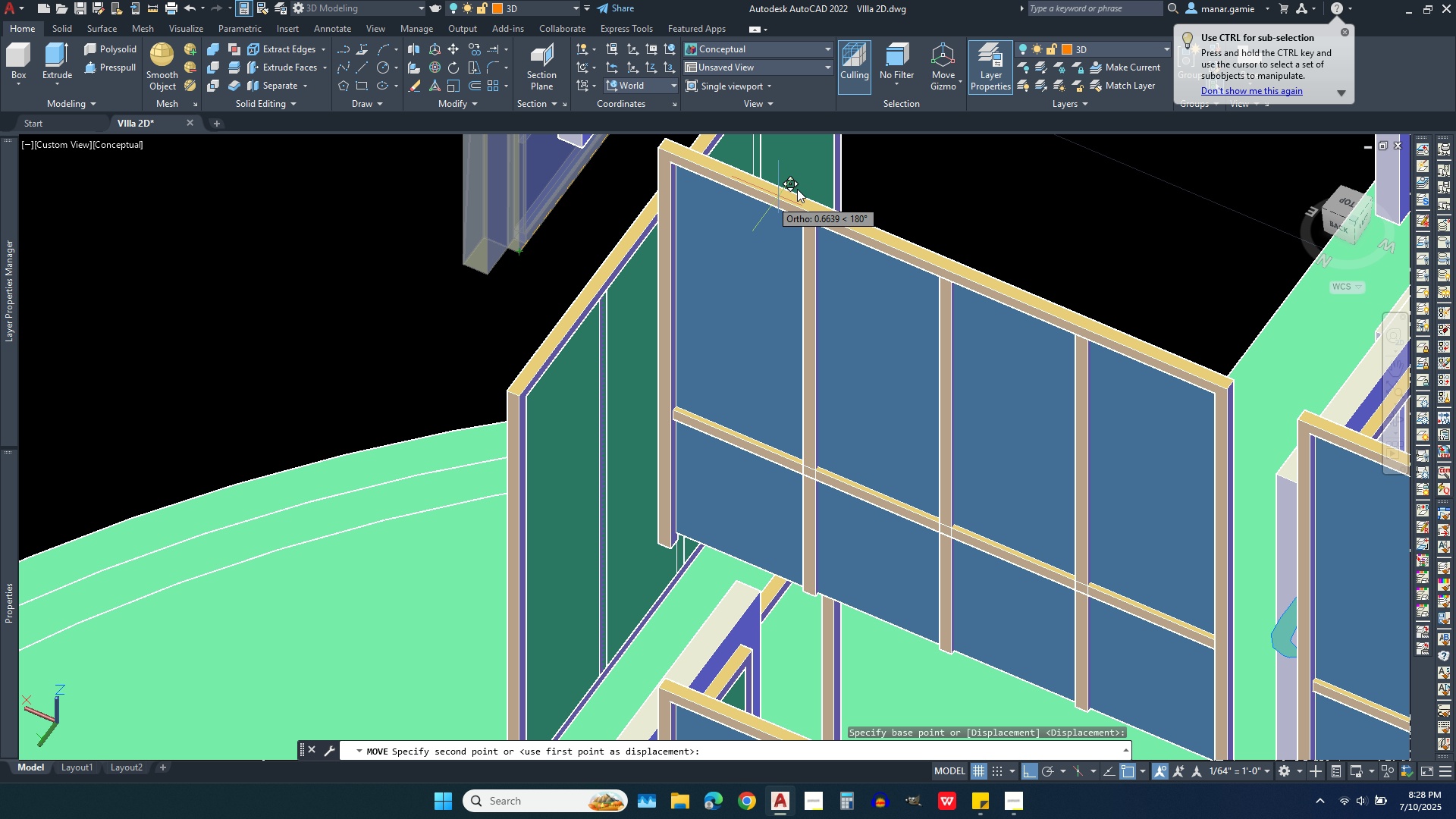 
scroll: coordinate [755, 416], scroll_direction: down, amount: 7.0
 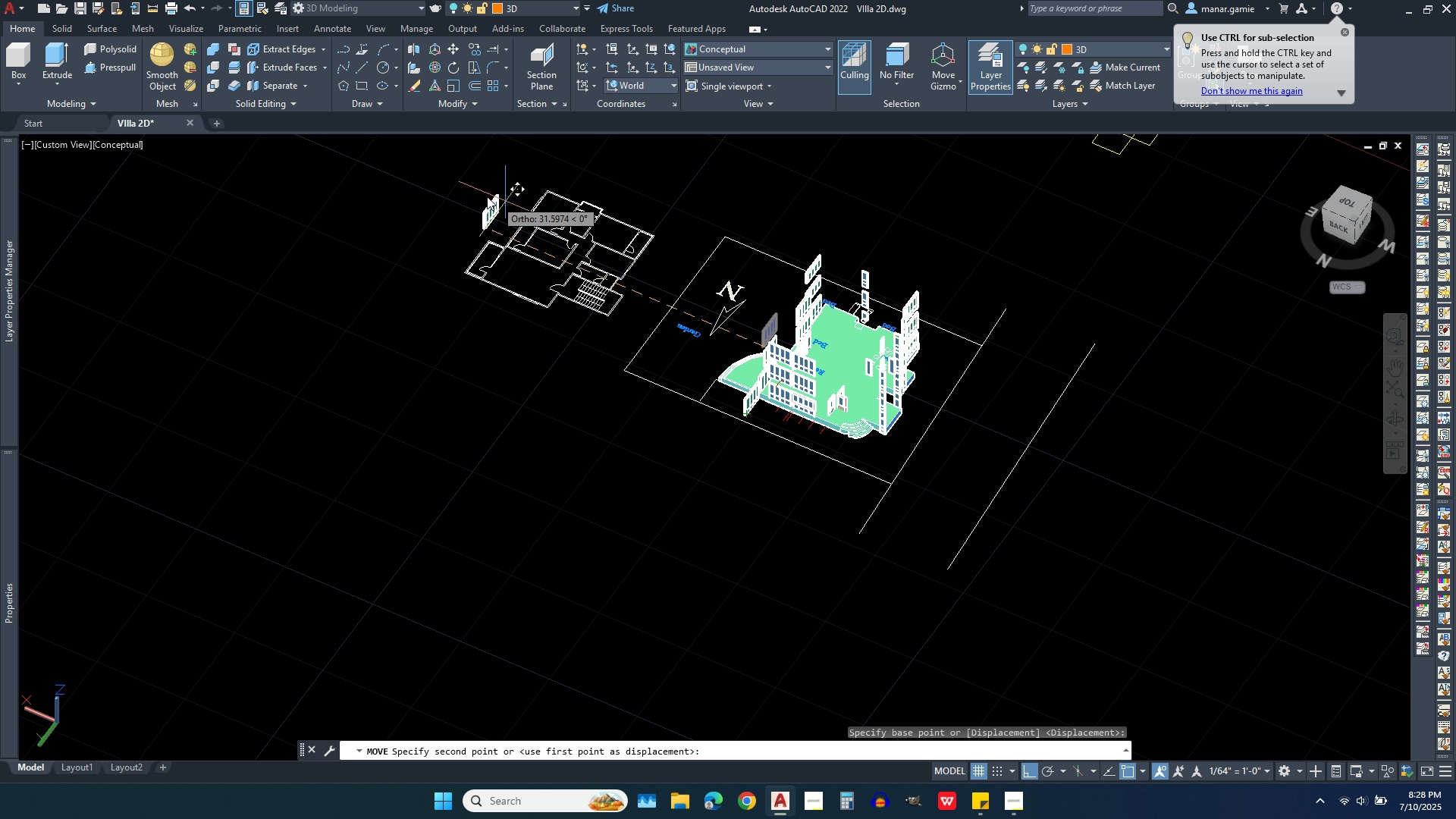 
scroll: coordinate [482, 262], scroll_direction: up, amount: 5.0
 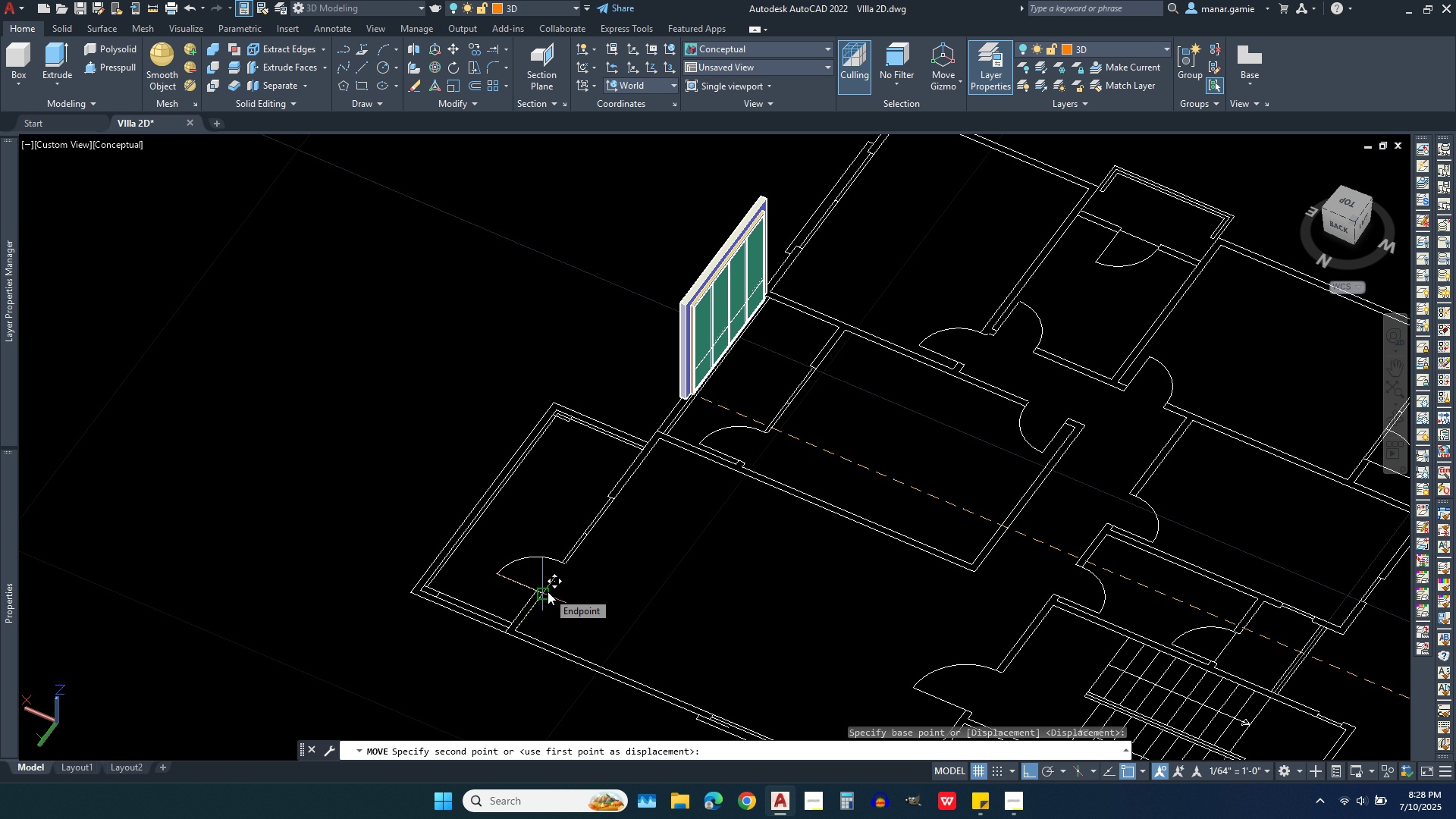 
left_click([548, 592])
 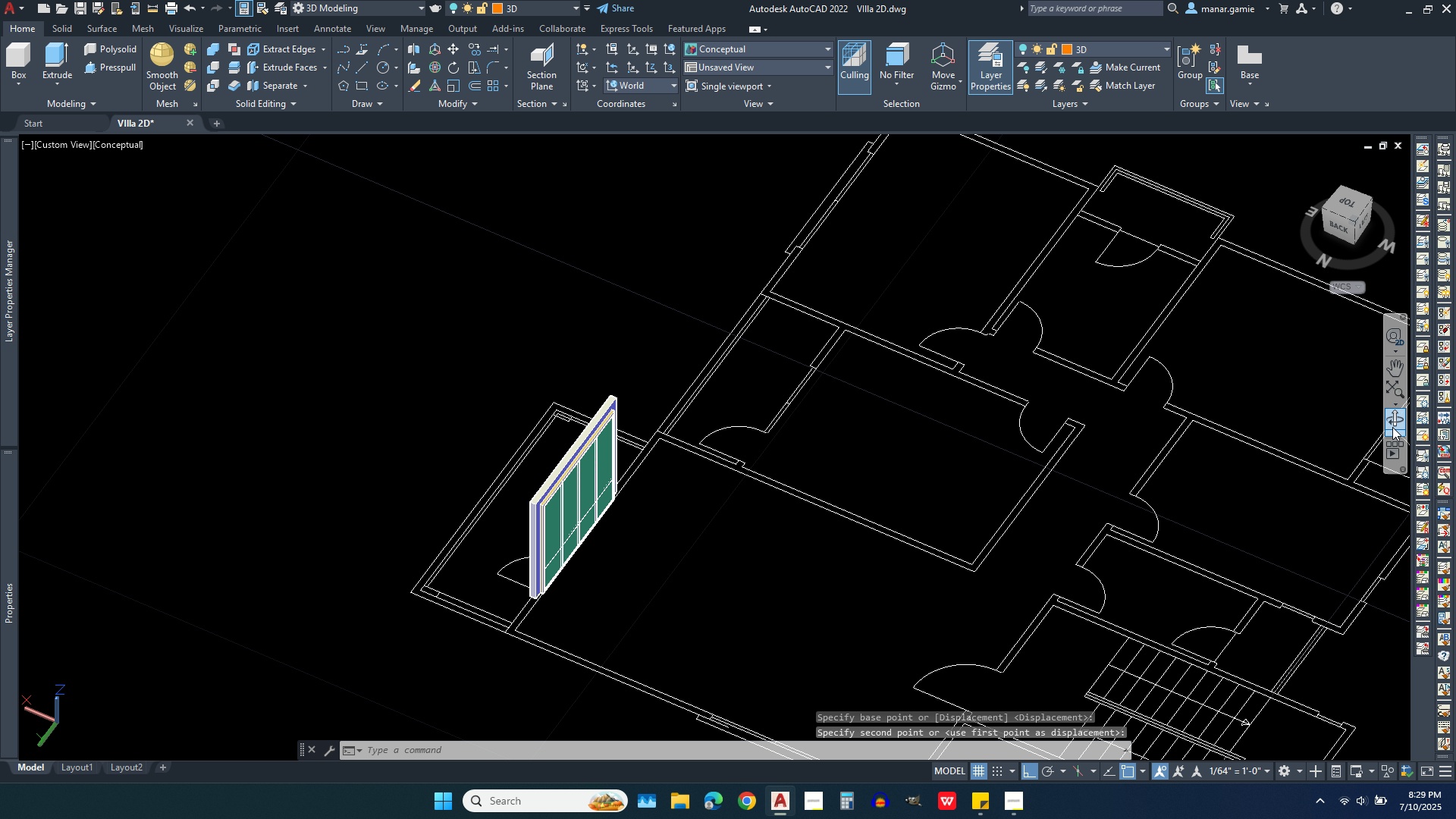 
left_click([1392, 419])
 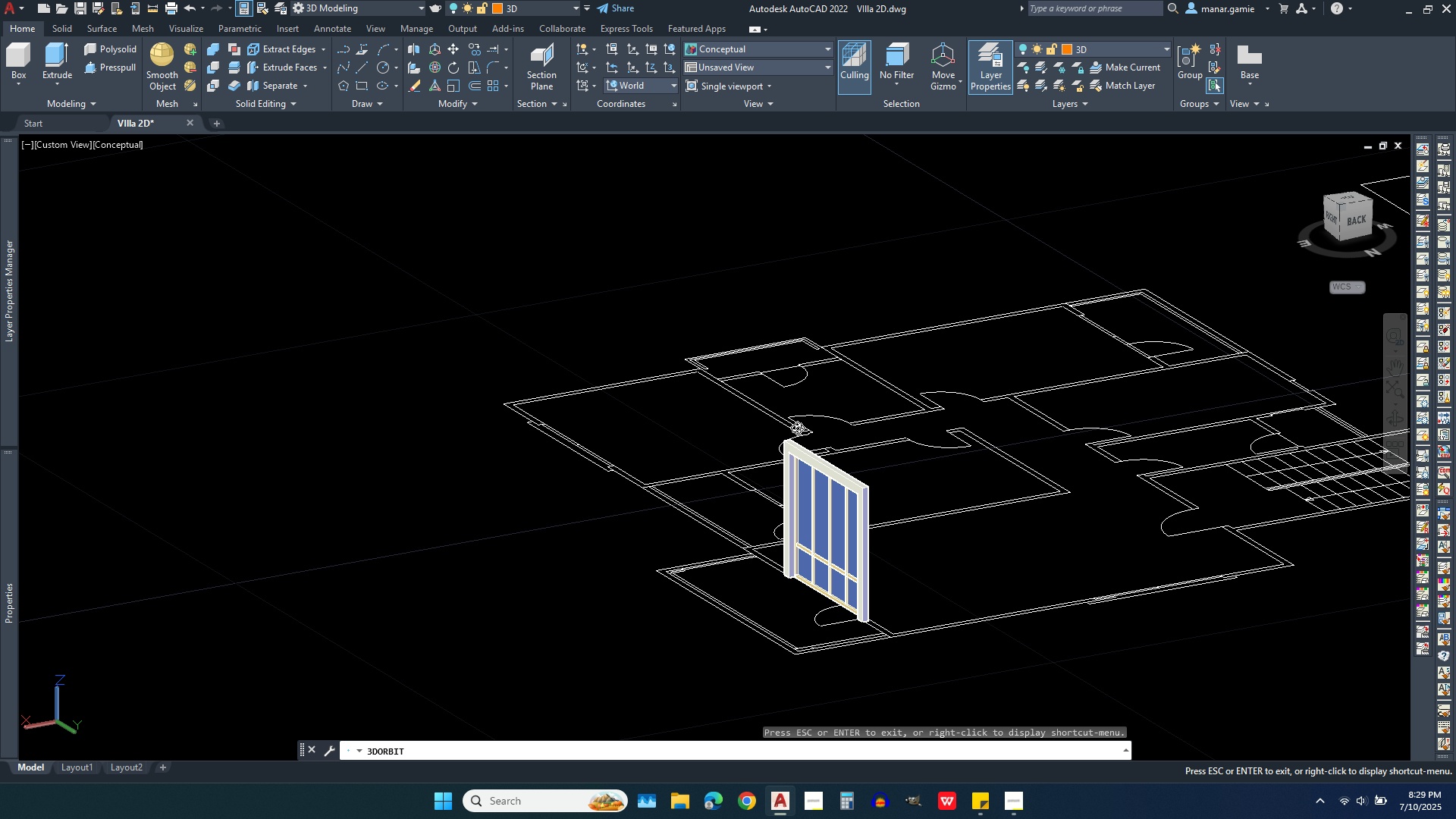 
scroll: coordinate [933, 607], scroll_direction: up, amount: 18.0
 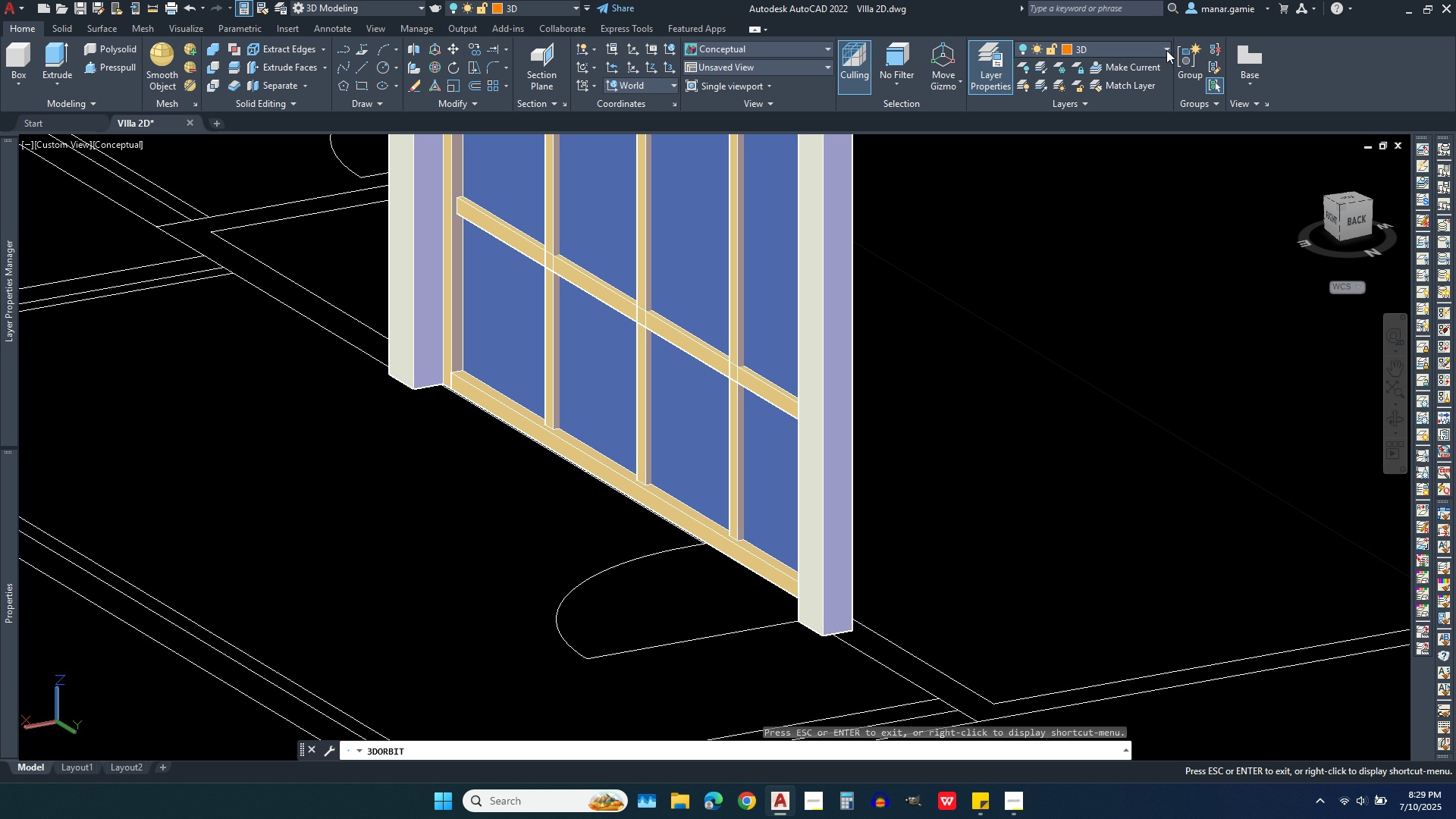 
left_click([1150, 50])
 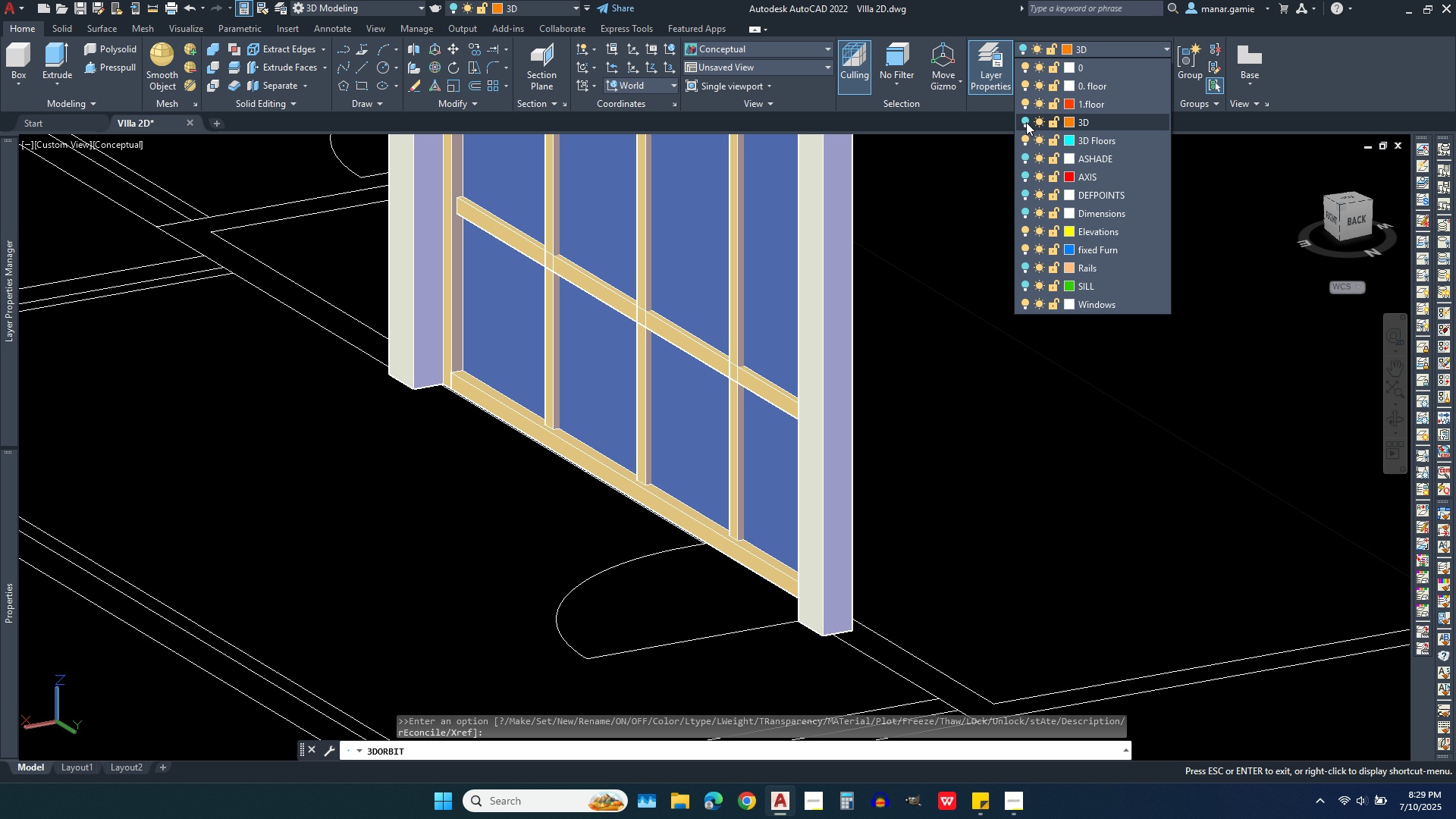 
left_click([1026, 122])
 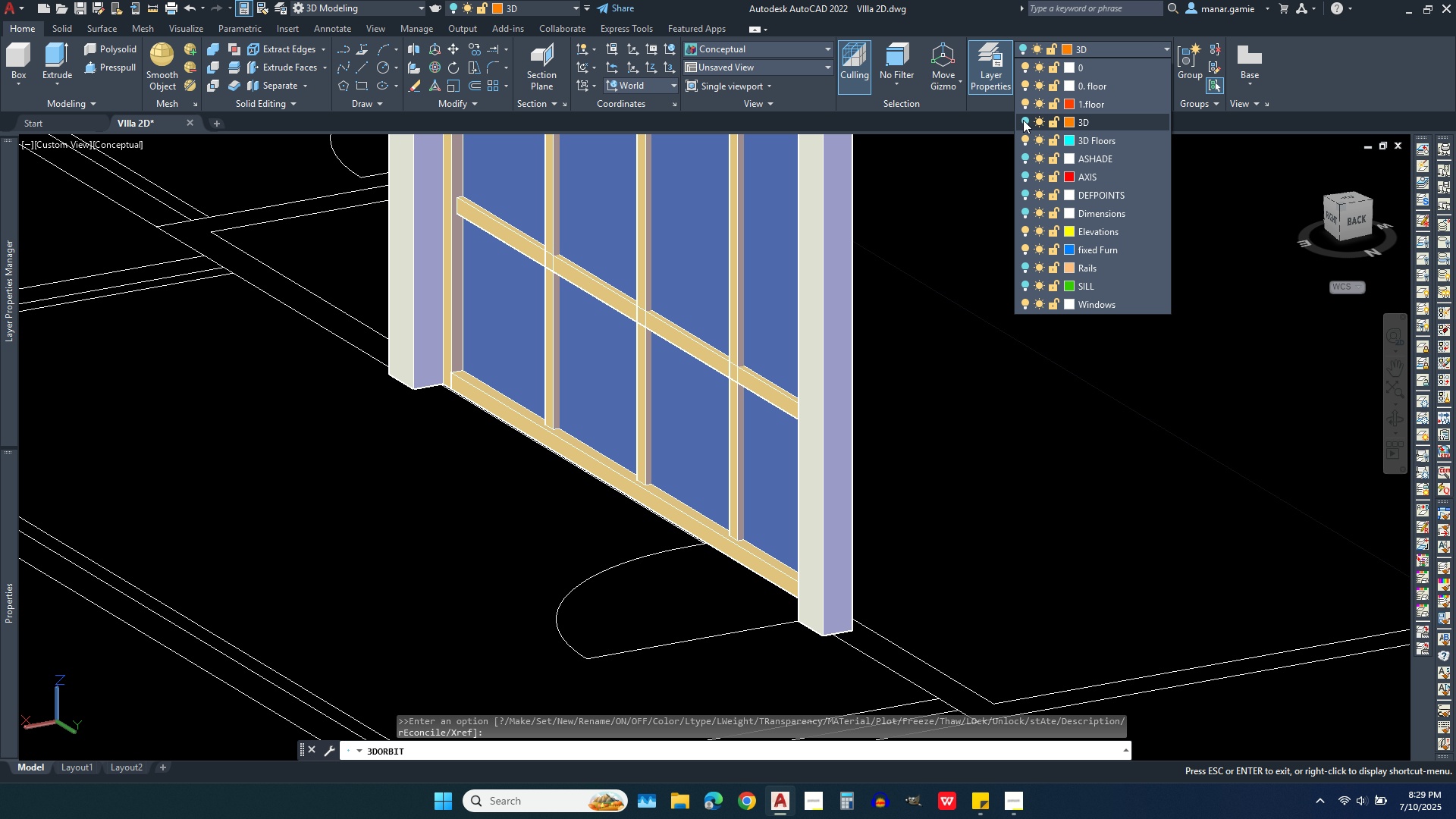 
left_click([1025, 120])
 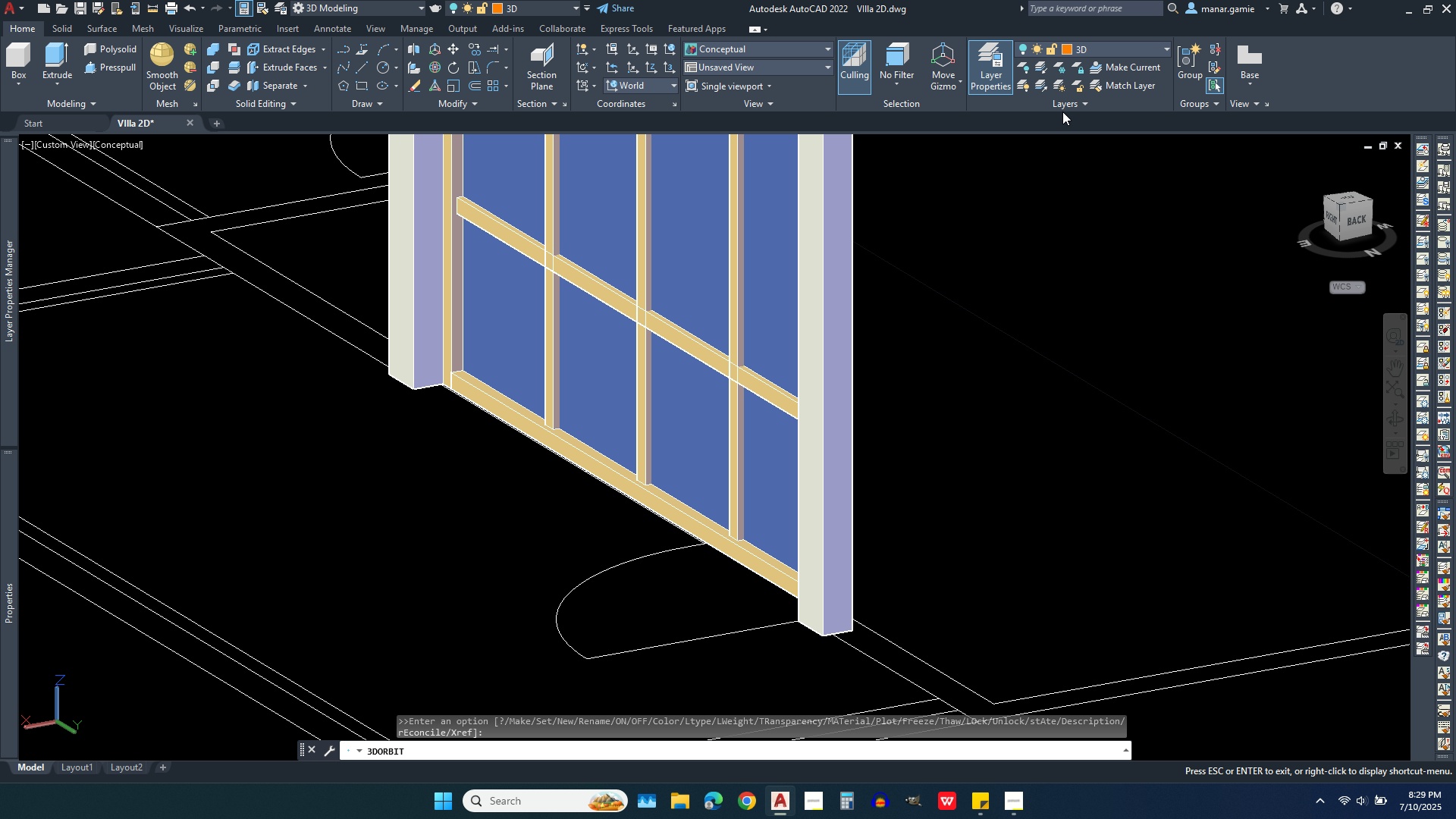 
key(Escape)
 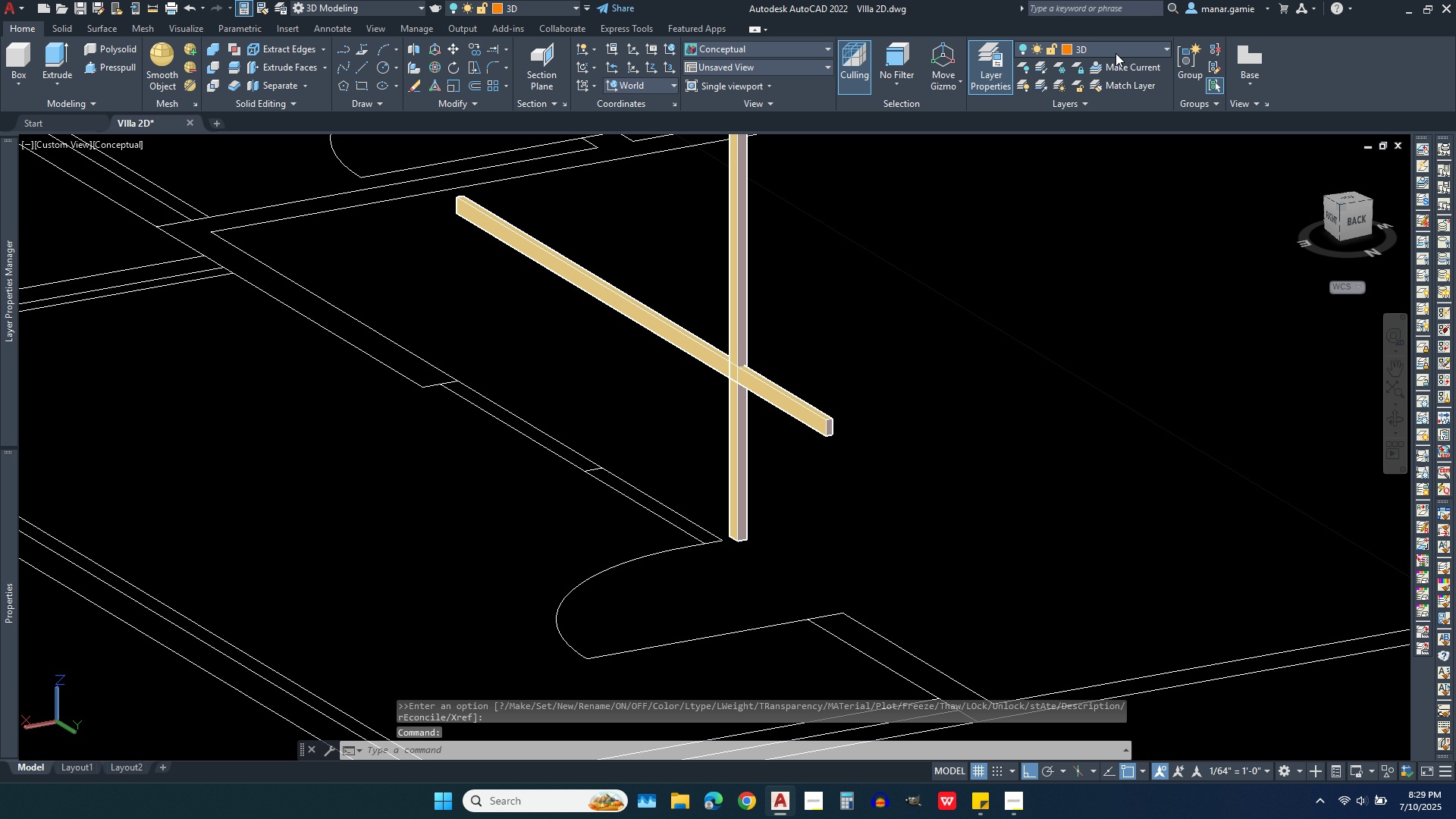 
left_click([1116, 53])
 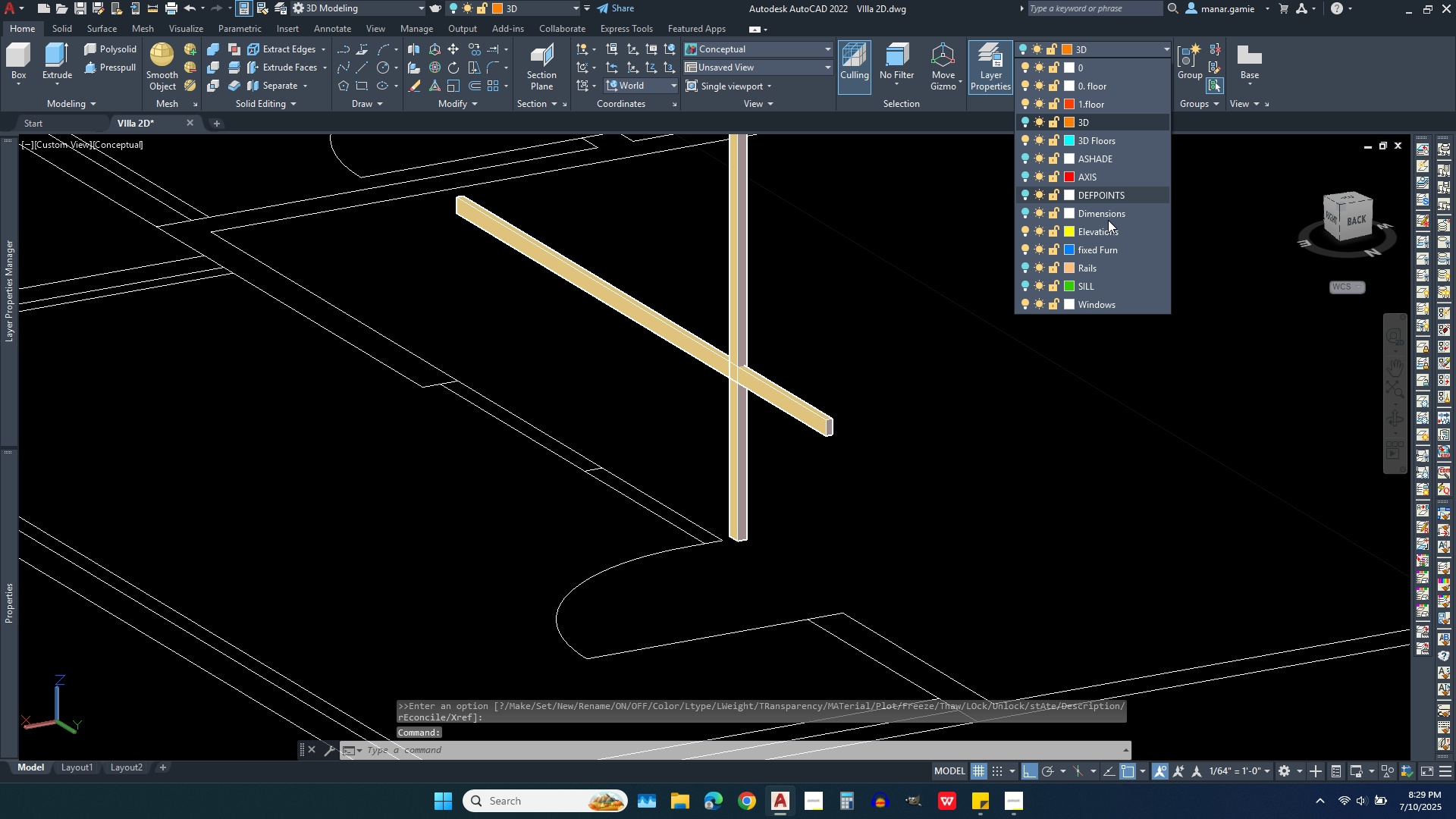 
key(Escape)
 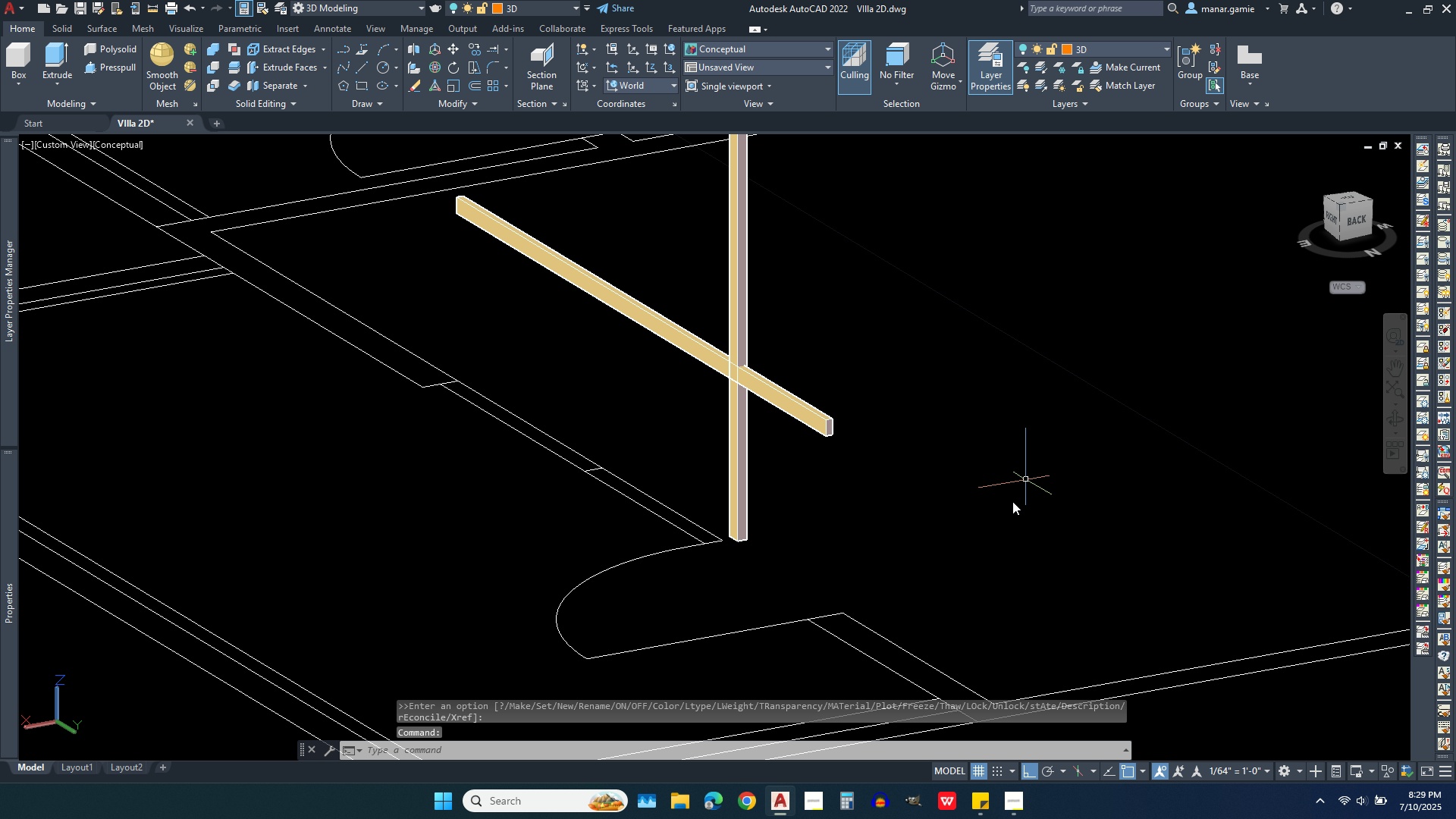 
scroll: coordinate [975, 547], scroll_direction: down, amount: 3.0
 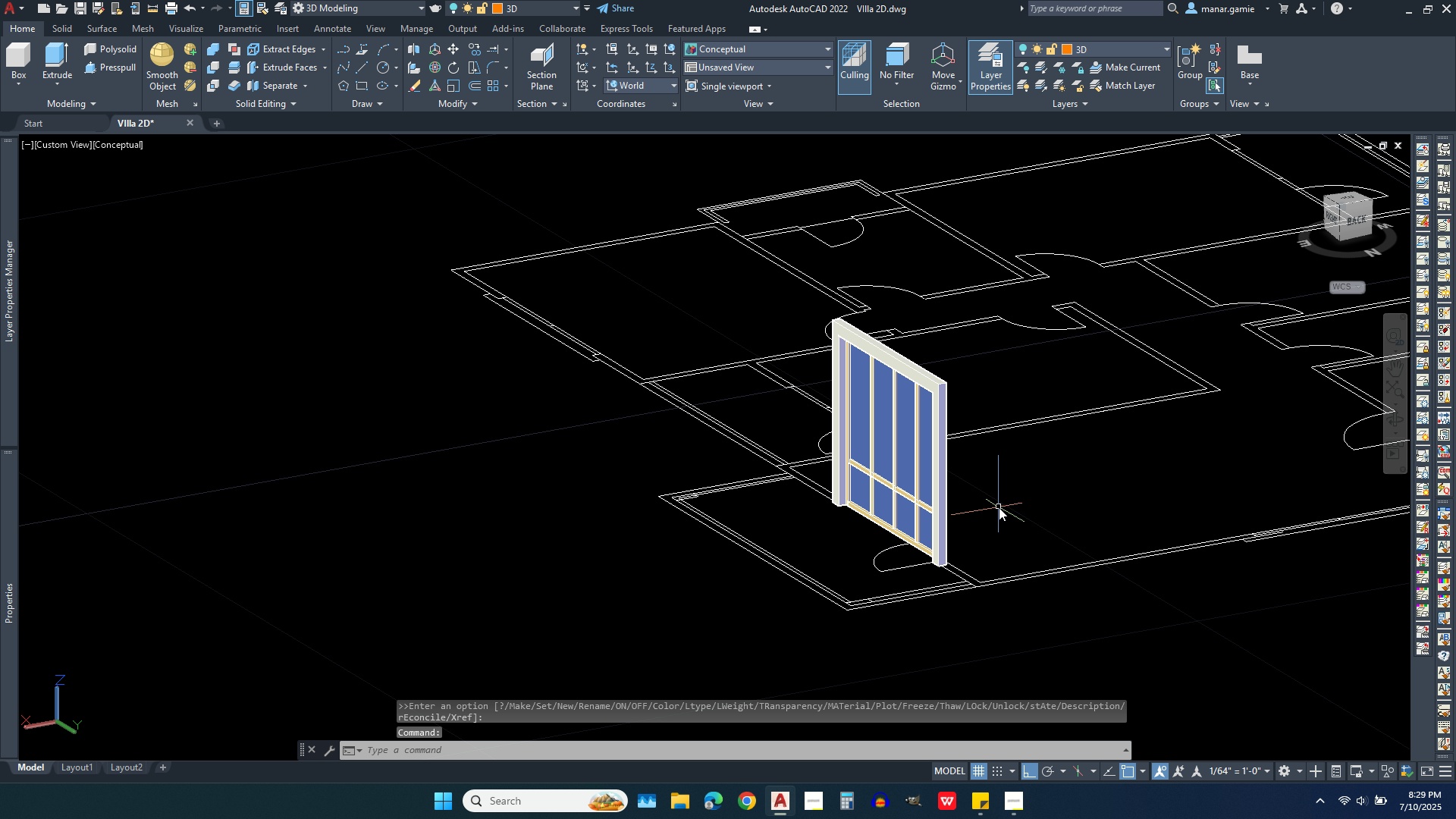 
scroll: coordinate [1002, 504], scroll_direction: up, amount: 3.0
 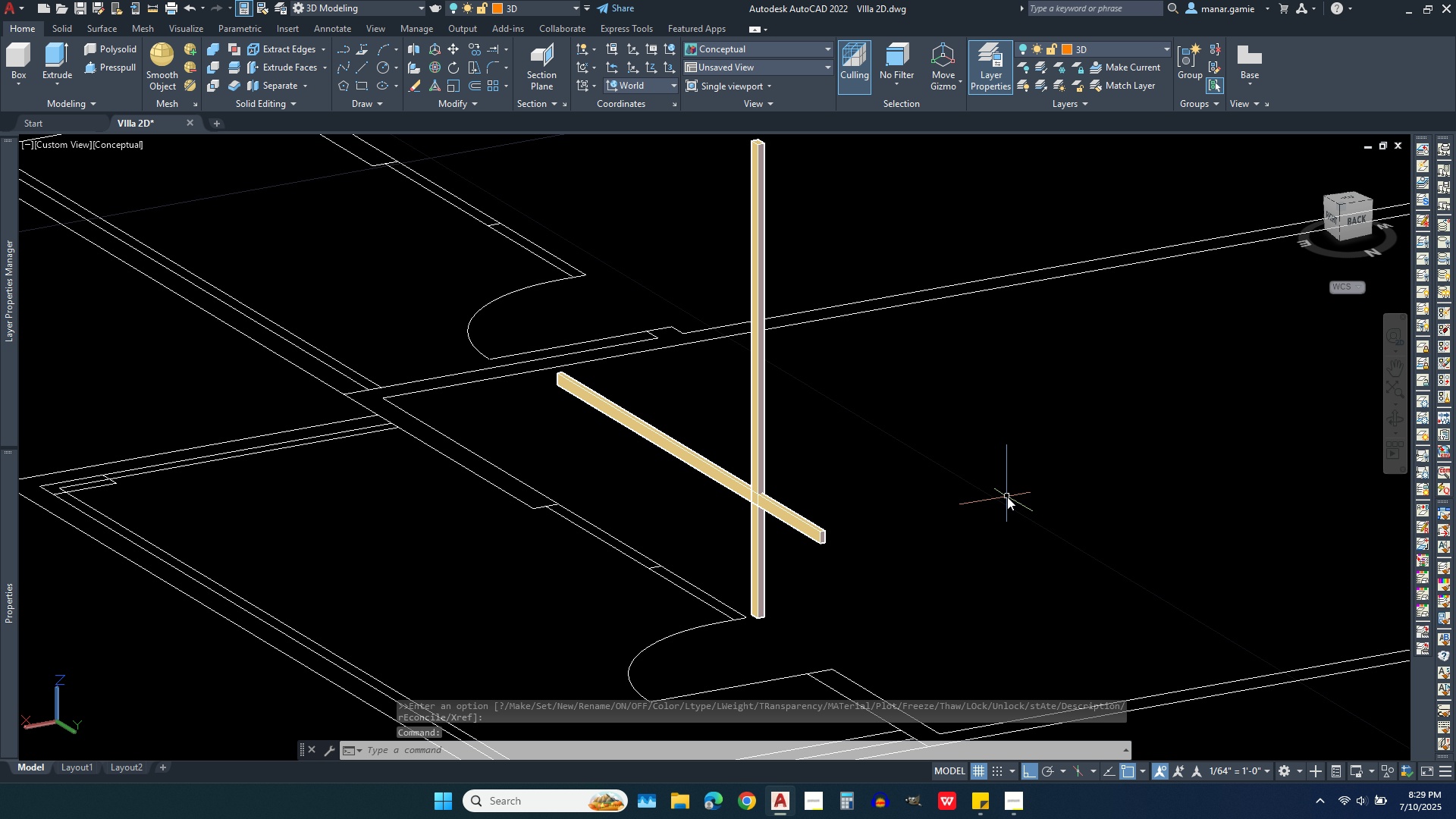 
key(Escape)
 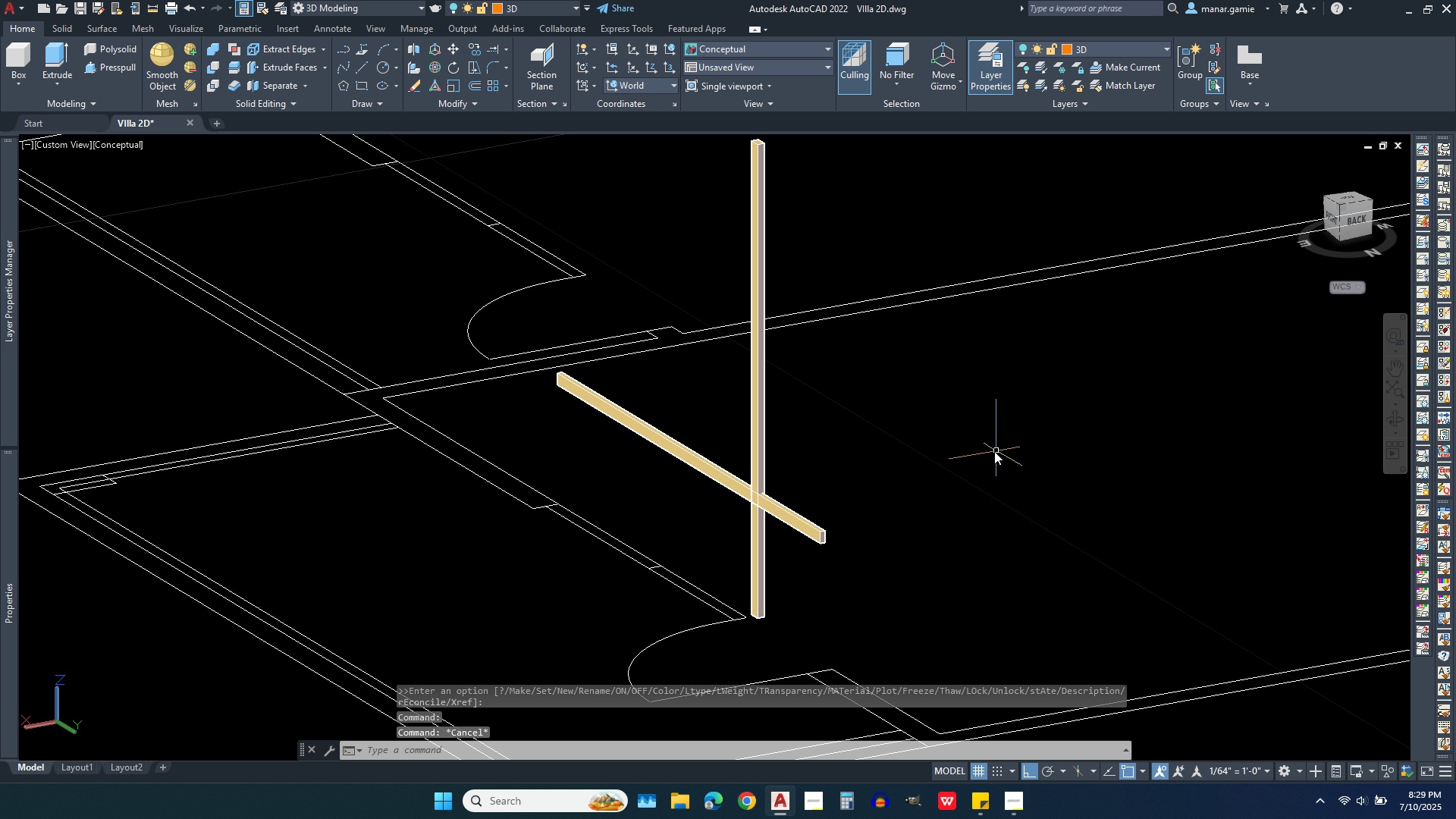 
scroll: coordinate [973, 462], scroll_direction: down, amount: 2.0
 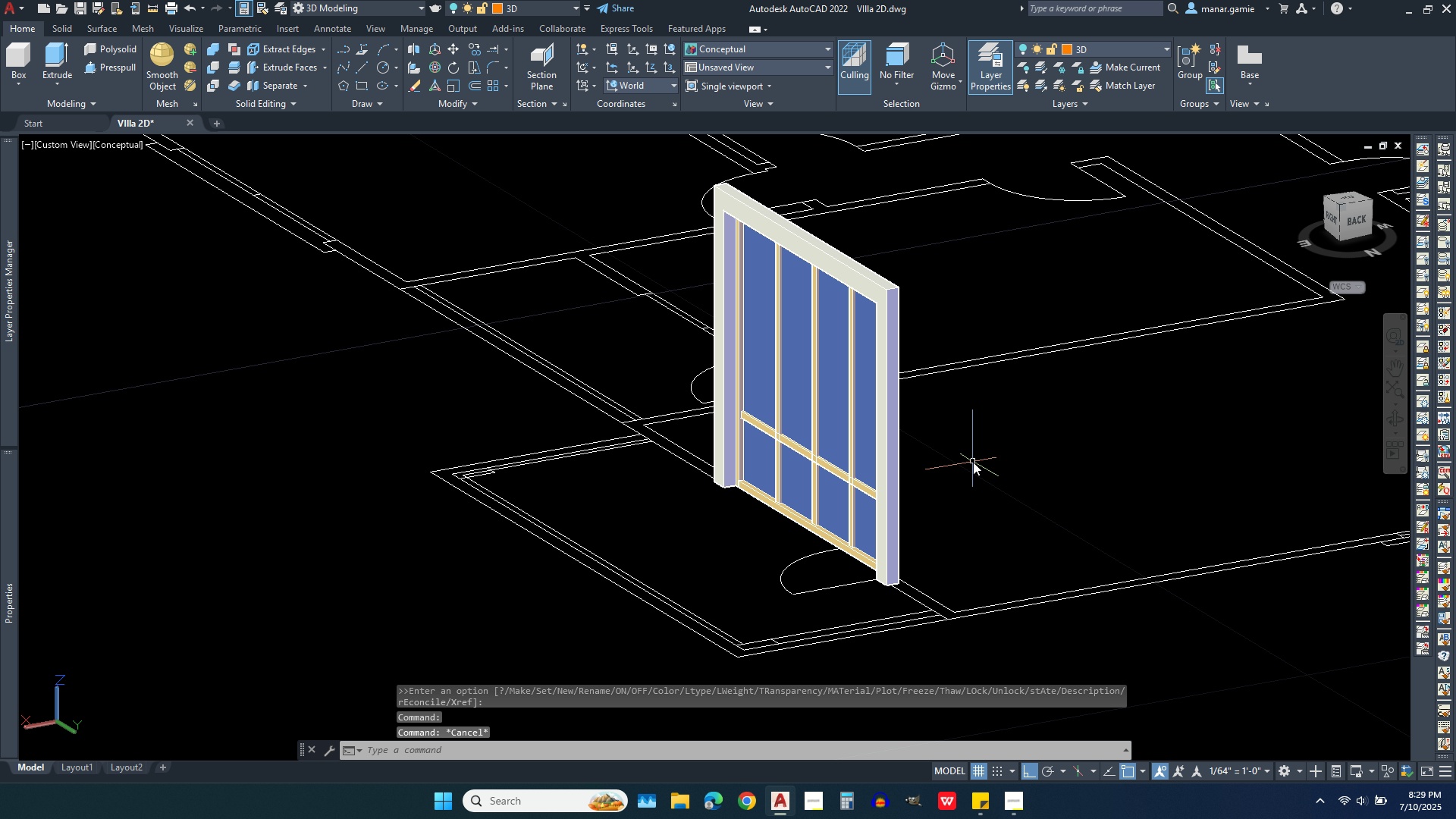 
scroll: coordinate [973, 462], scroll_direction: up, amount: 3.0
 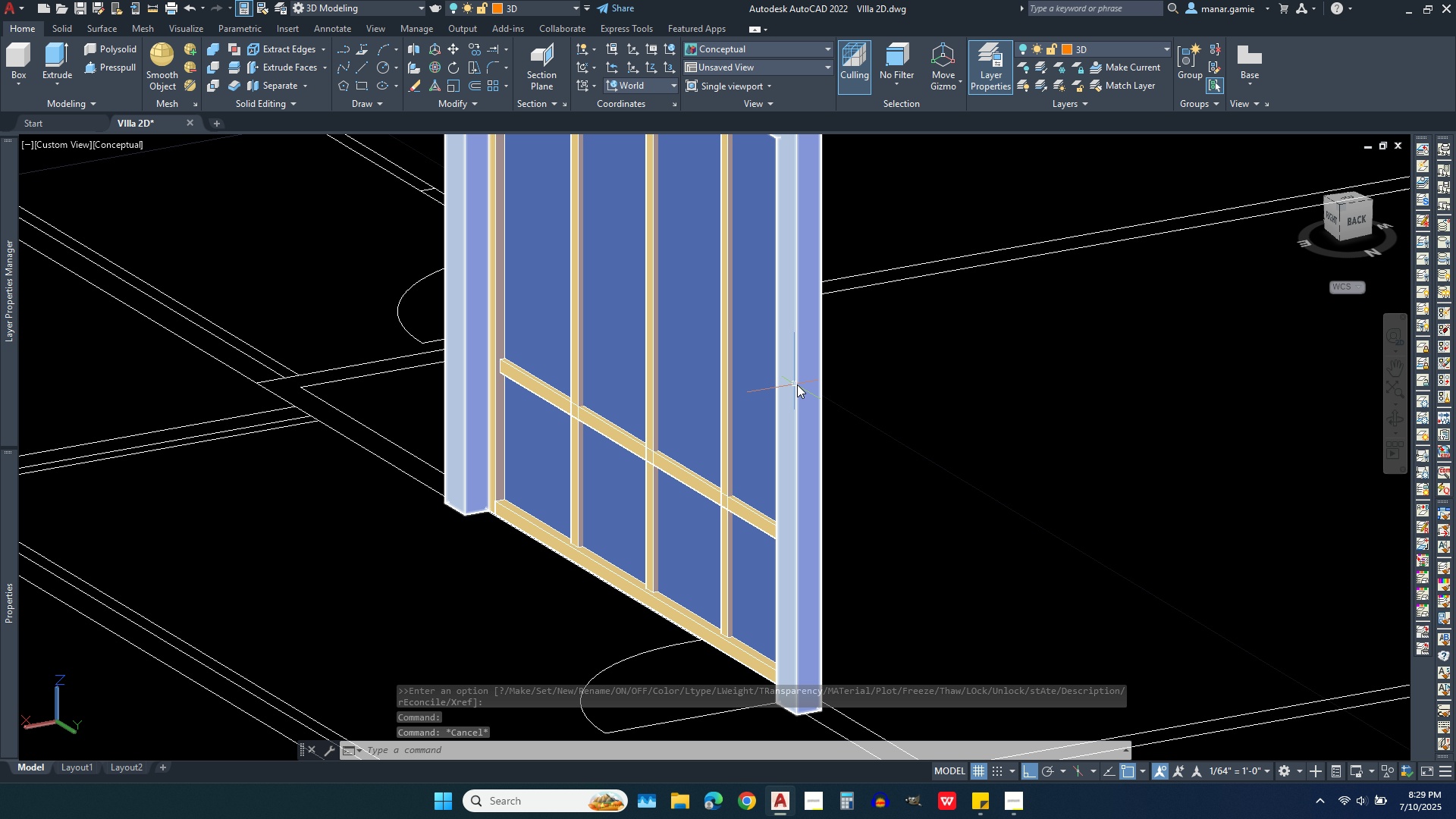 
left_click([800, 388])
 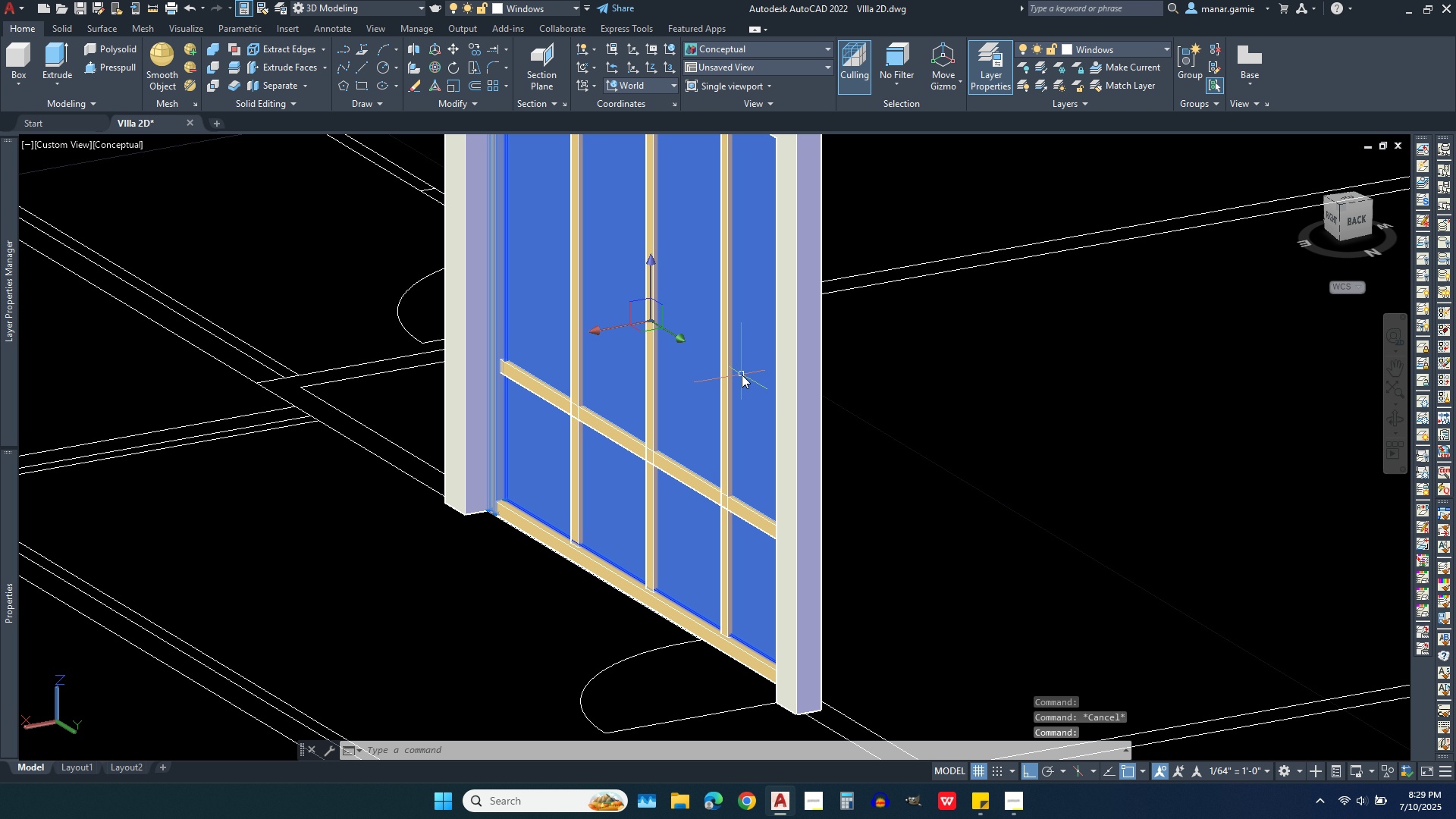 
left_click([742, 375])
 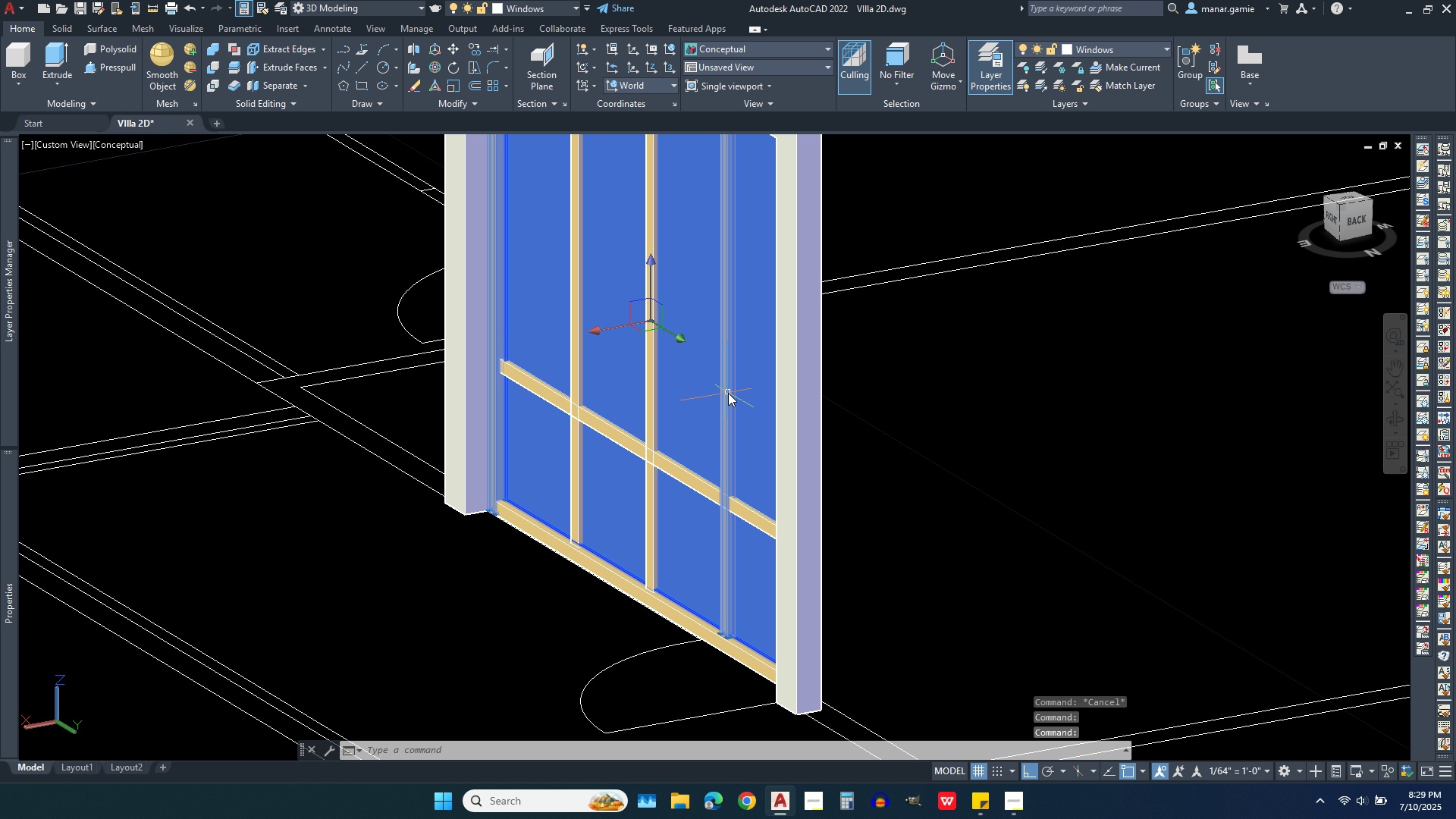 
left_click([728, 393])
 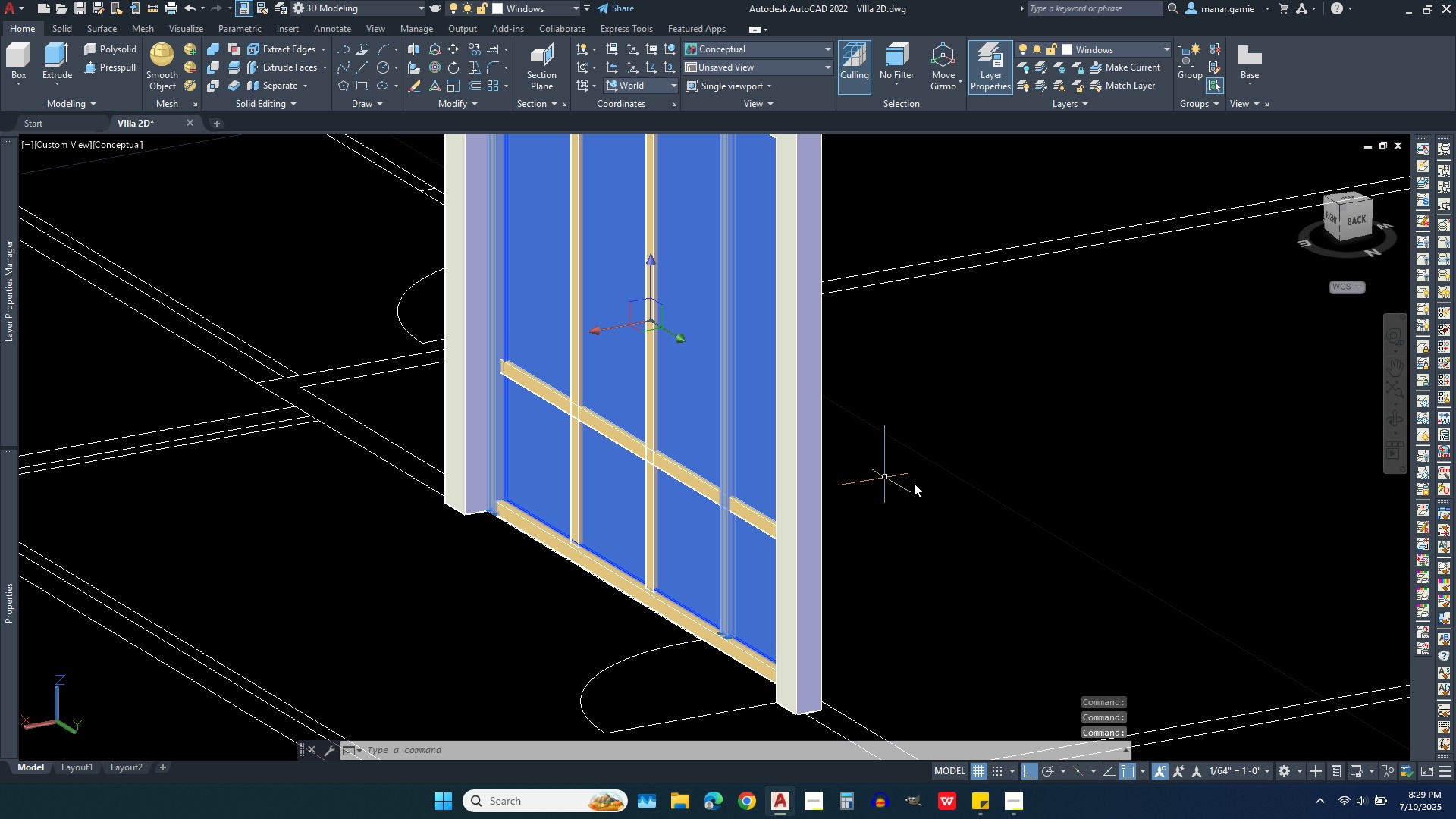 
key(Escape)
 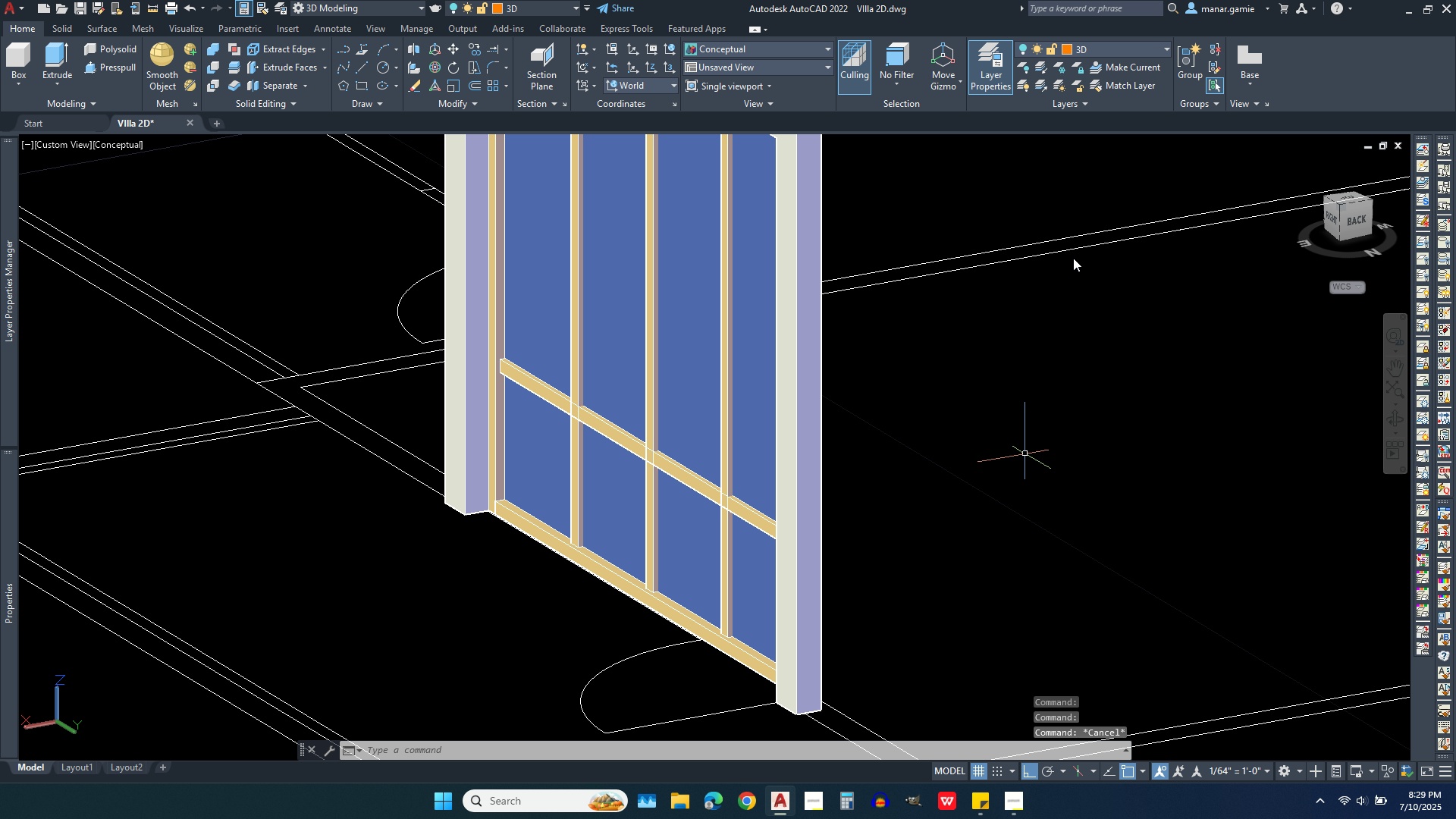 
key(Escape)
 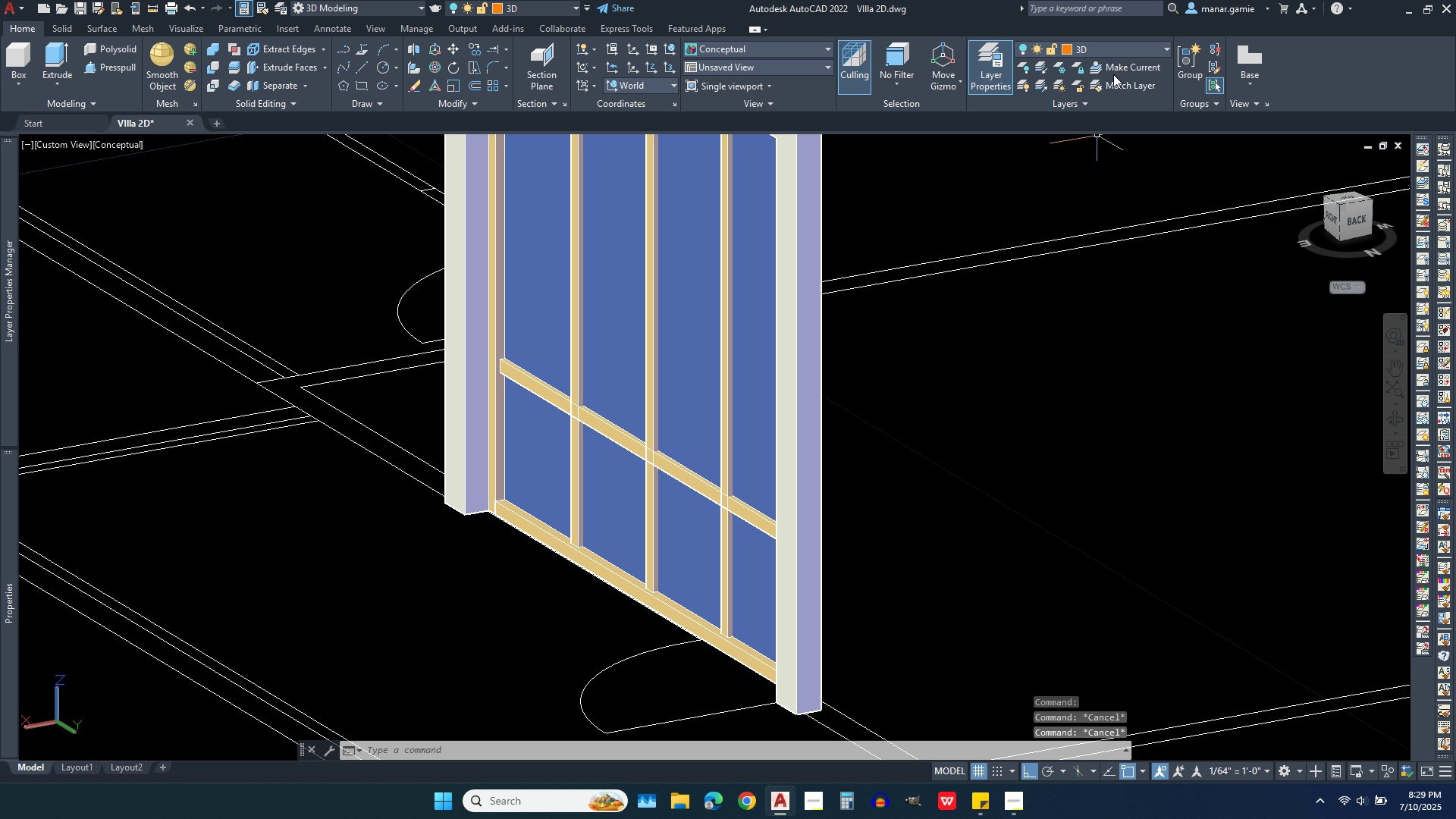 
key(Escape)
 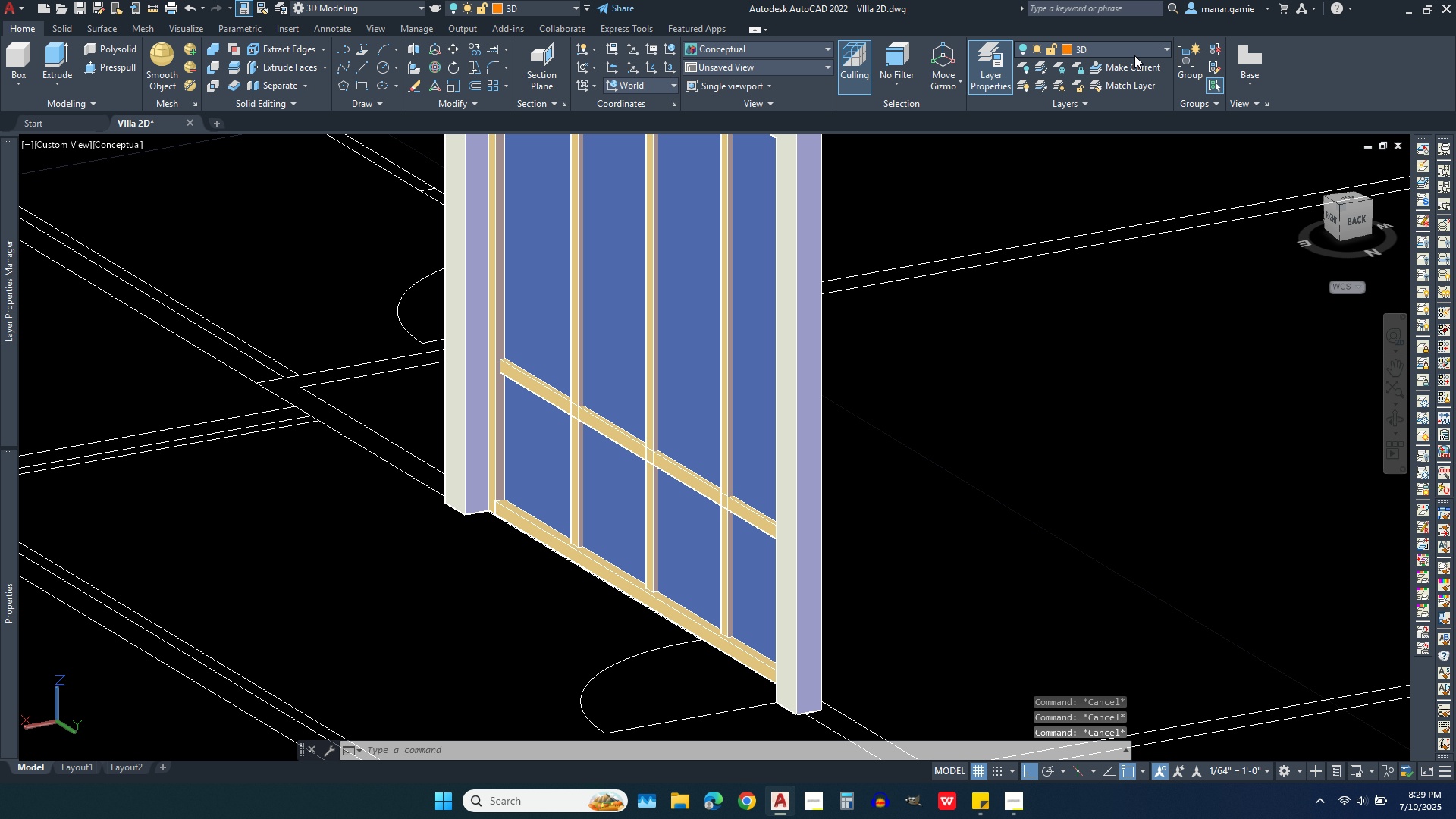 
left_click([1134, 55])
 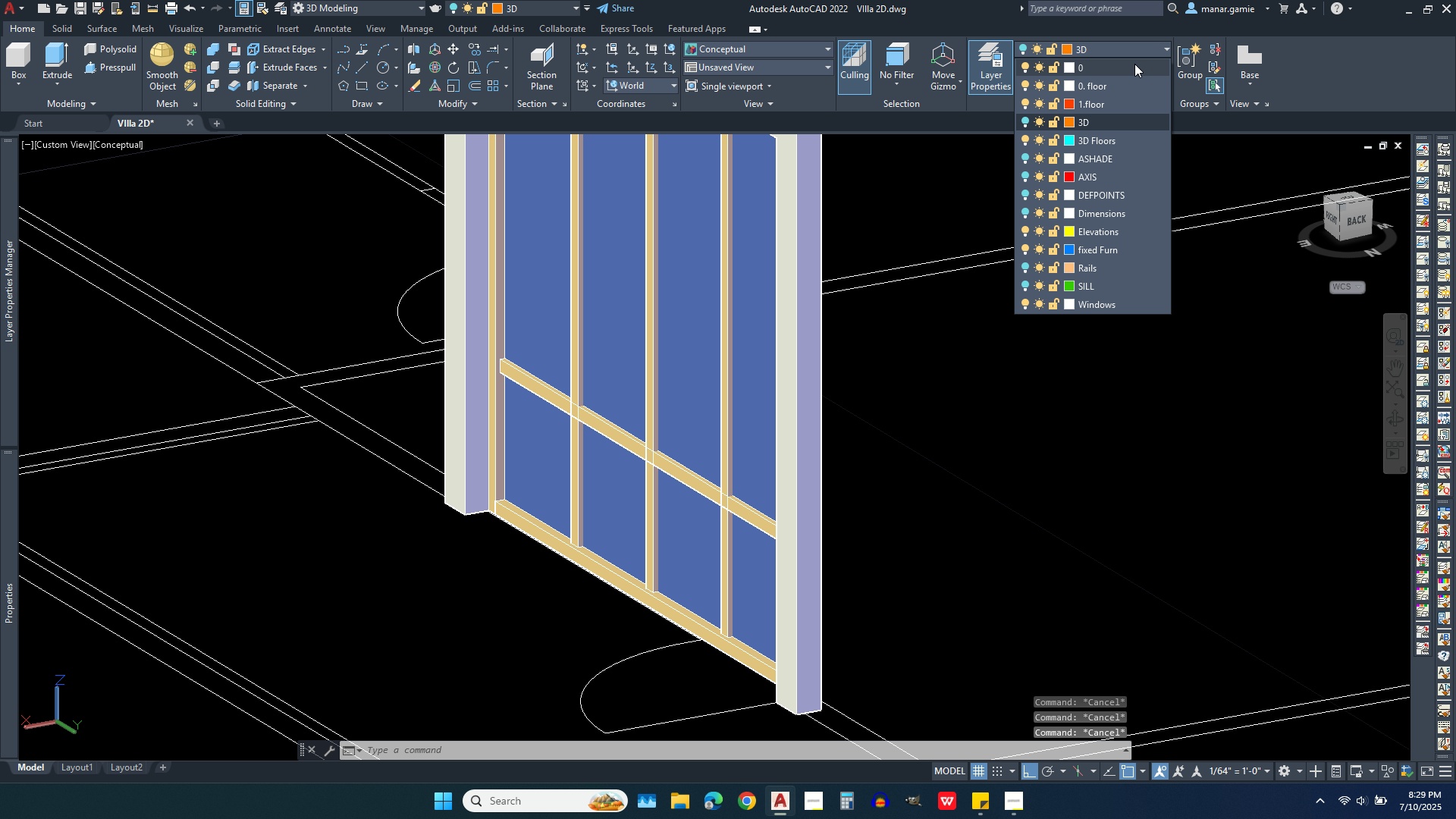 
left_click([1134, 64])
 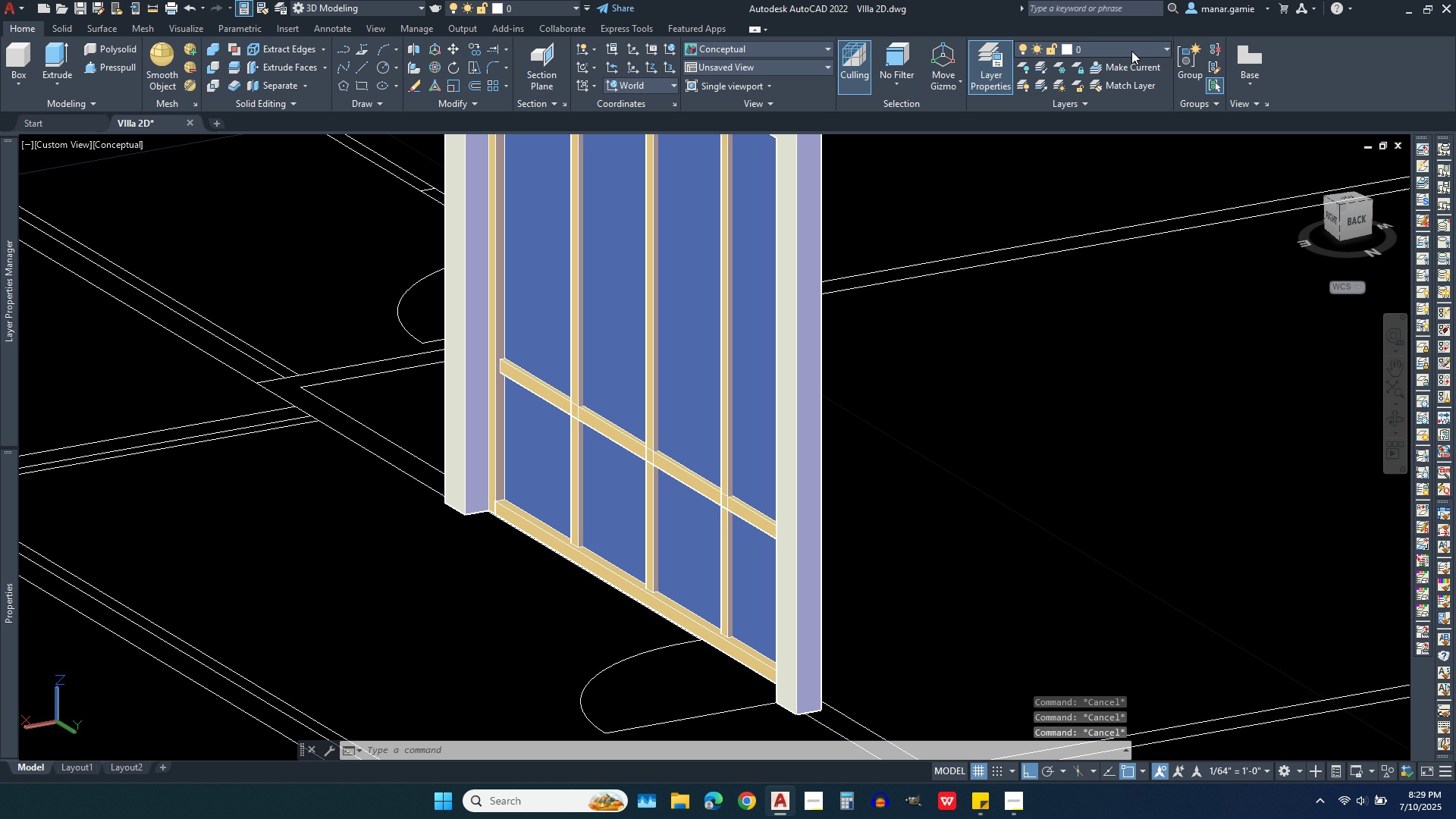 
left_click([1131, 51])
 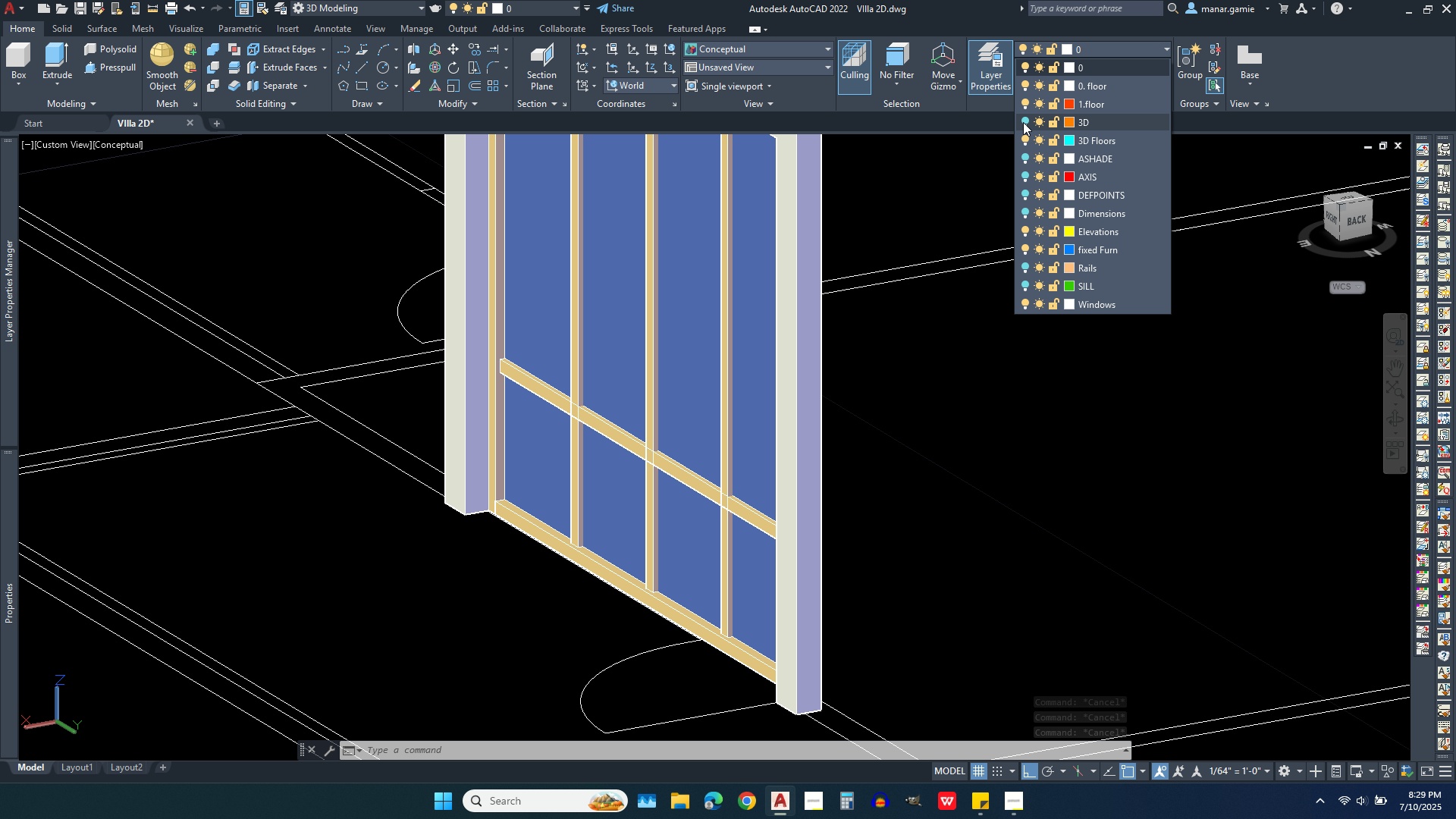 
left_click([1023, 120])
 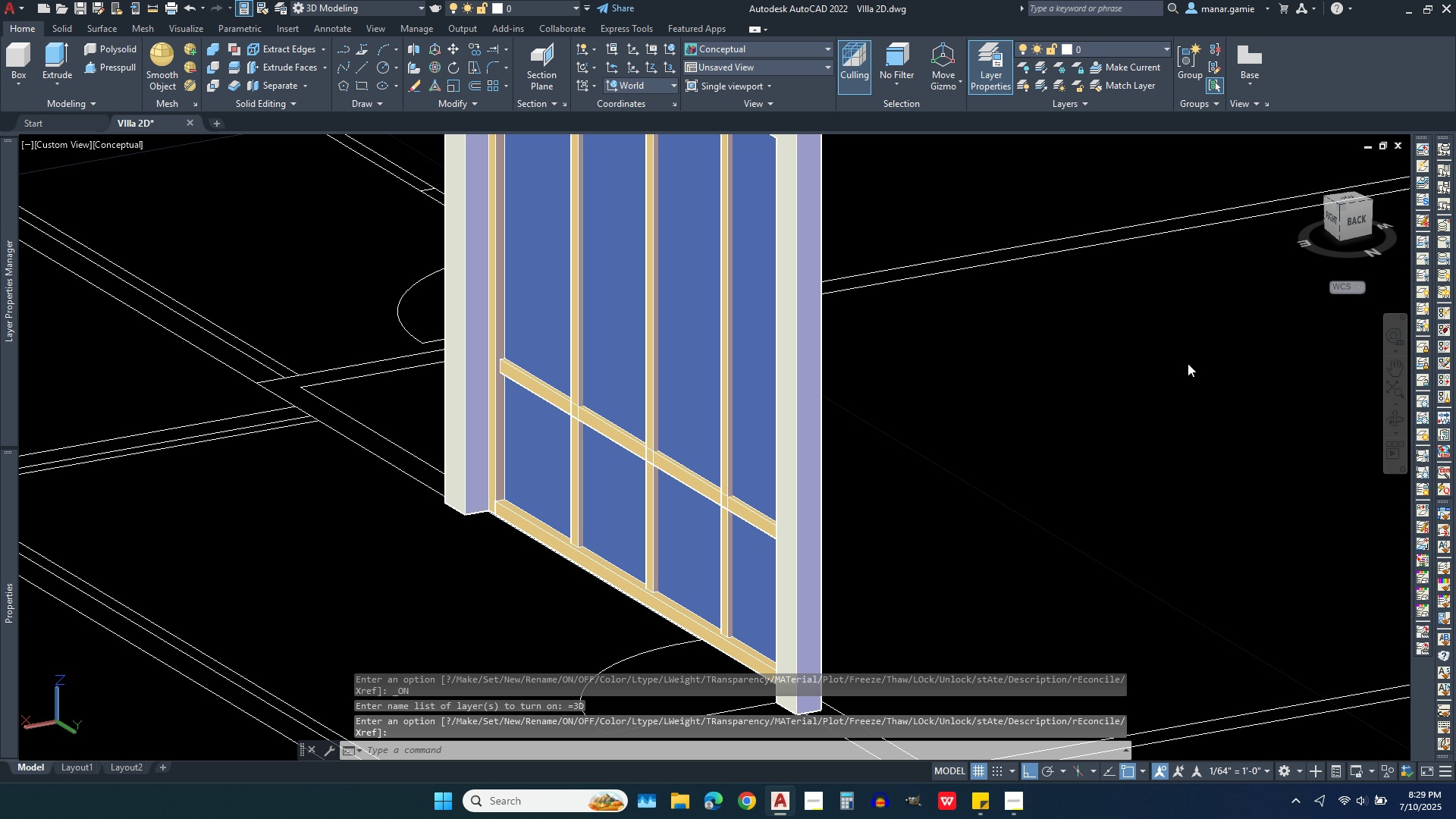 
left_click([1188, 363])
 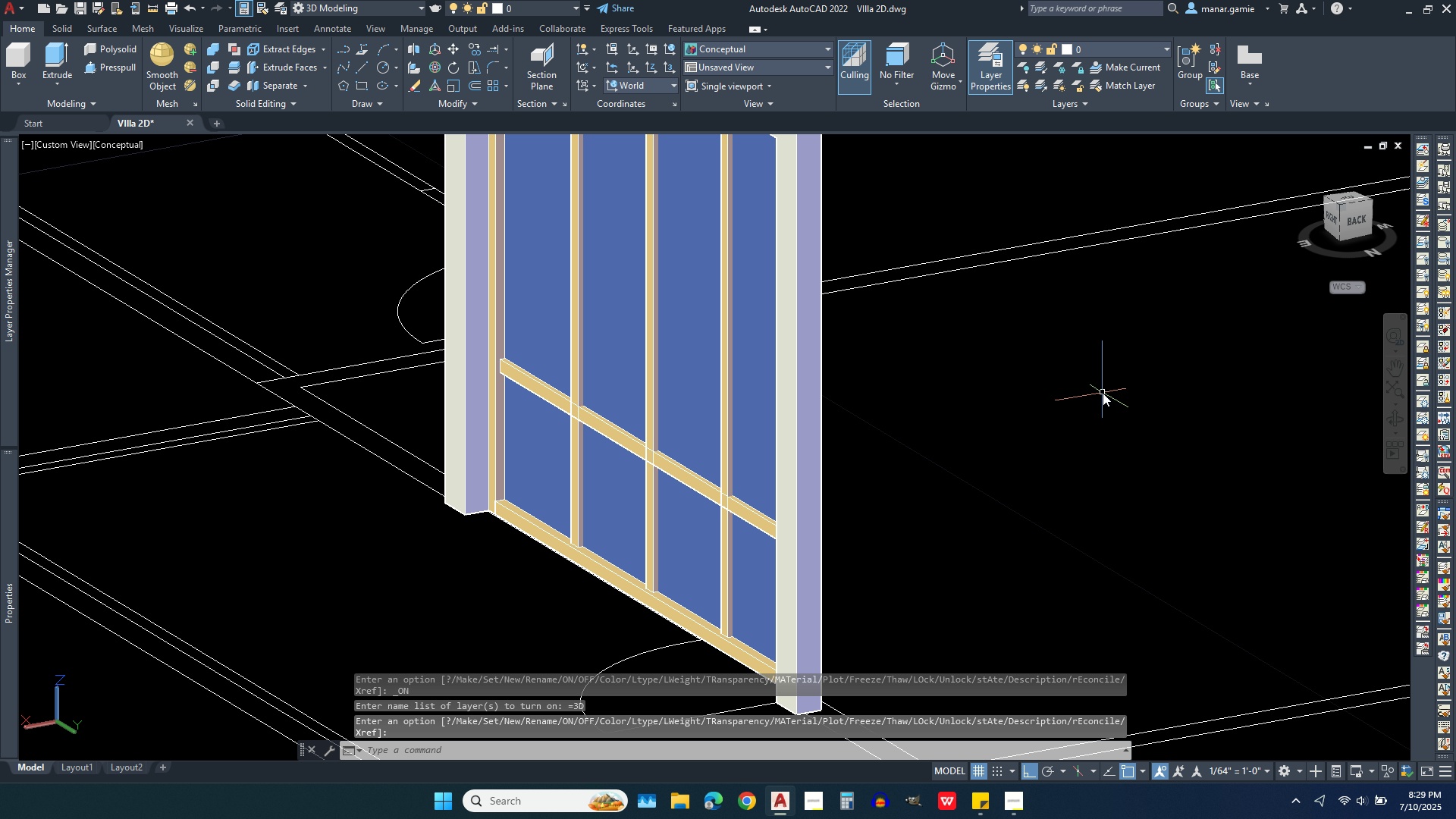 
scroll: coordinate [654, 485], scroll_direction: down, amount: 5.0
 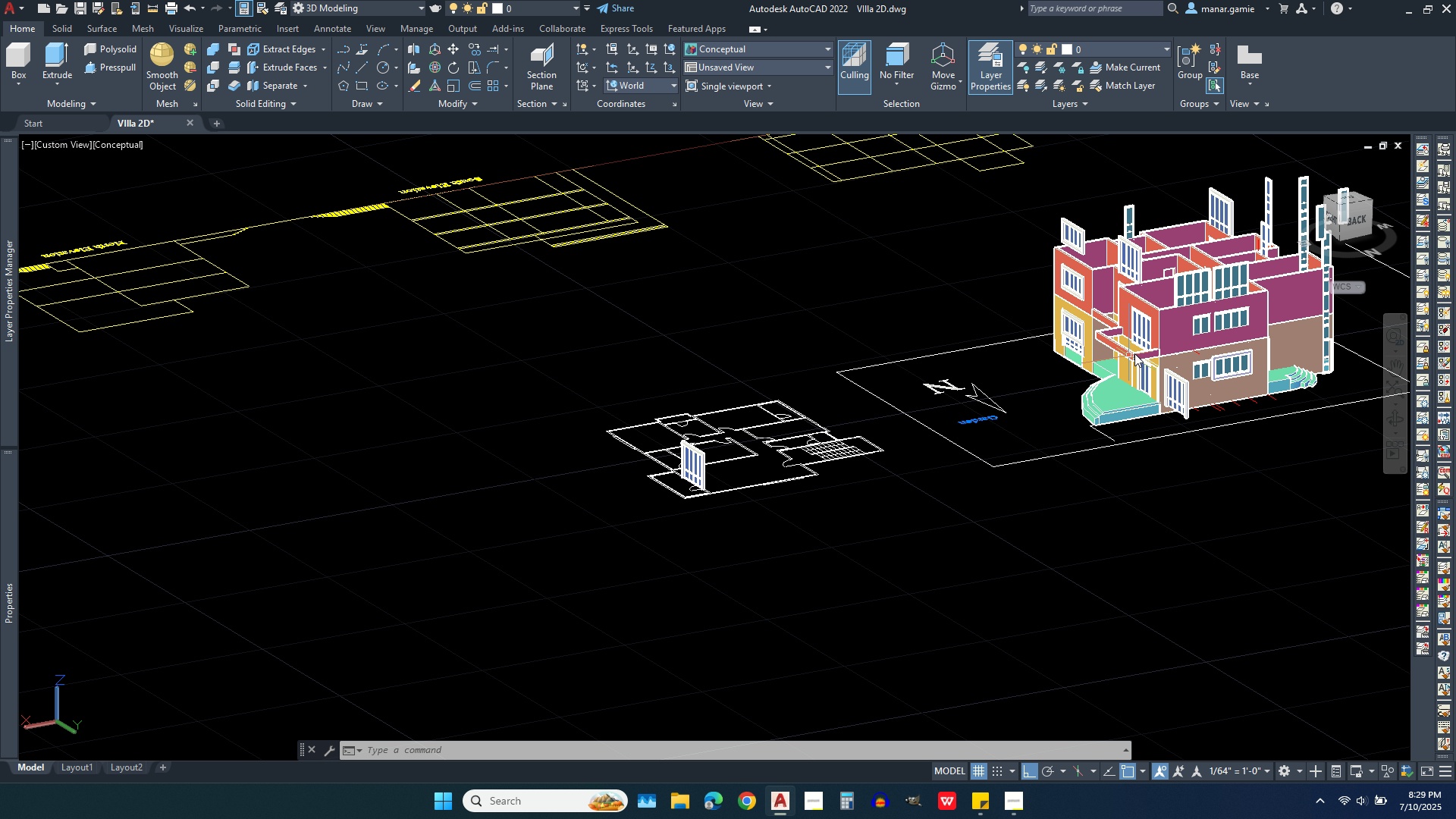 
scroll: coordinate [1053, 427], scroll_direction: up, amount: 6.0
 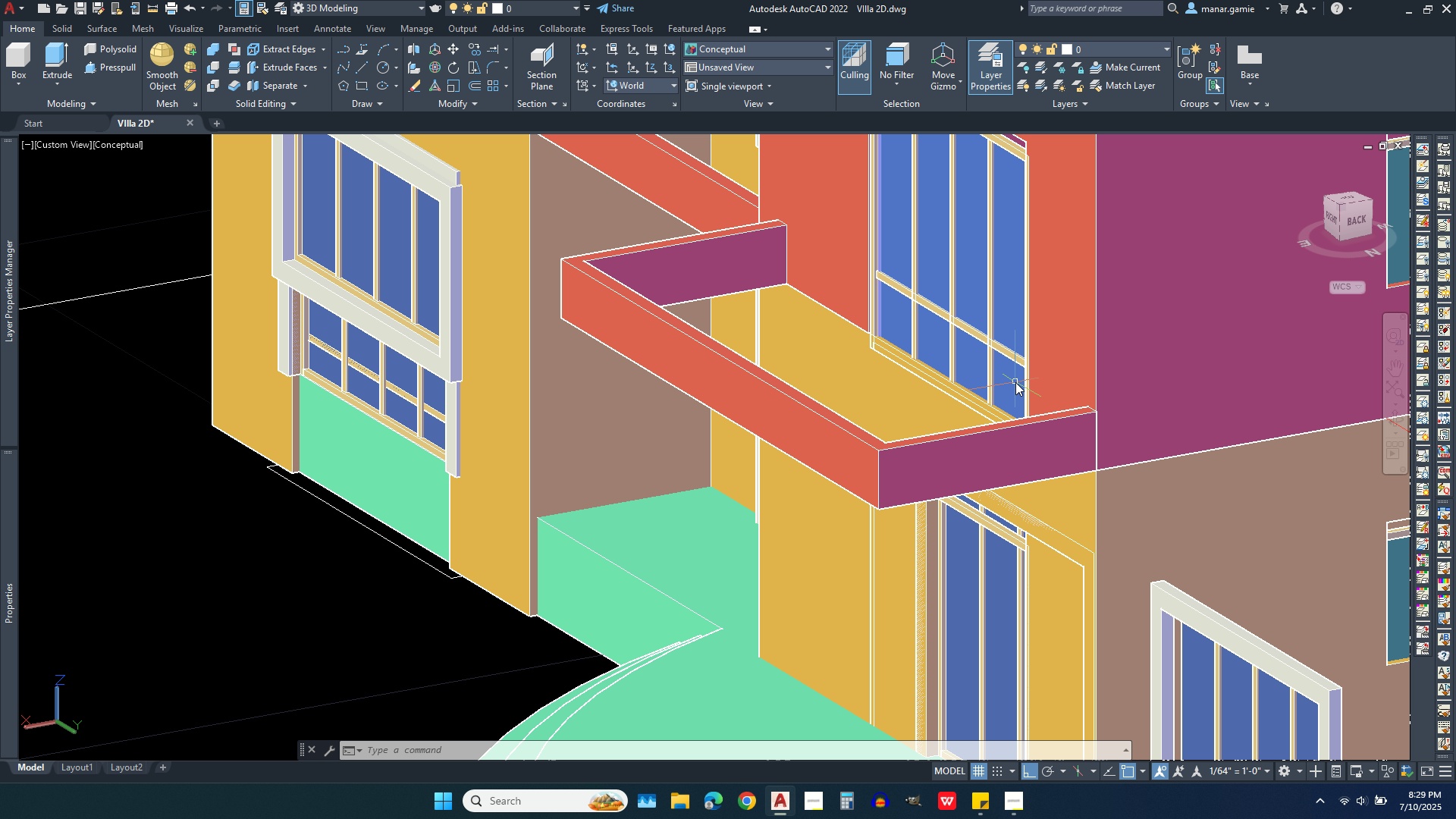 
scroll: coordinate [996, 393], scroll_direction: down, amount: 4.0
 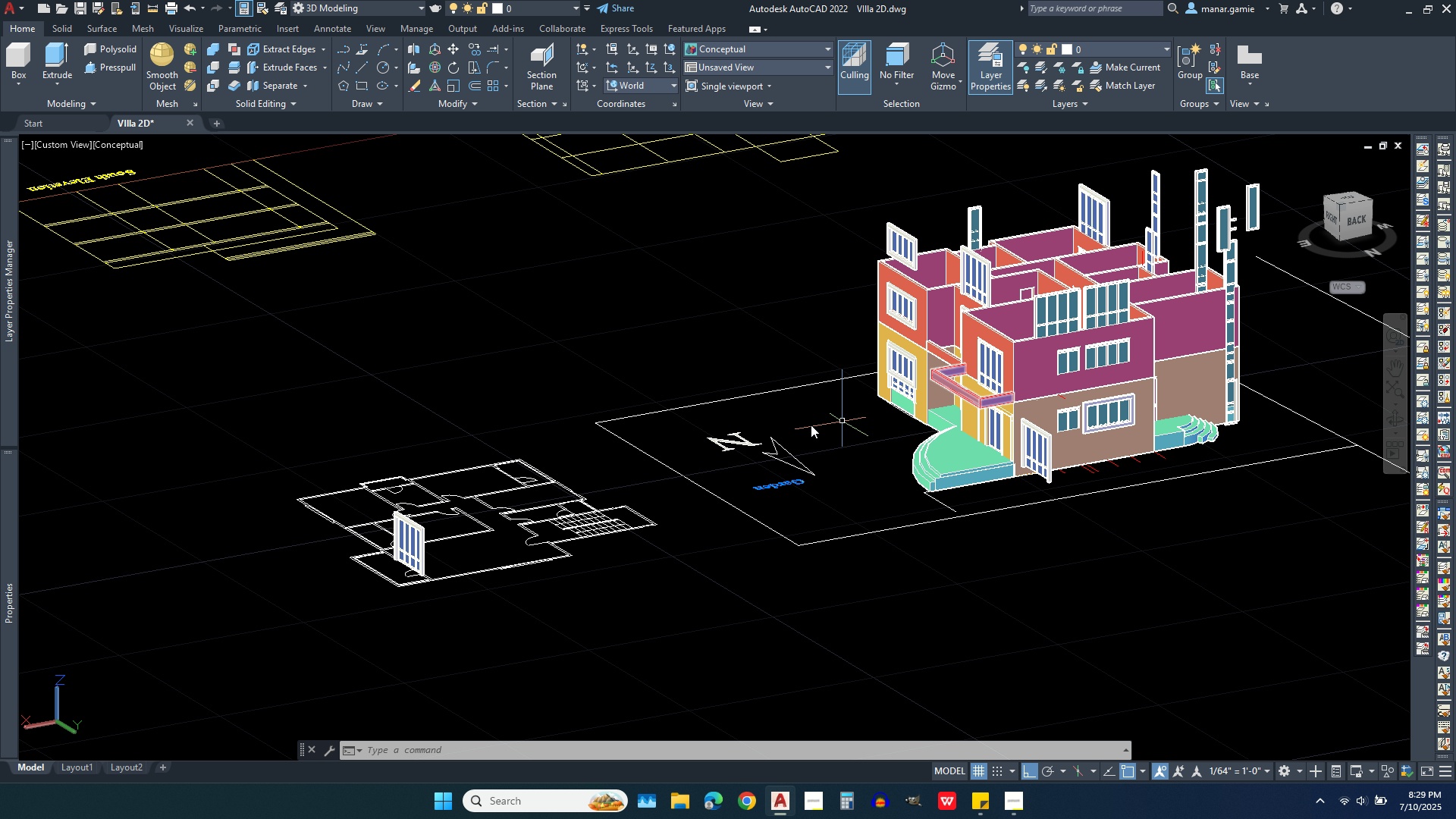 
scroll: coordinate [569, 560], scroll_direction: up, amount: 6.0
 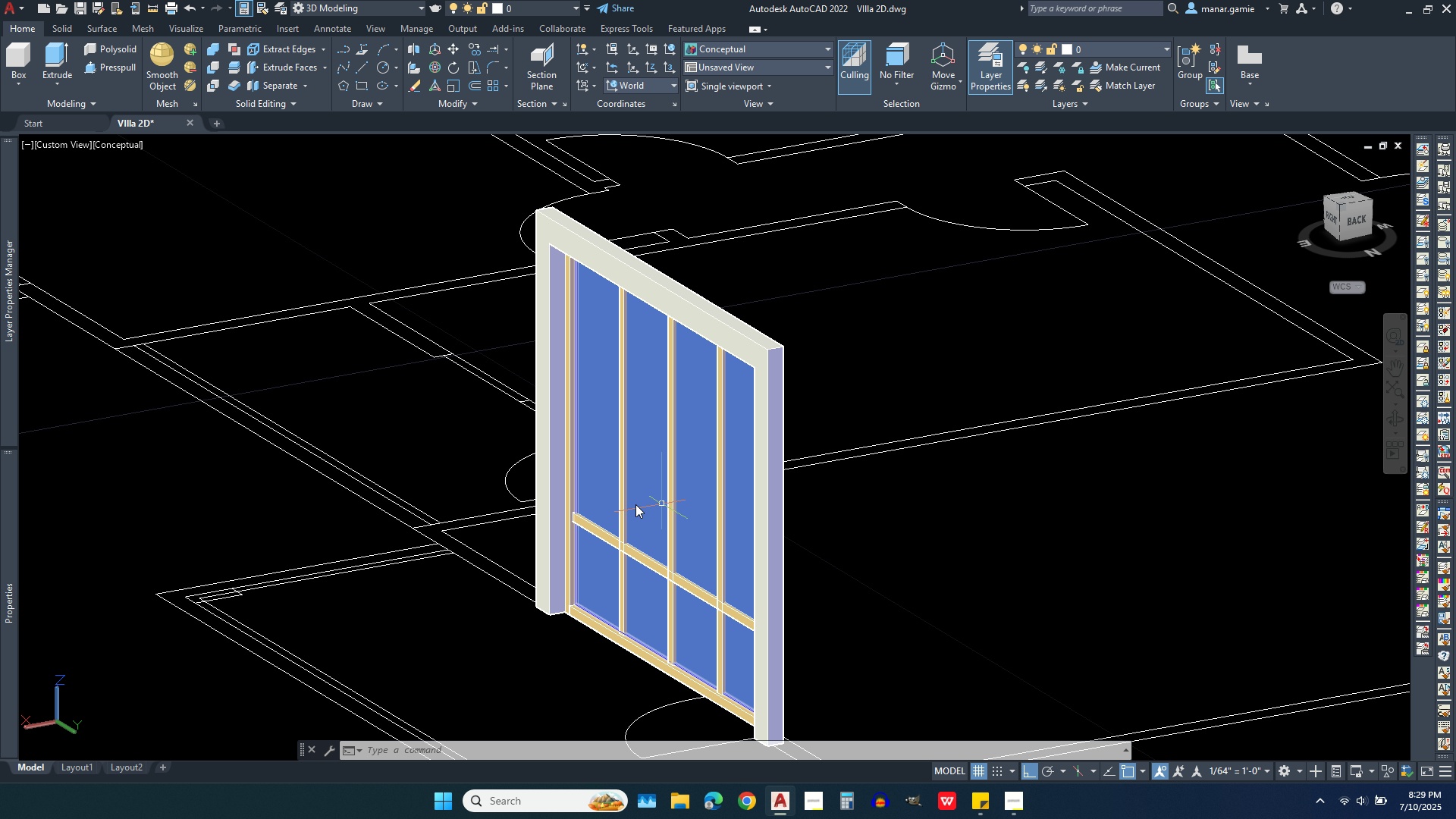 
scroll: coordinate [381, 470], scroll_direction: down, amount: 5.0
 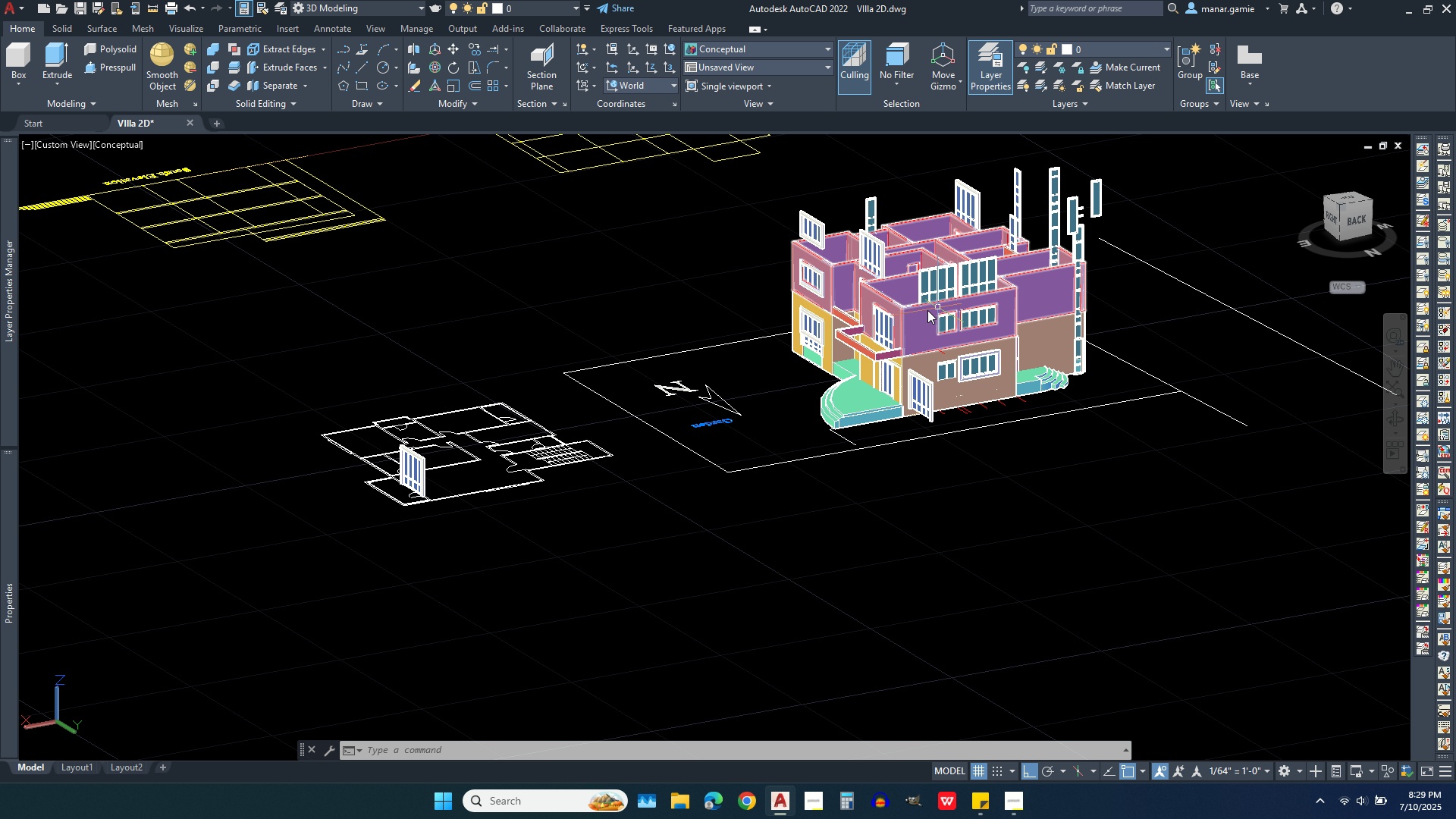 
scroll: coordinate [906, 332], scroll_direction: up, amount: 9.0
 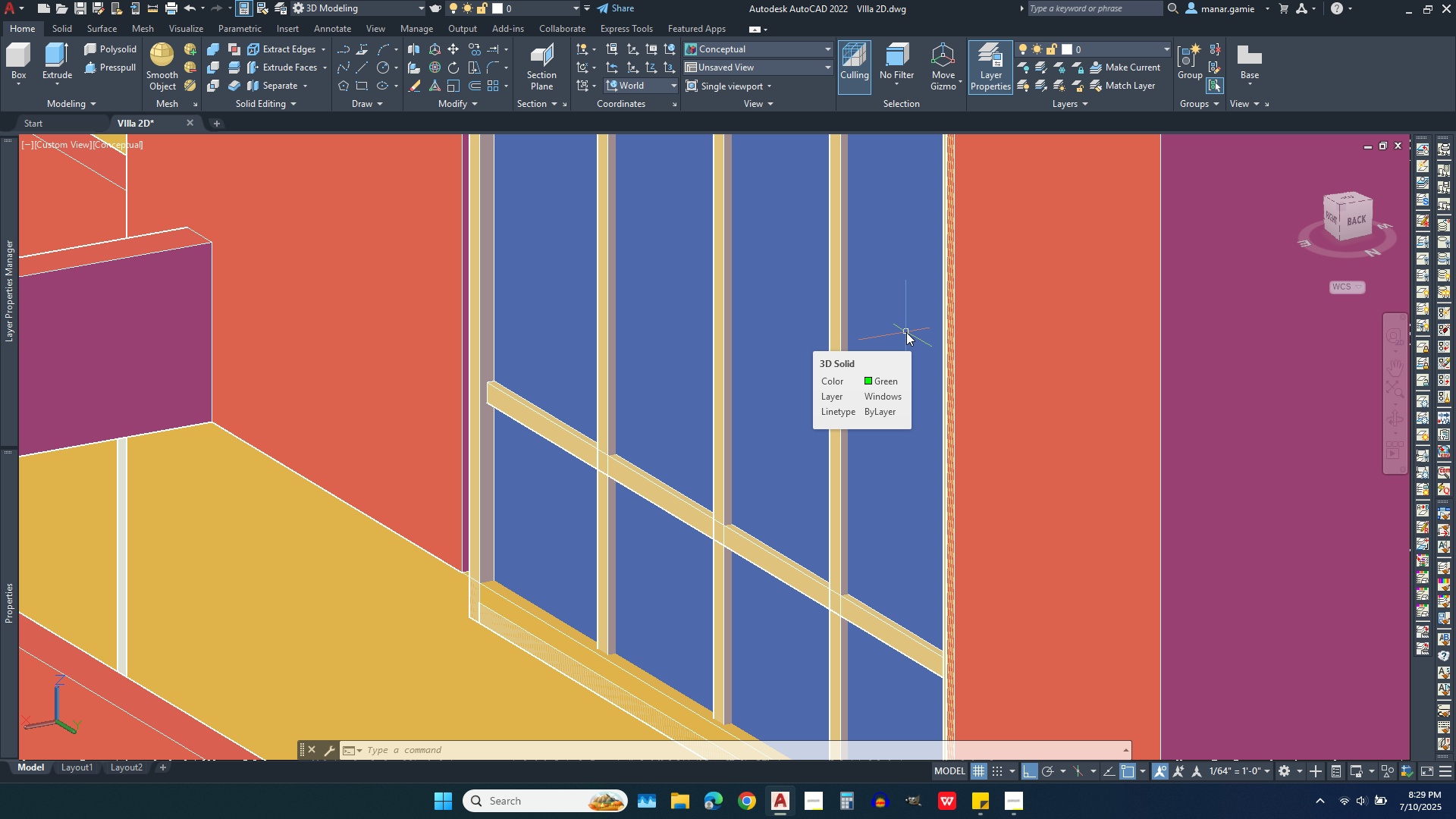 
scroll: coordinate [856, 334], scroll_direction: down, amount: 2.0
 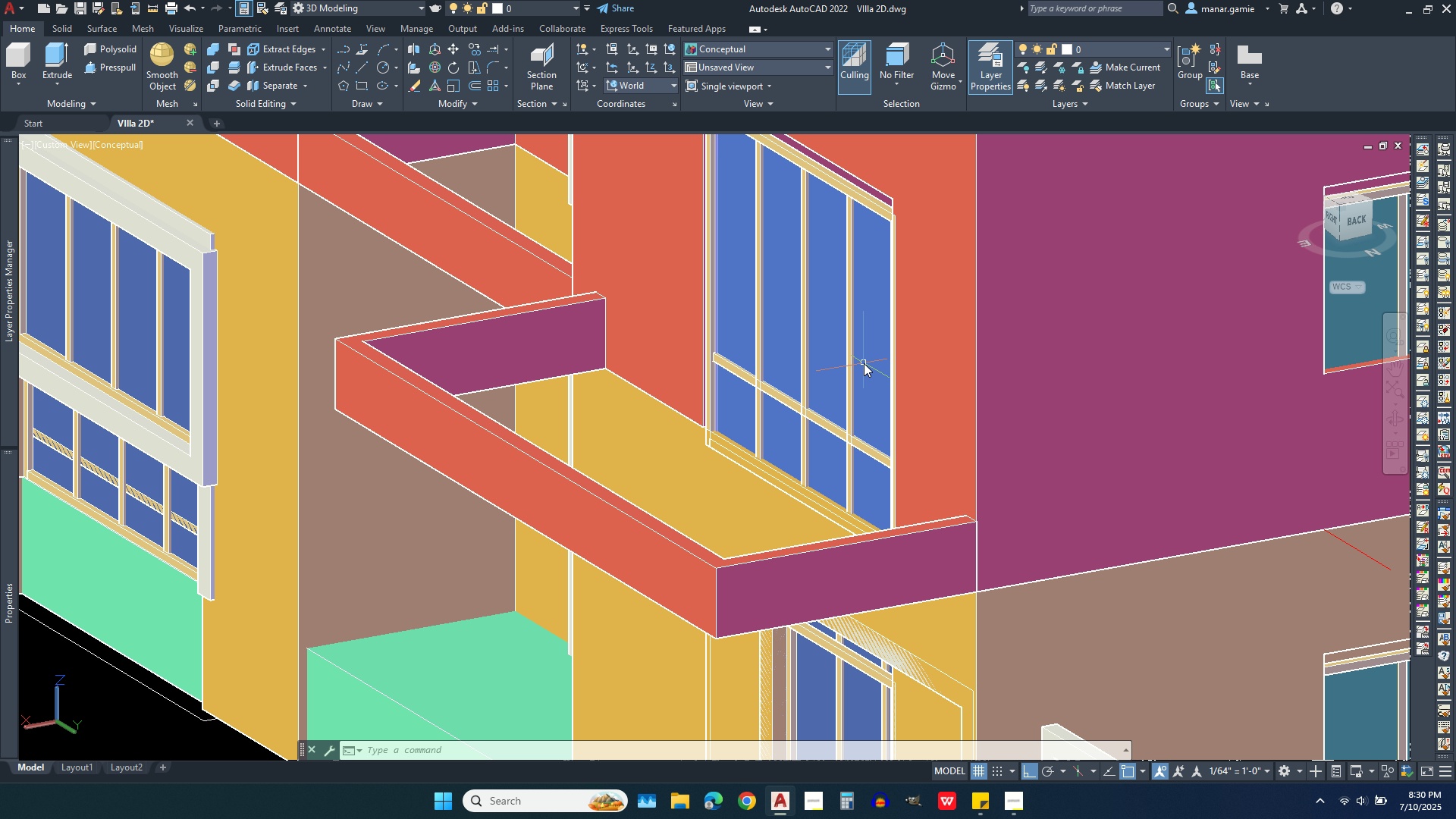 
left_click([864, 363])
 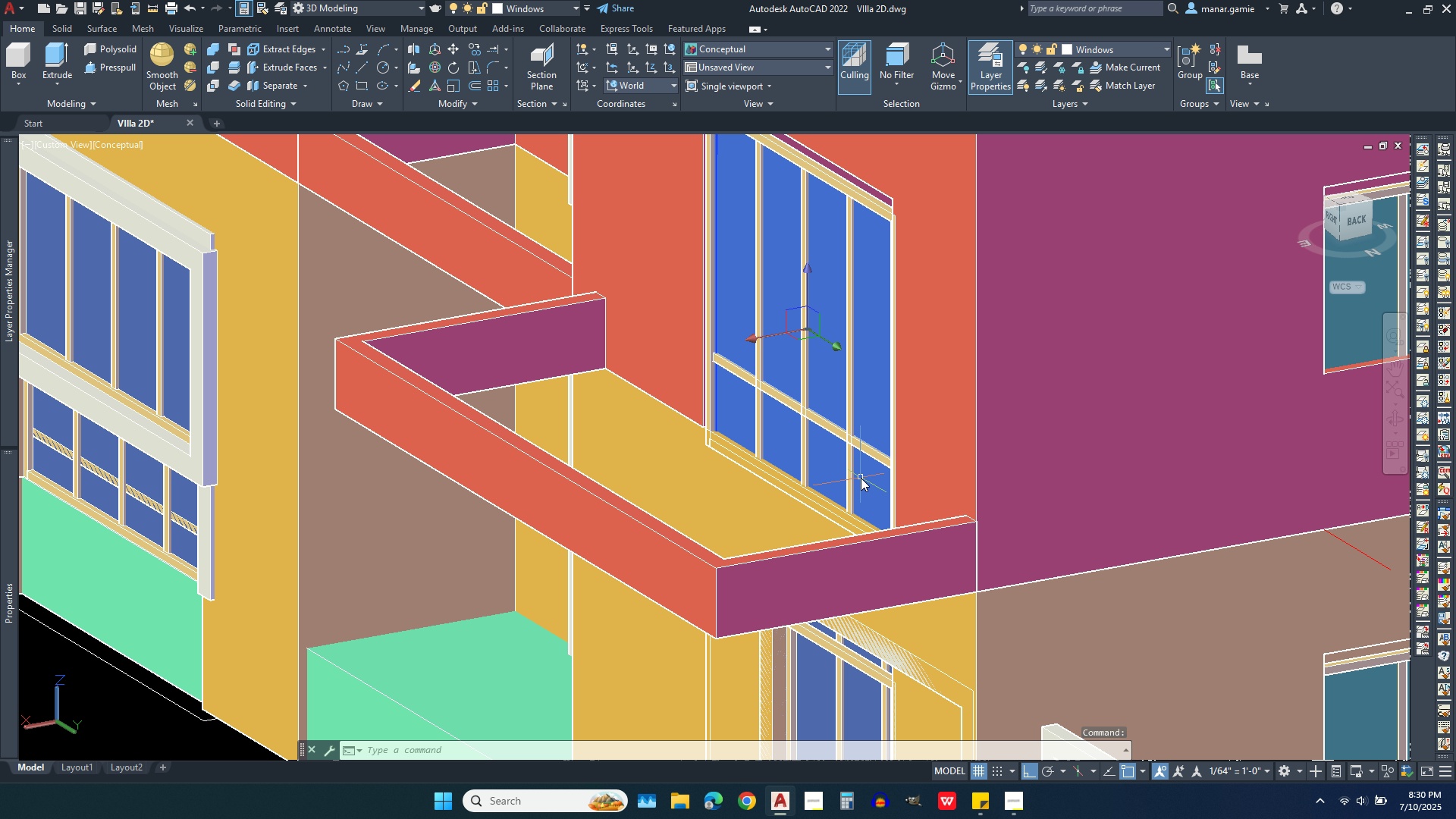 
left_click([864, 478])
 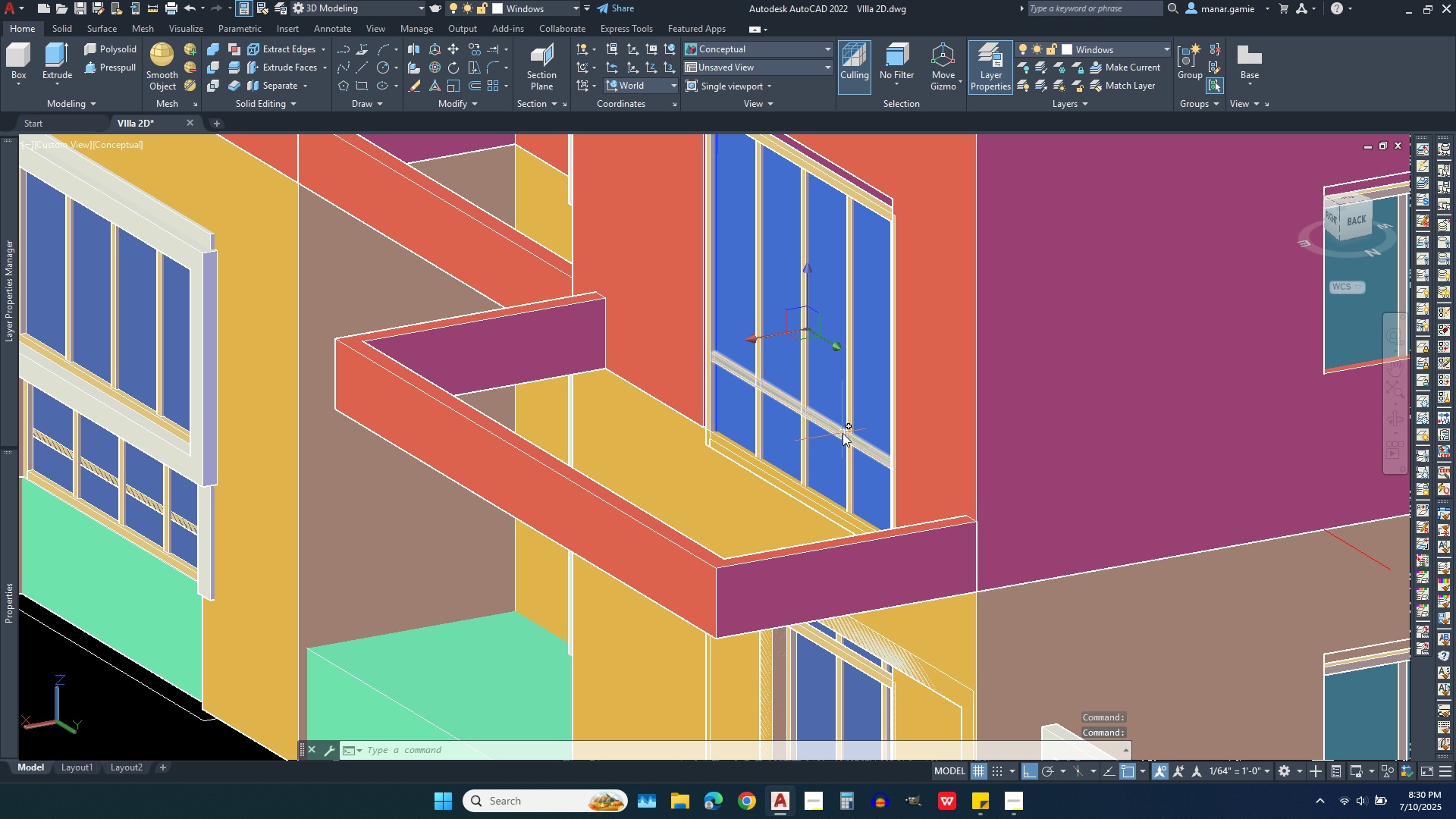 
left_click([843, 433])
 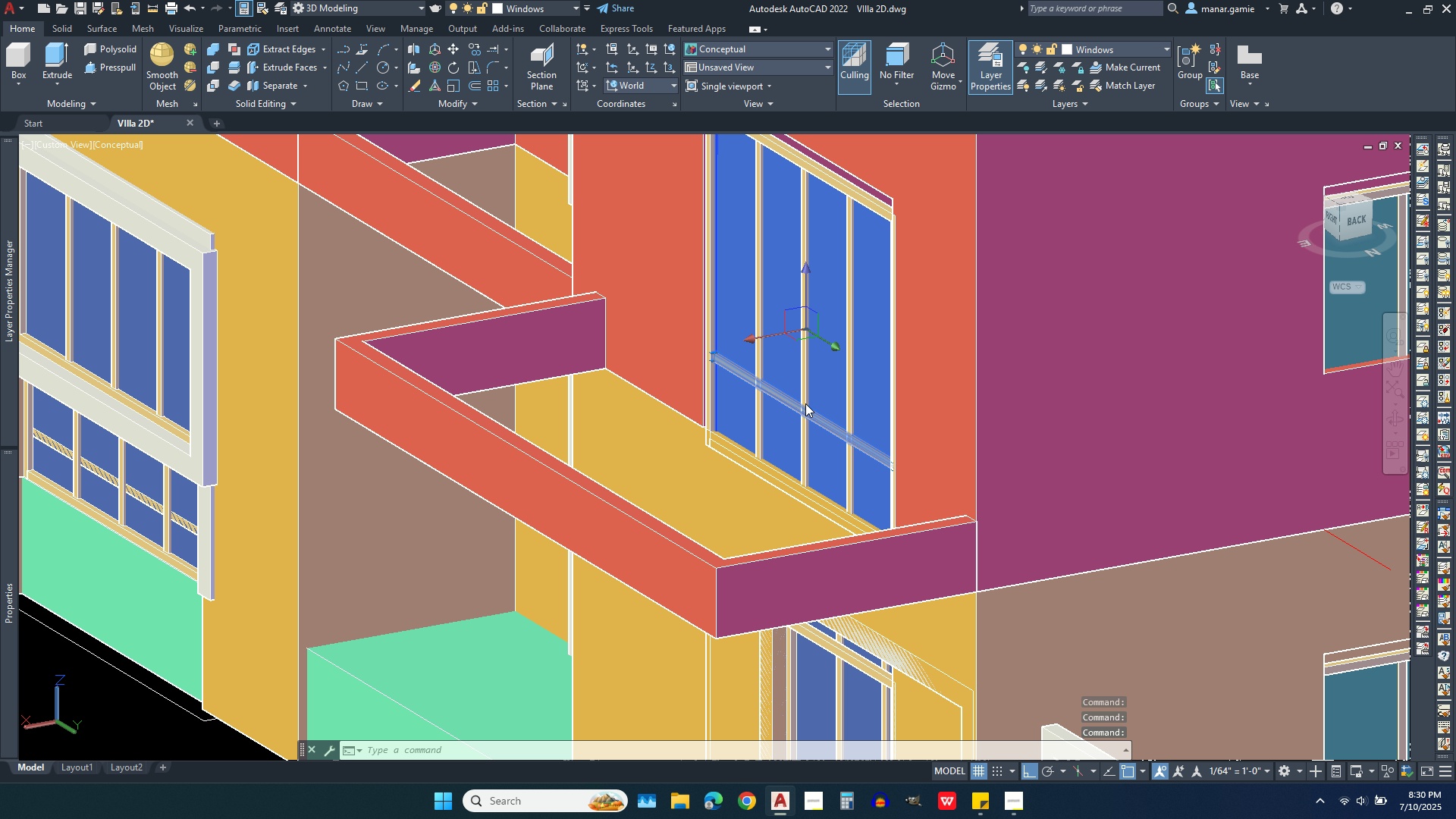 
left_click([805, 403])
 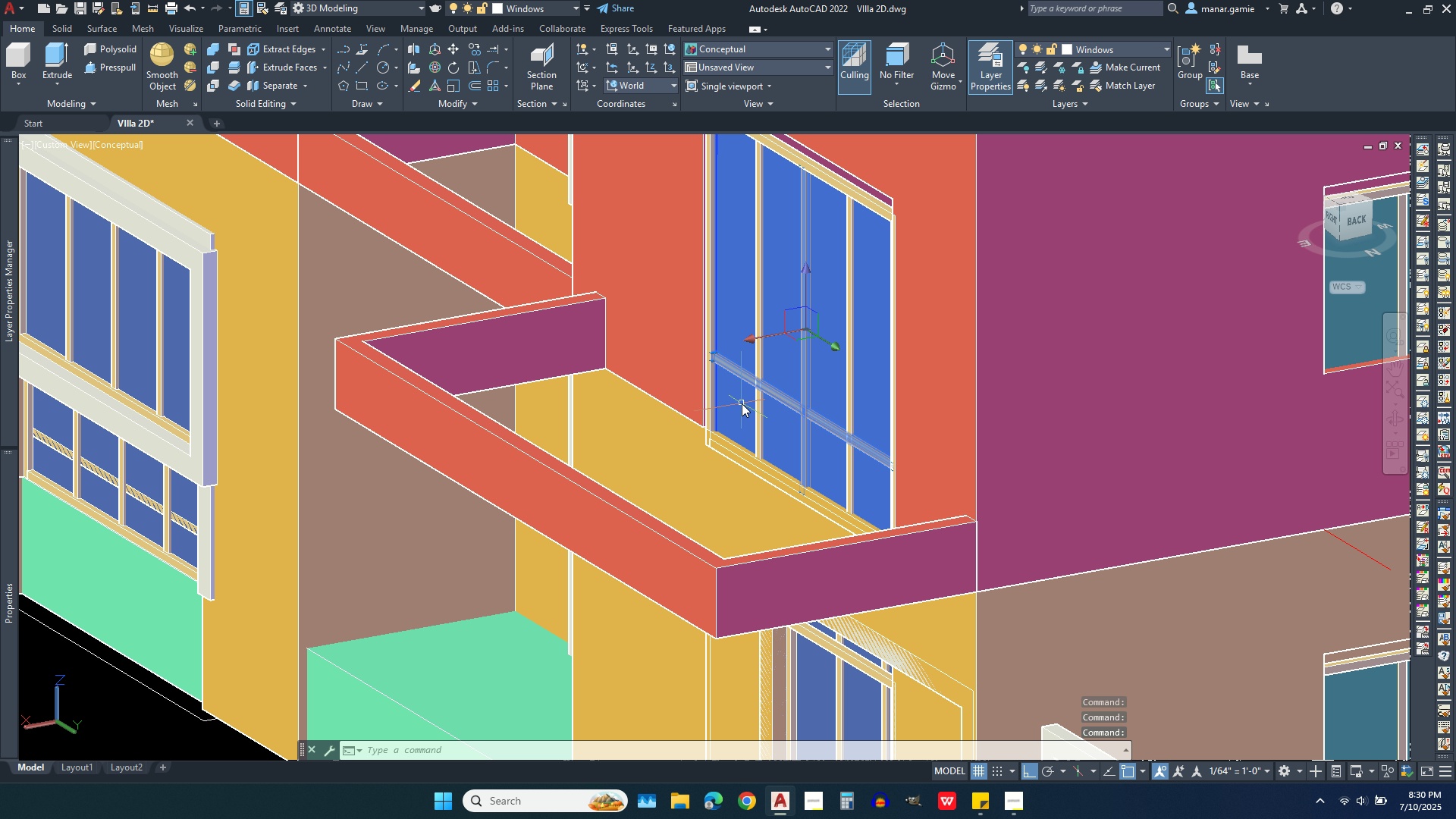 
key(Escape)
 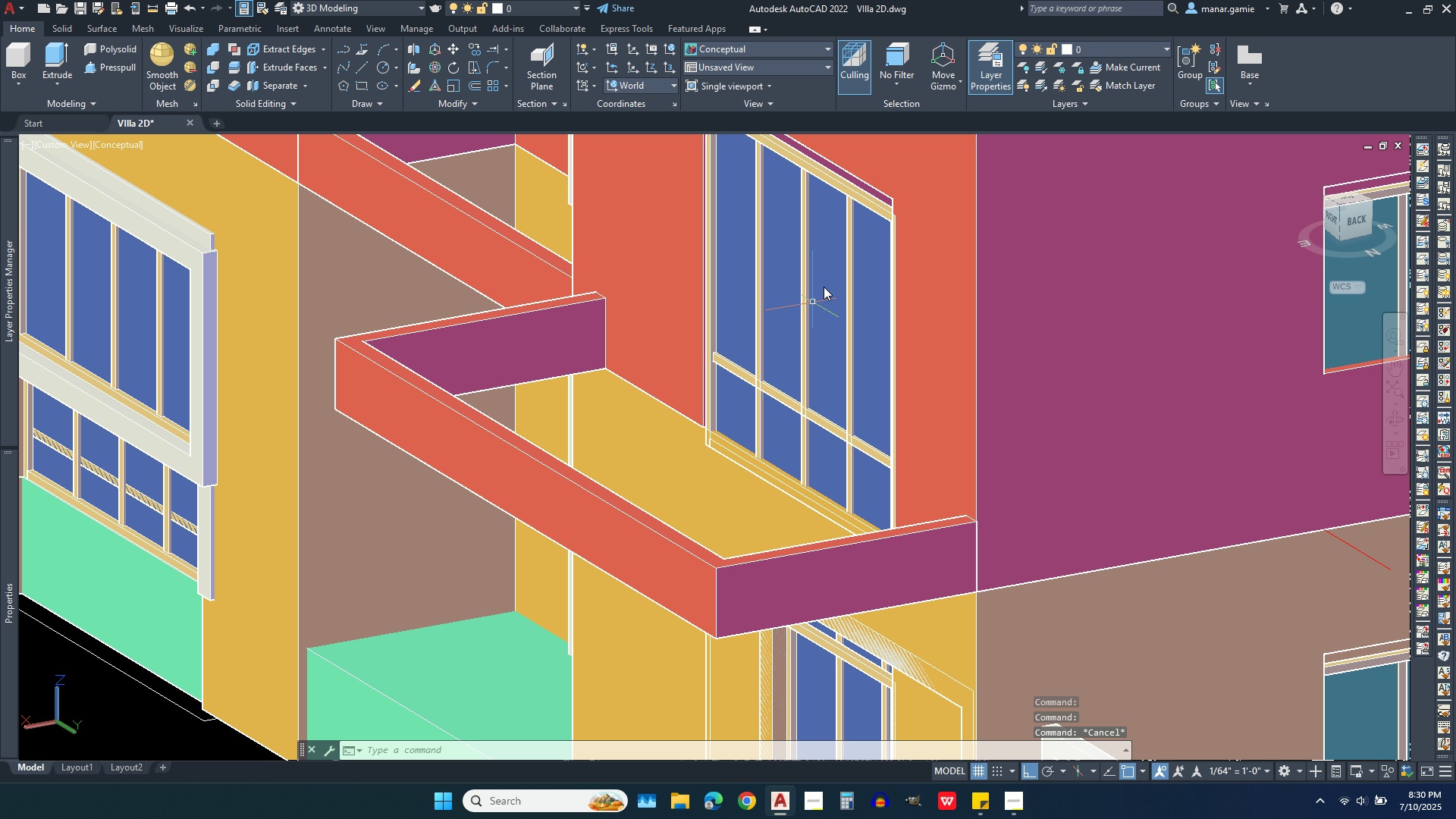 
key(Escape)
 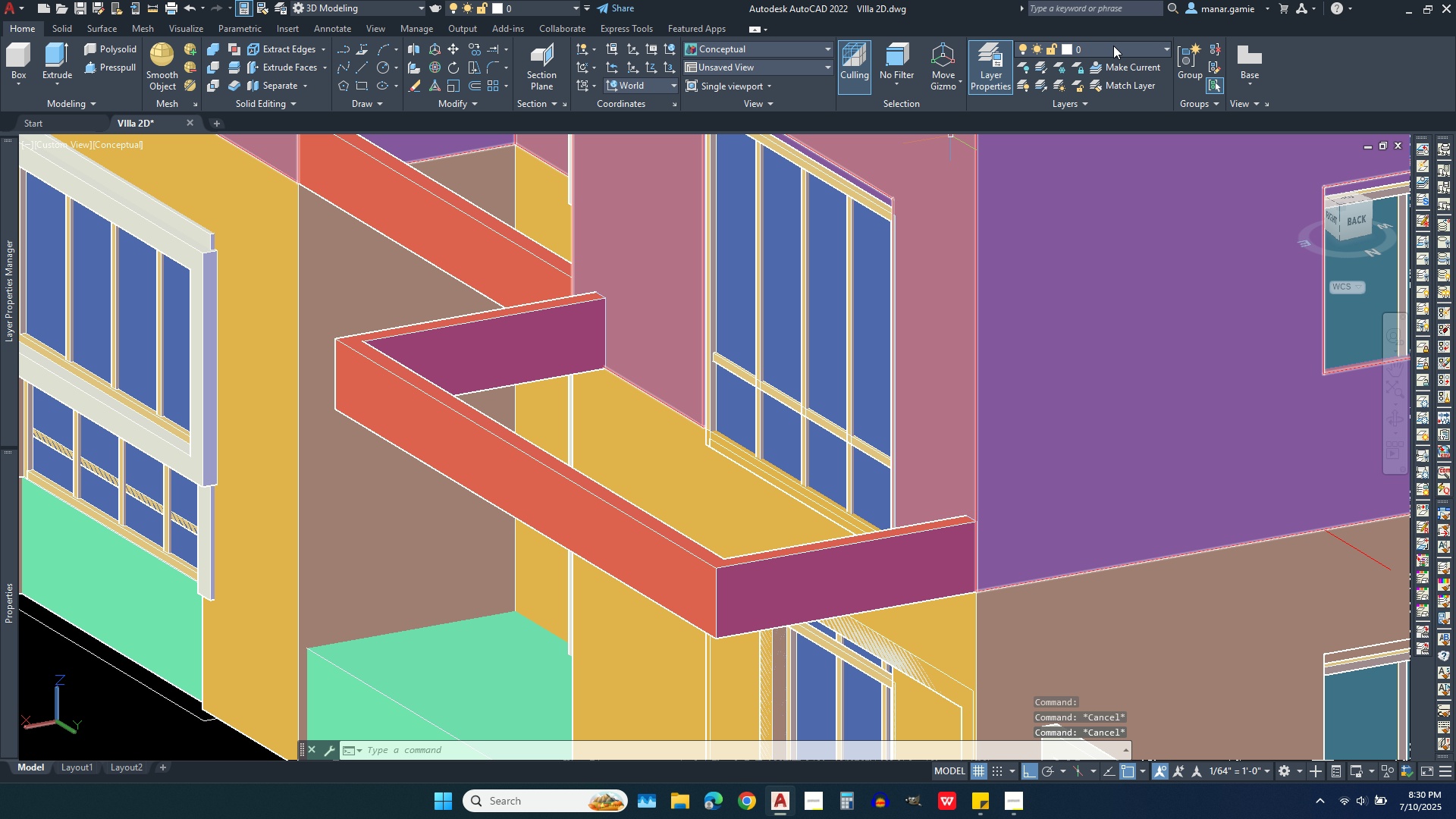 
left_click([1116, 46])
 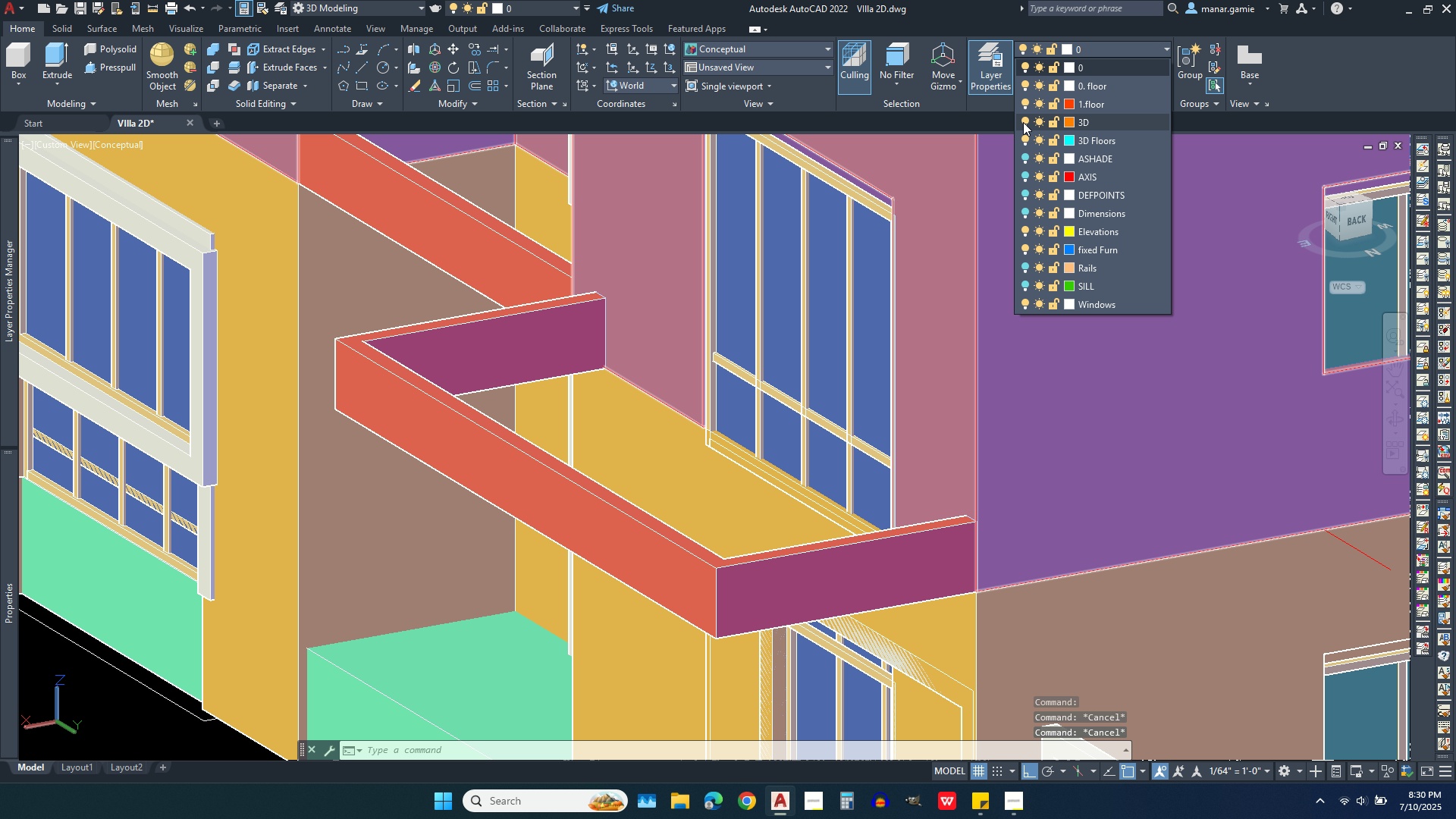 
left_click([1023, 122])
 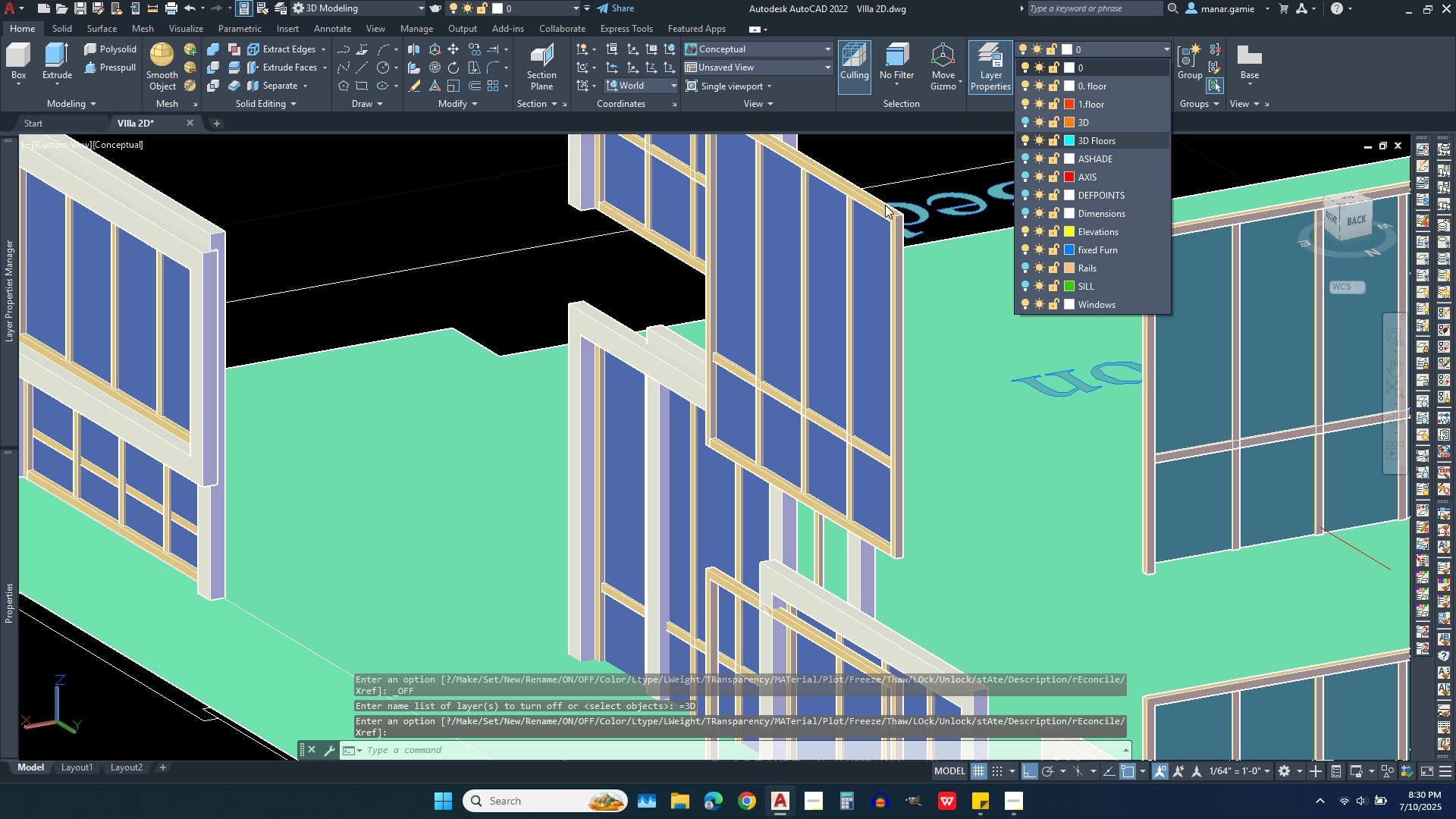 
scroll: coordinate [837, 382], scroll_direction: down, amount: 4.0
 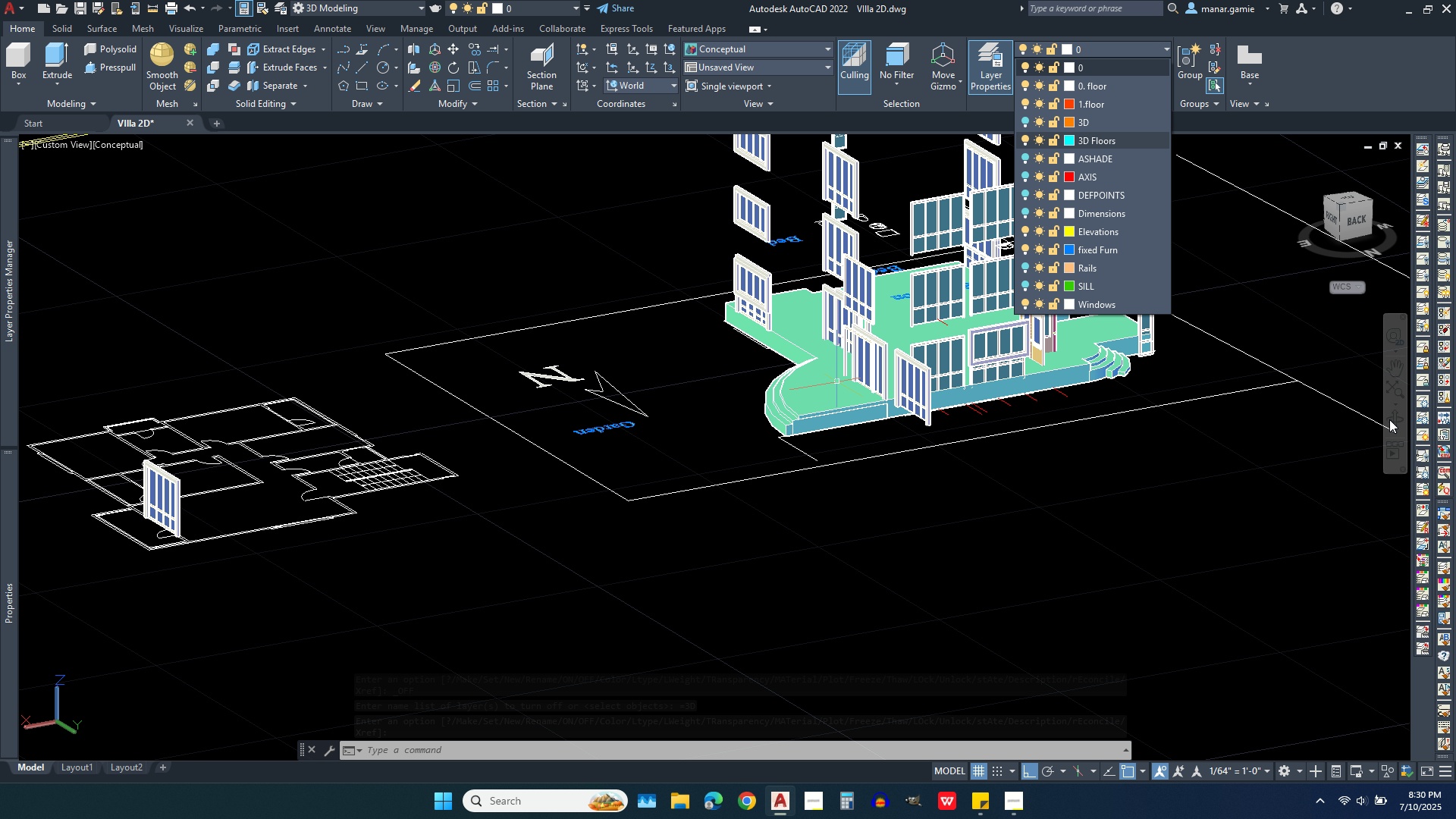 
left_click([1395, 422])
 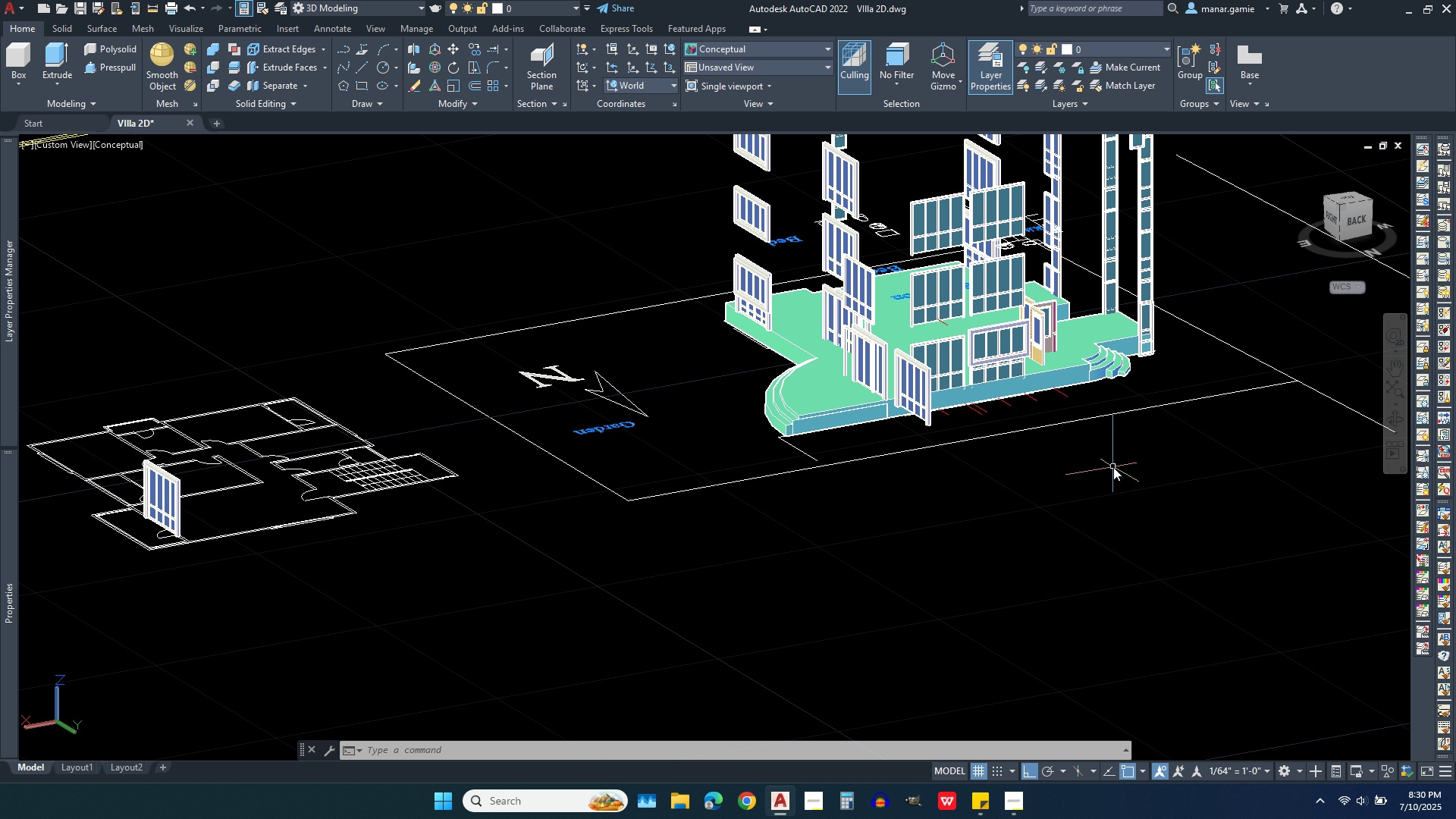 
key(Escape)
 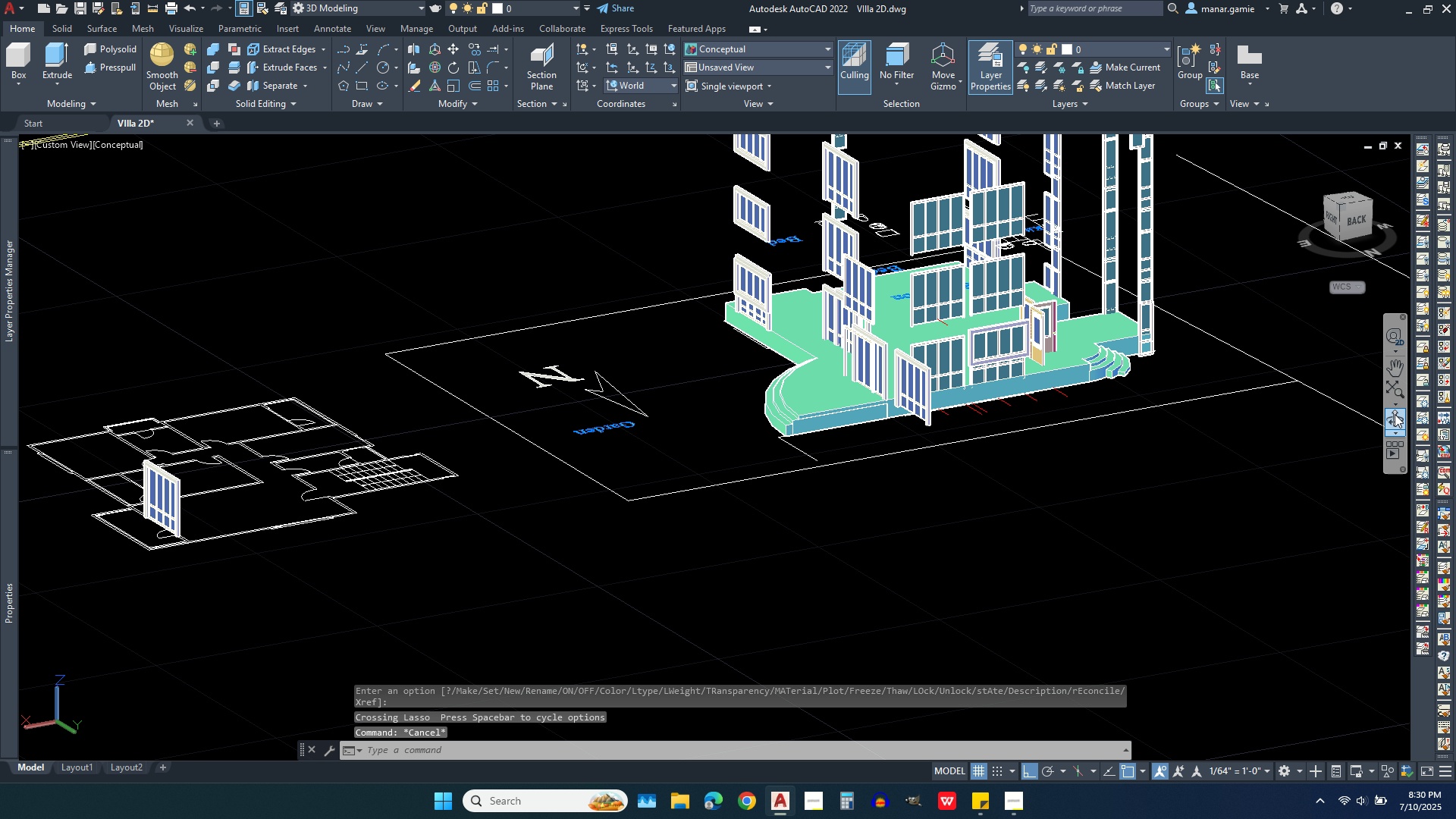 
left_click([1395, 414])
 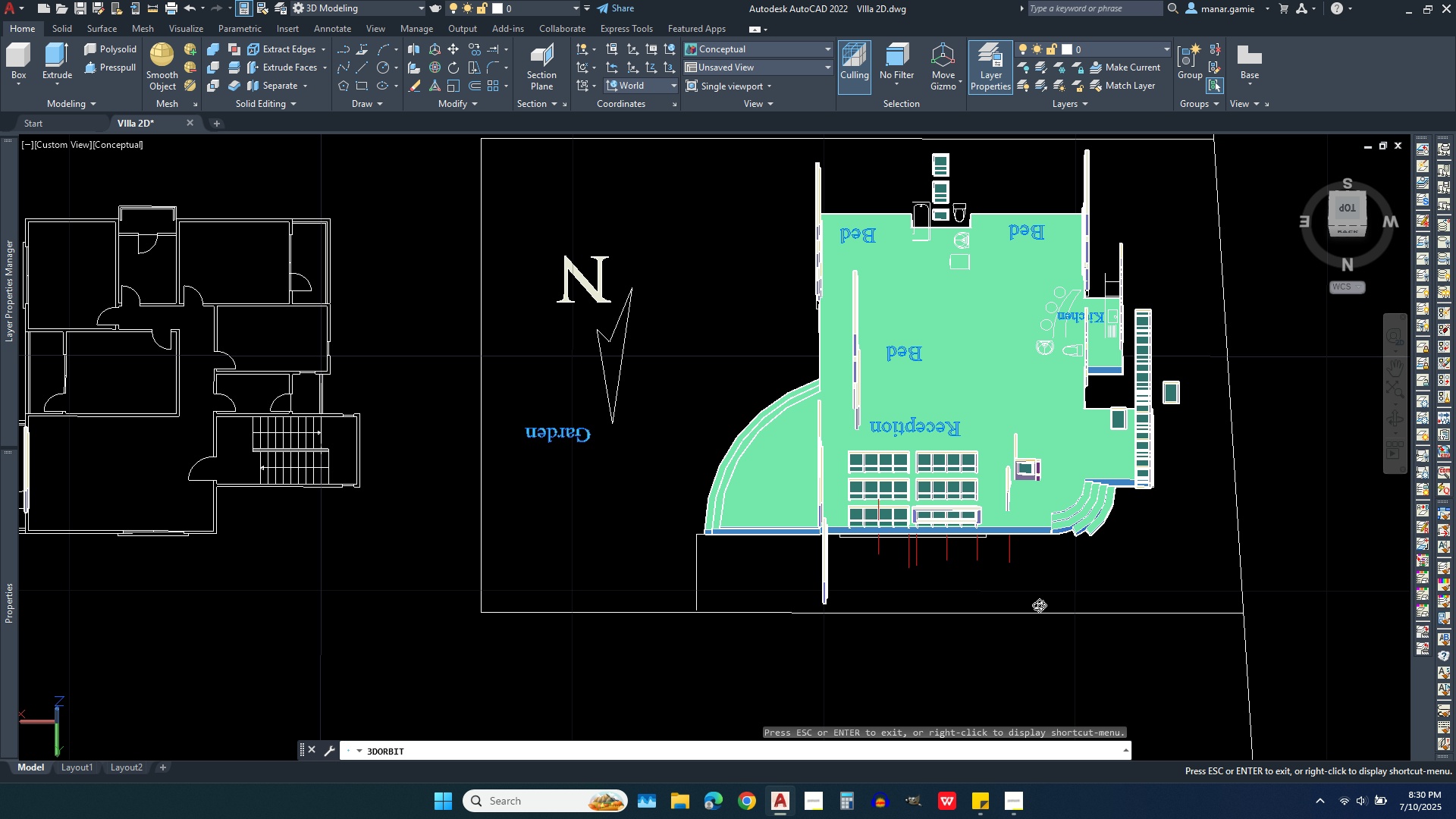 
scroll: coordinate [798, 560], scroll_direction: up, amount: 11.0
 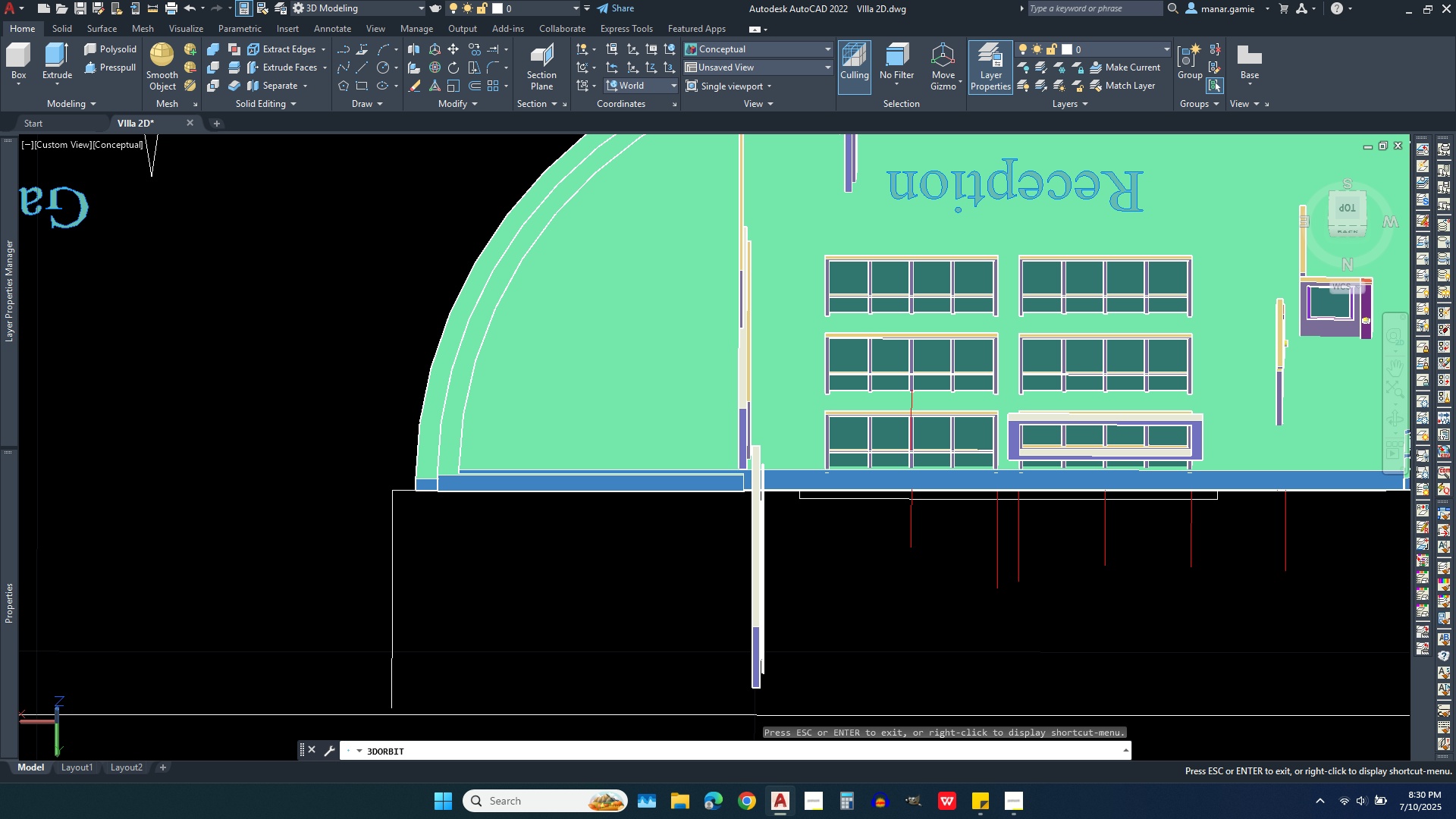 
key(Escape)
 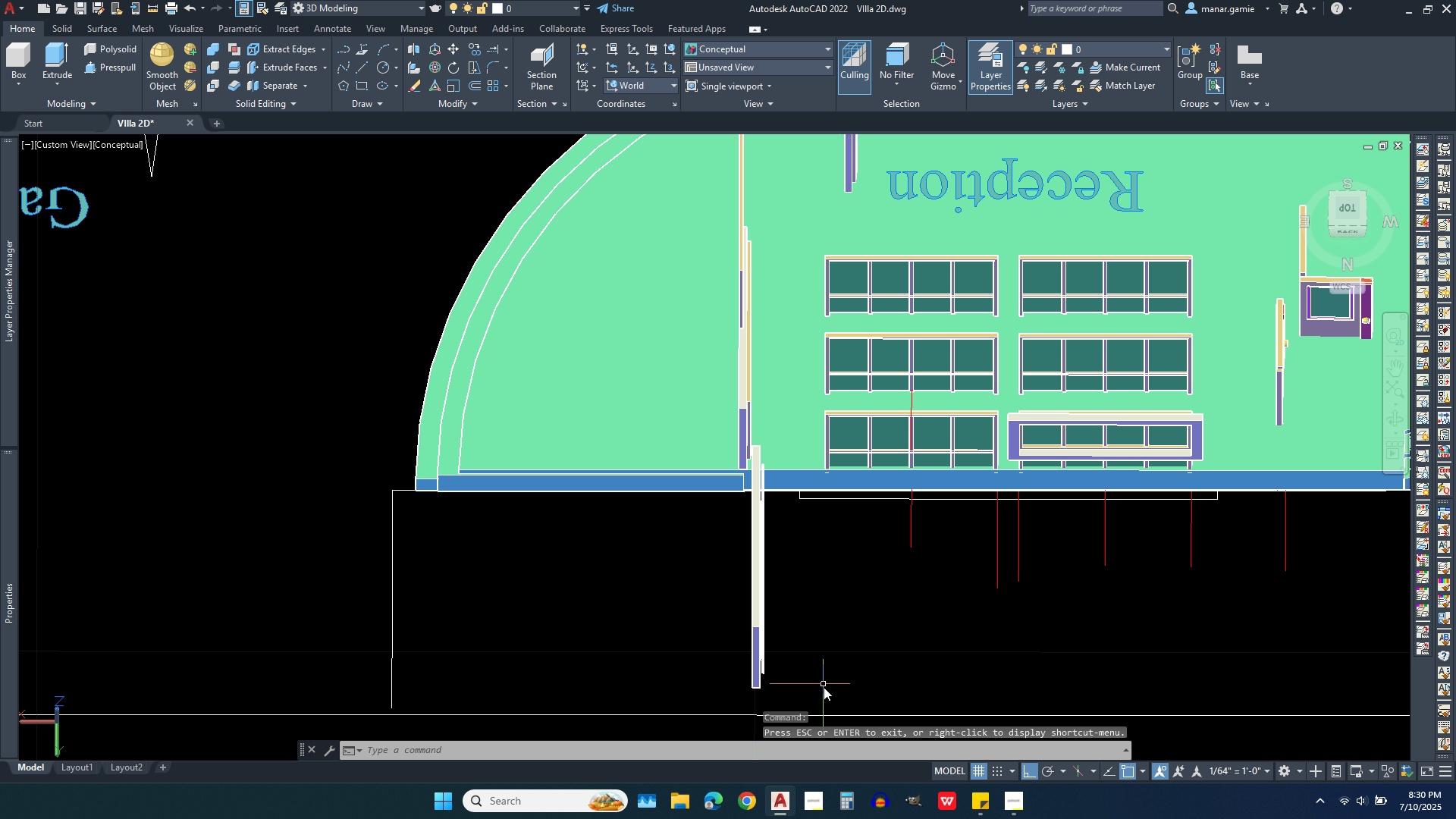 
left_click([824, 690])
 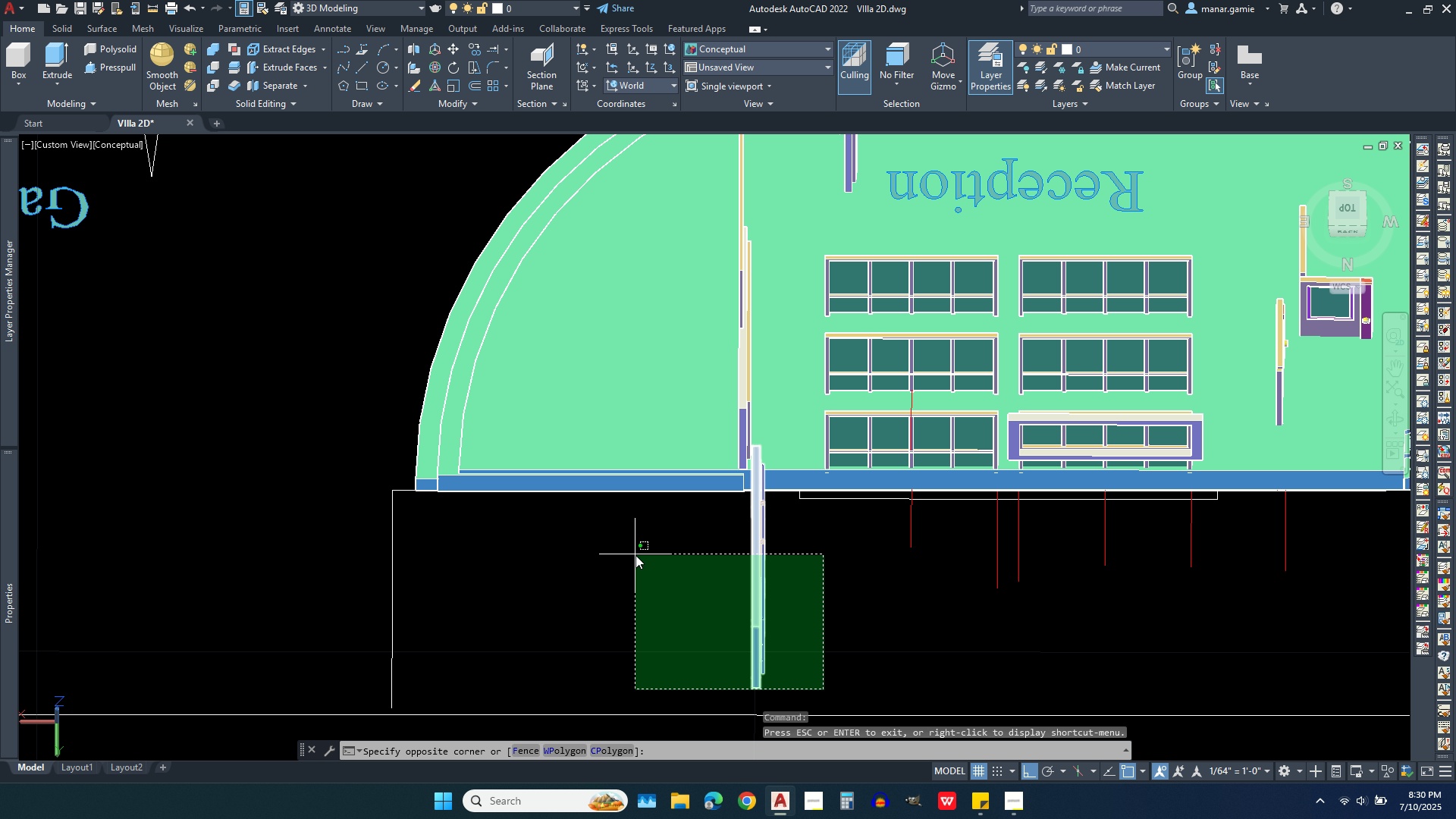 
left_click([635, 555])
 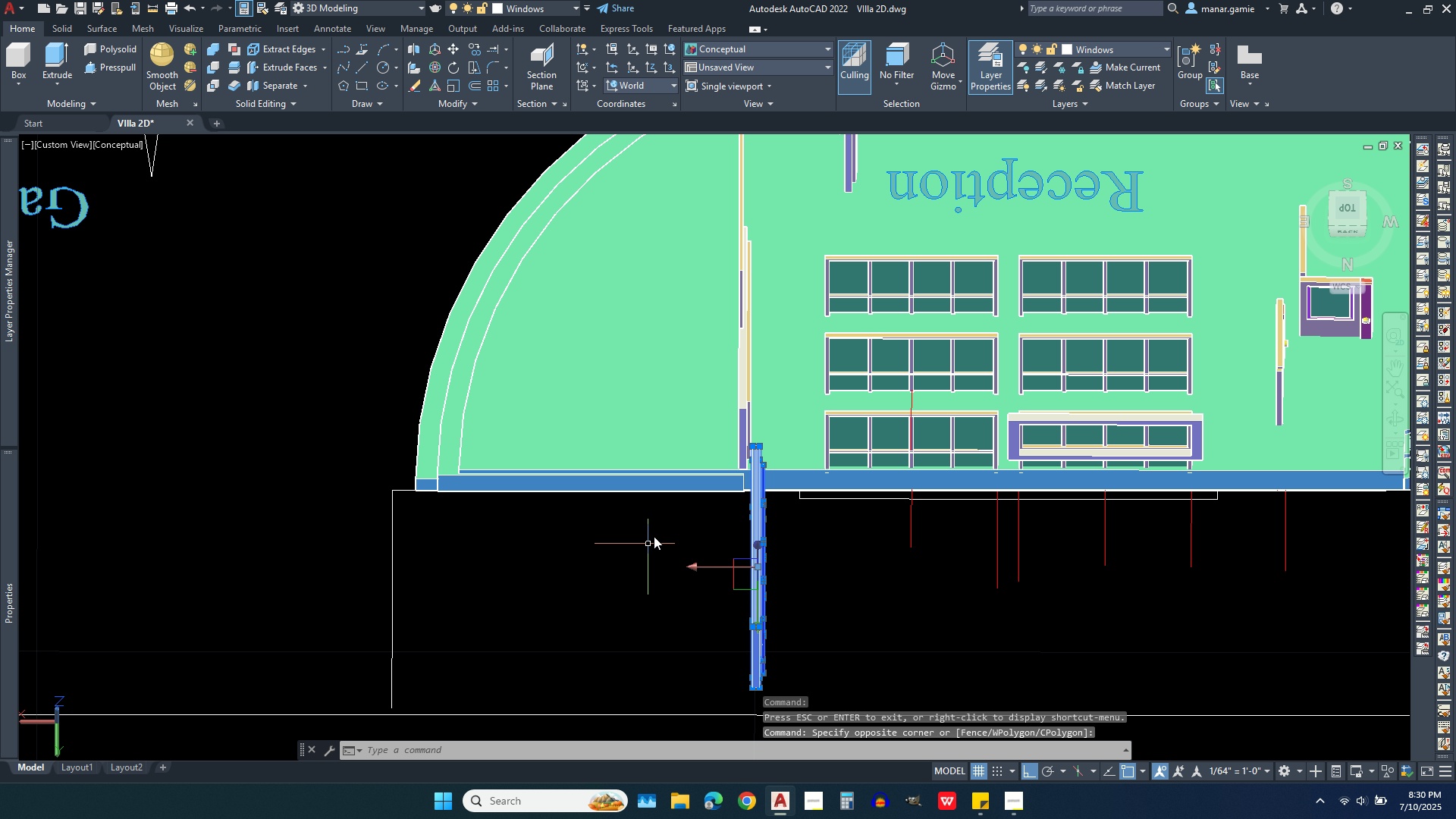 
key(Delete)
 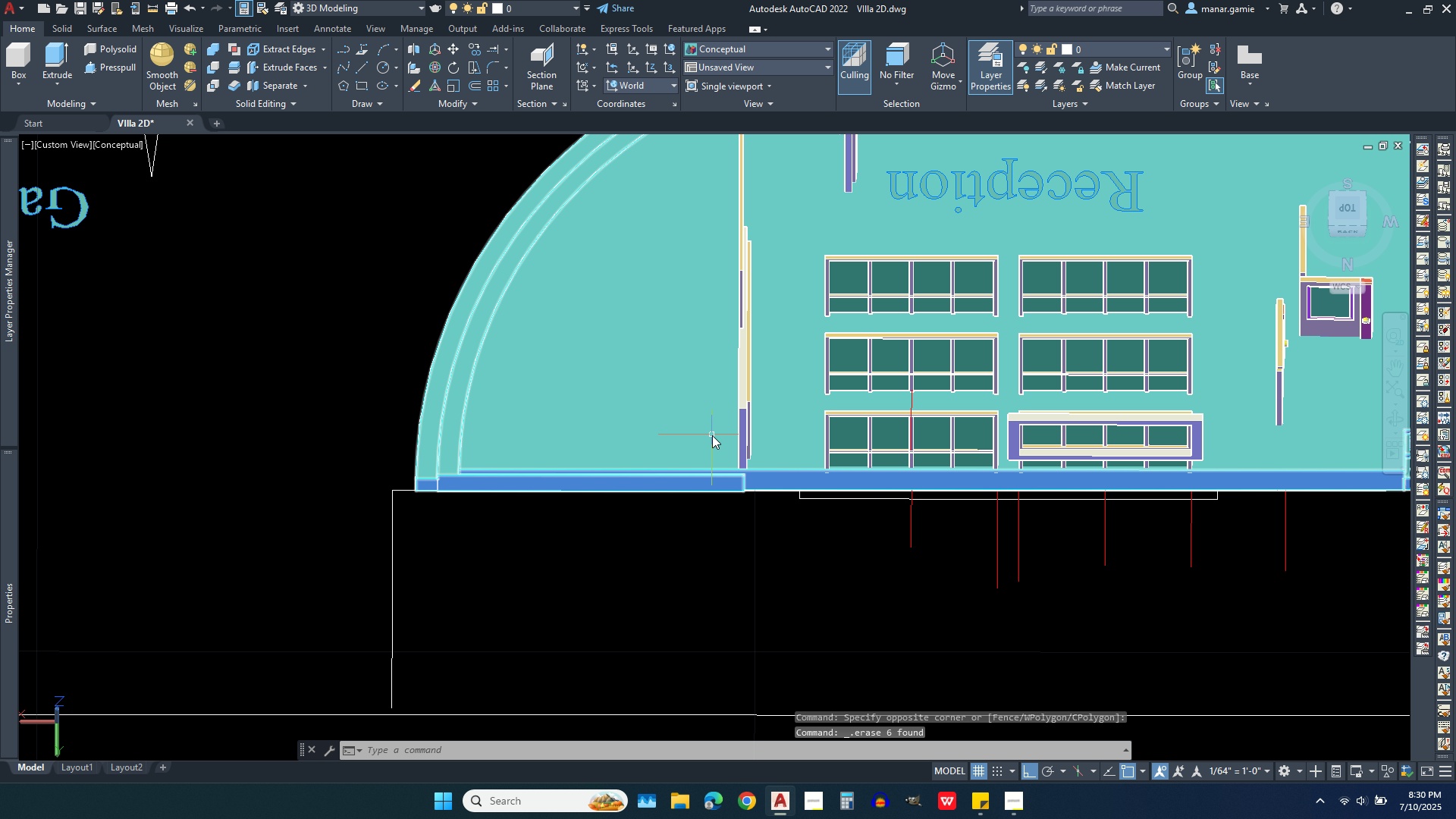 
scroll: coordinate [712, 435], scroll_direction: down, amount: 2.0
 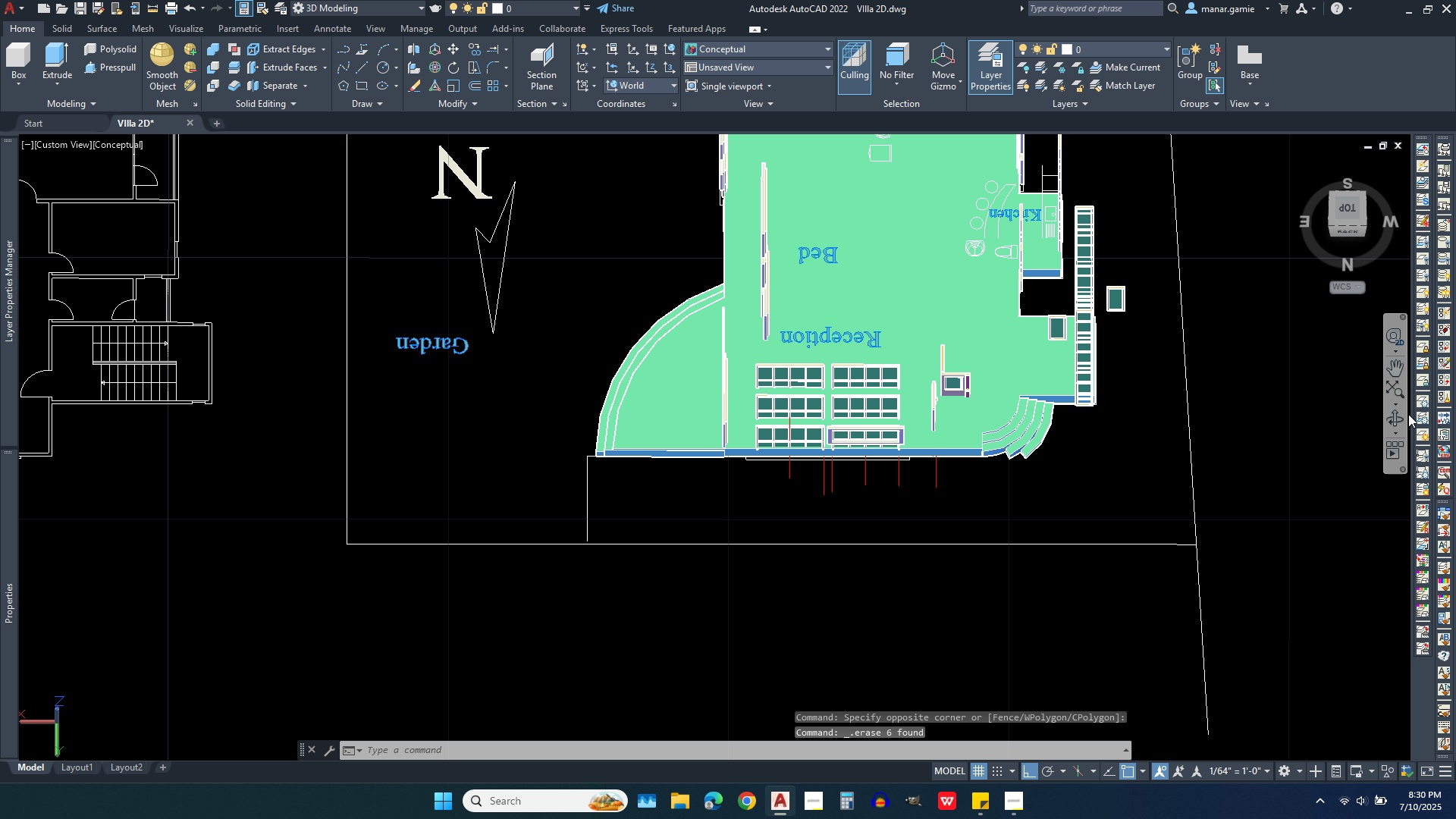 
left_click([1405, 419])
 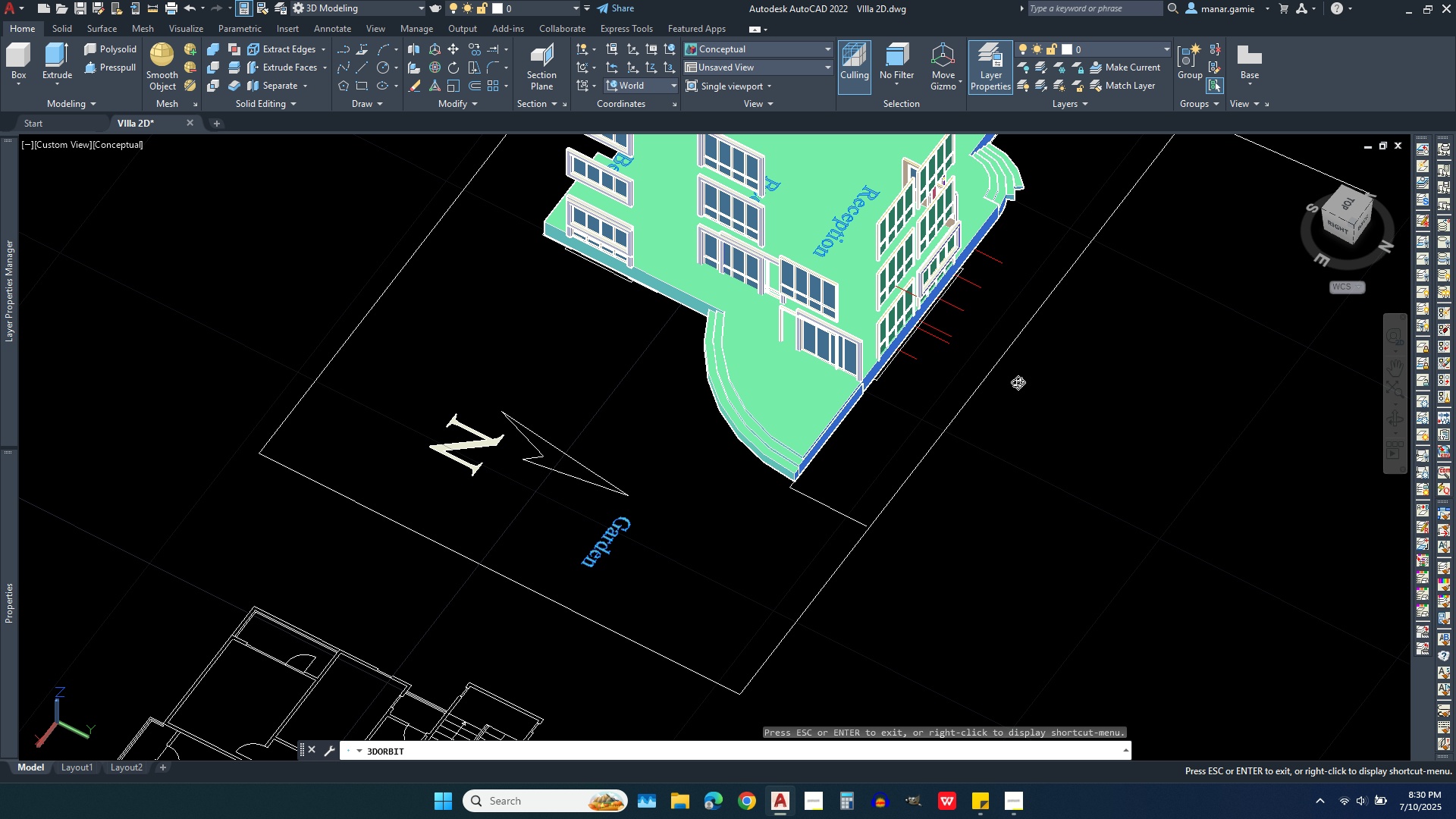 
scroll: coordinate [821, 305], scroll_direction: up, amount: 13.0
 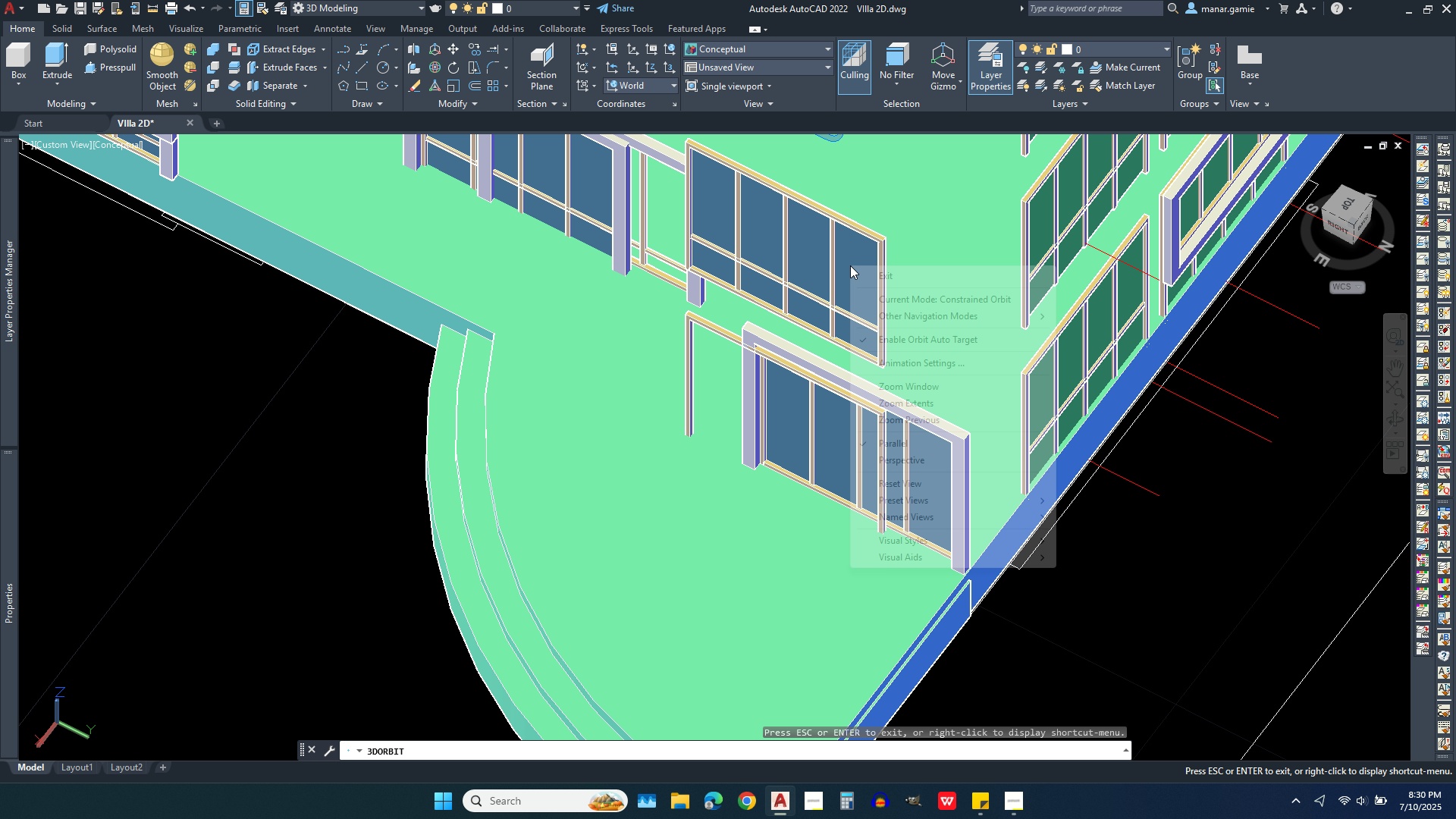 
right_click([850, 265])
 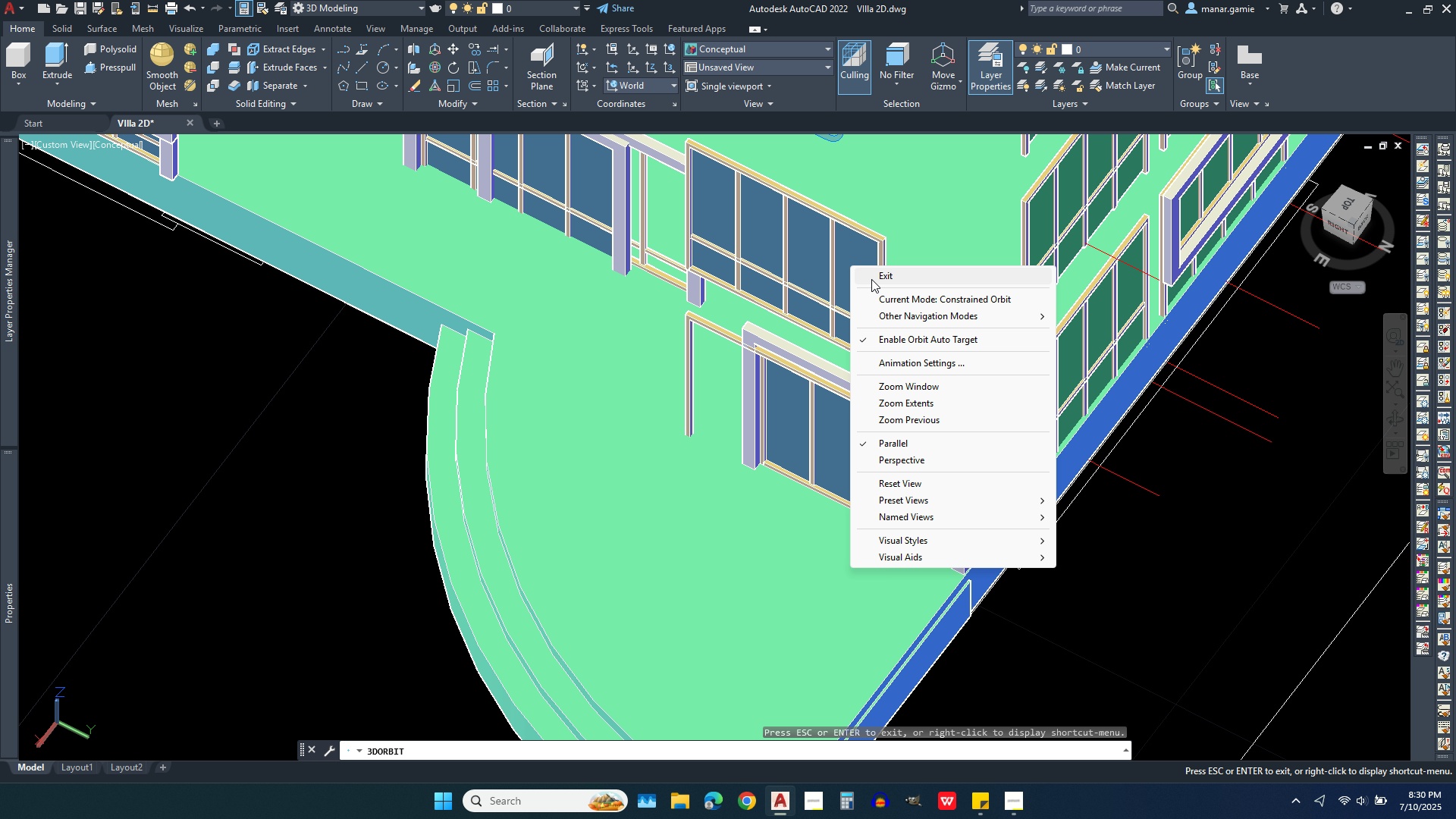 
left_click([871, 279])
 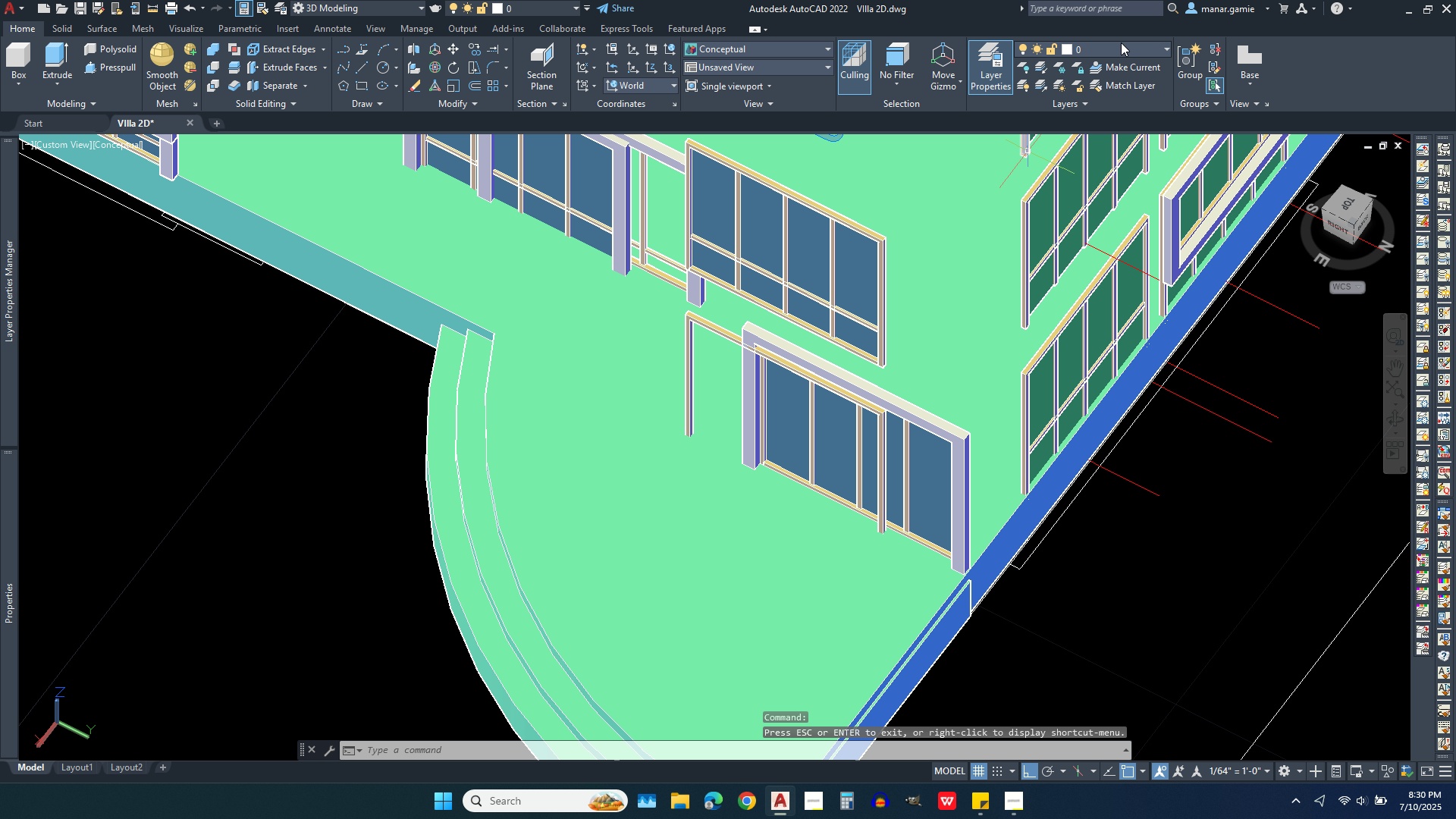 
left_click([1121, 42])
 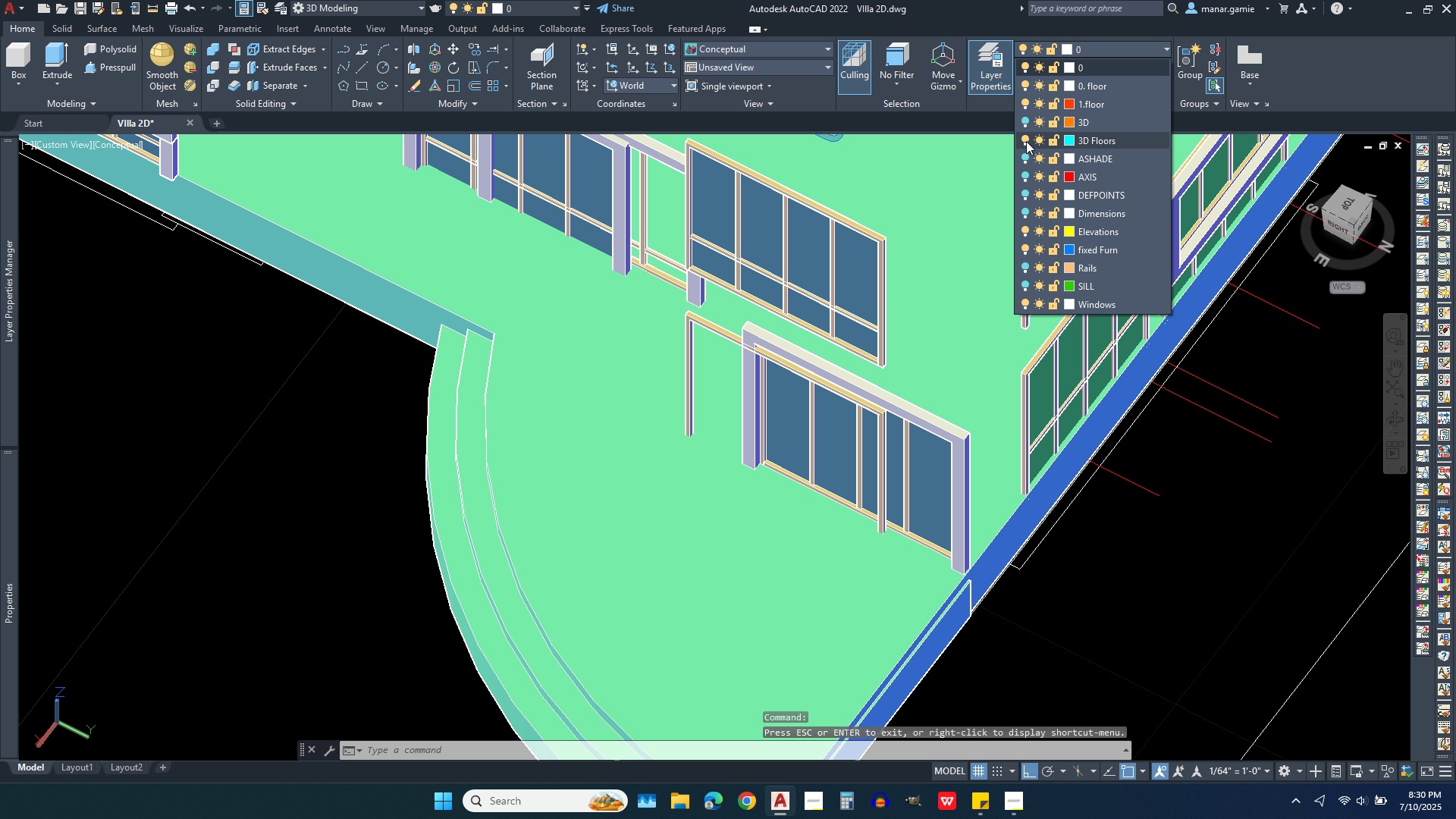 
left_click([1026, 138])
 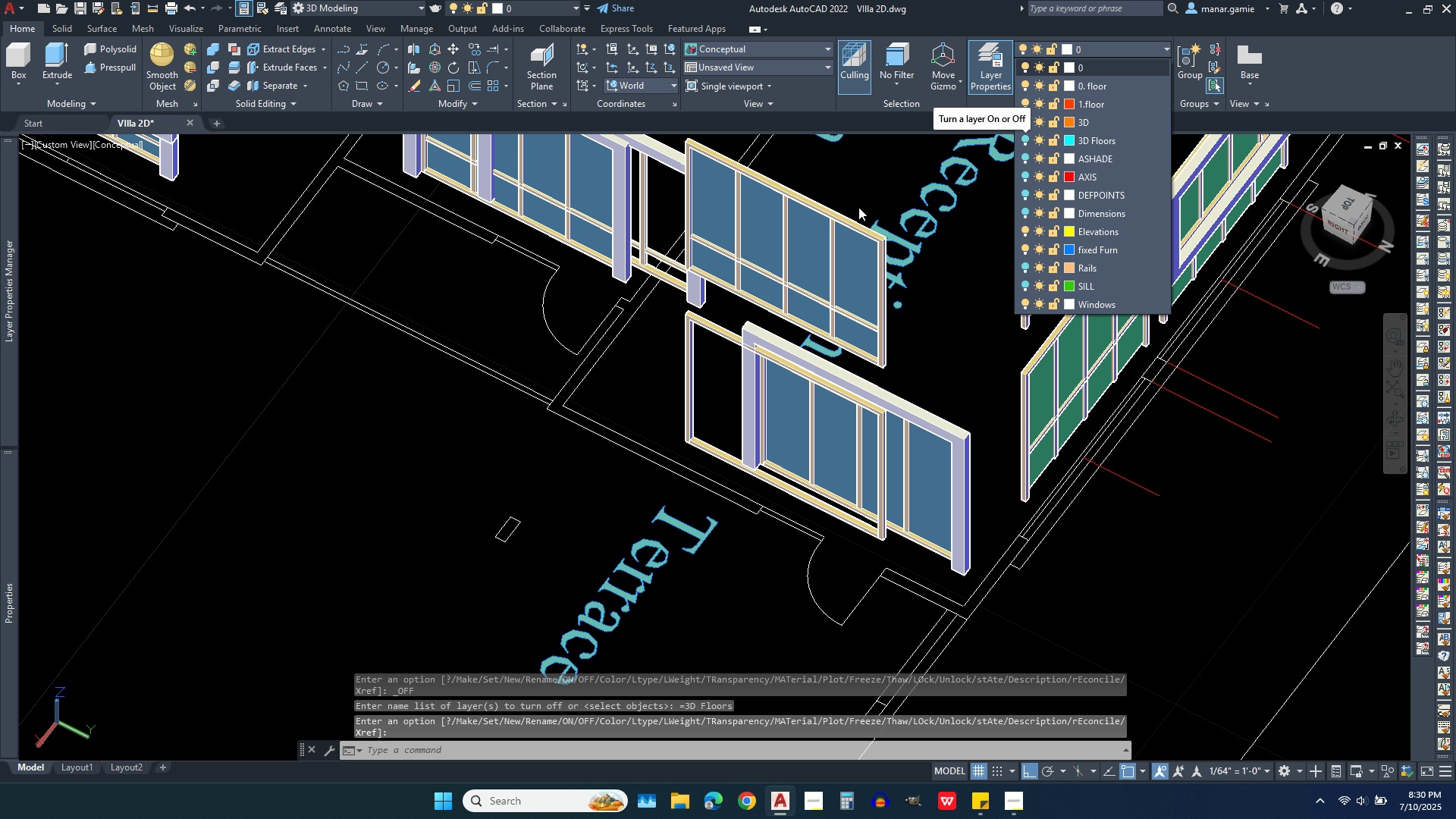 
left_click([843, 184])
 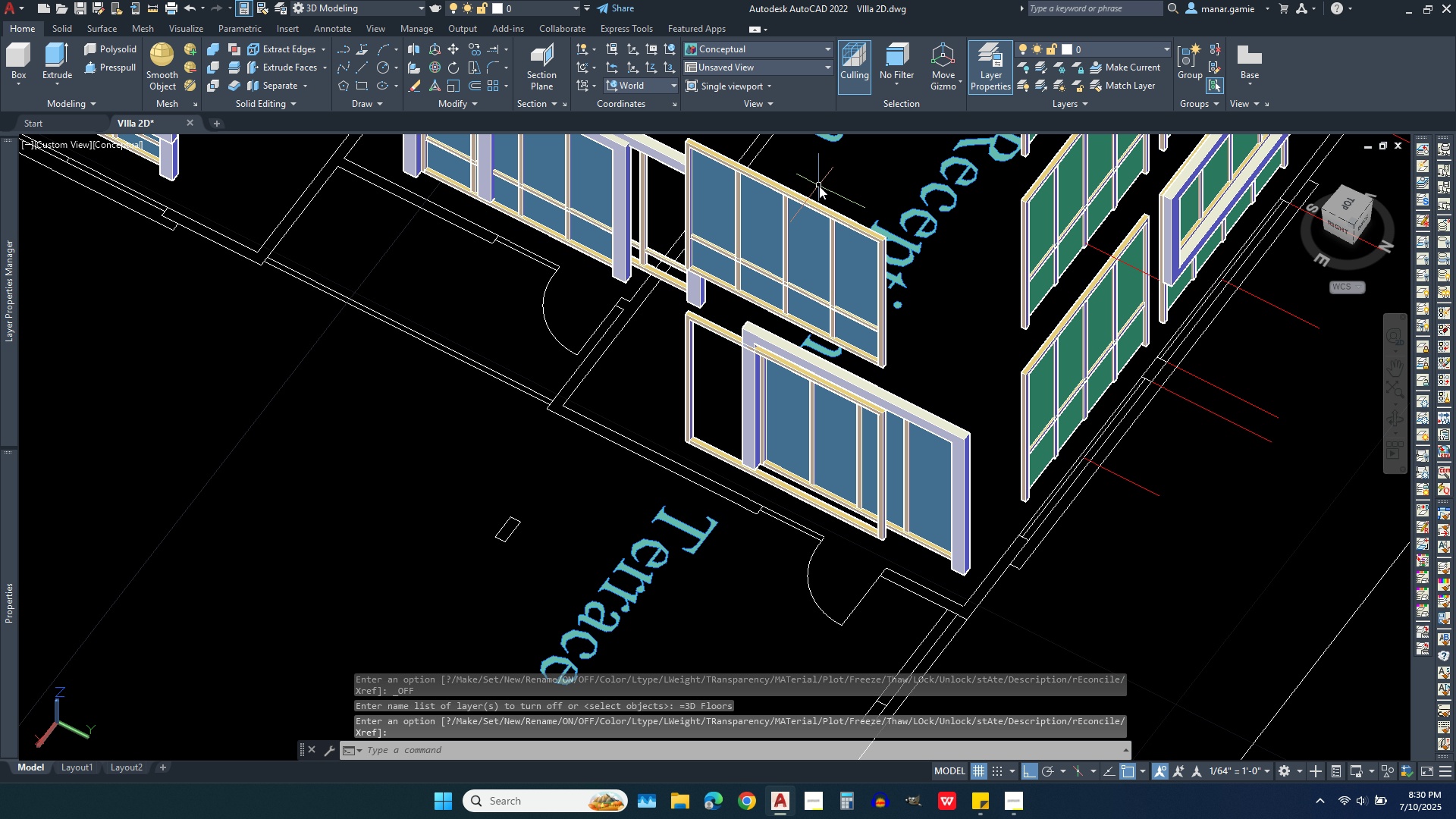 
left_click([819, 186])
 